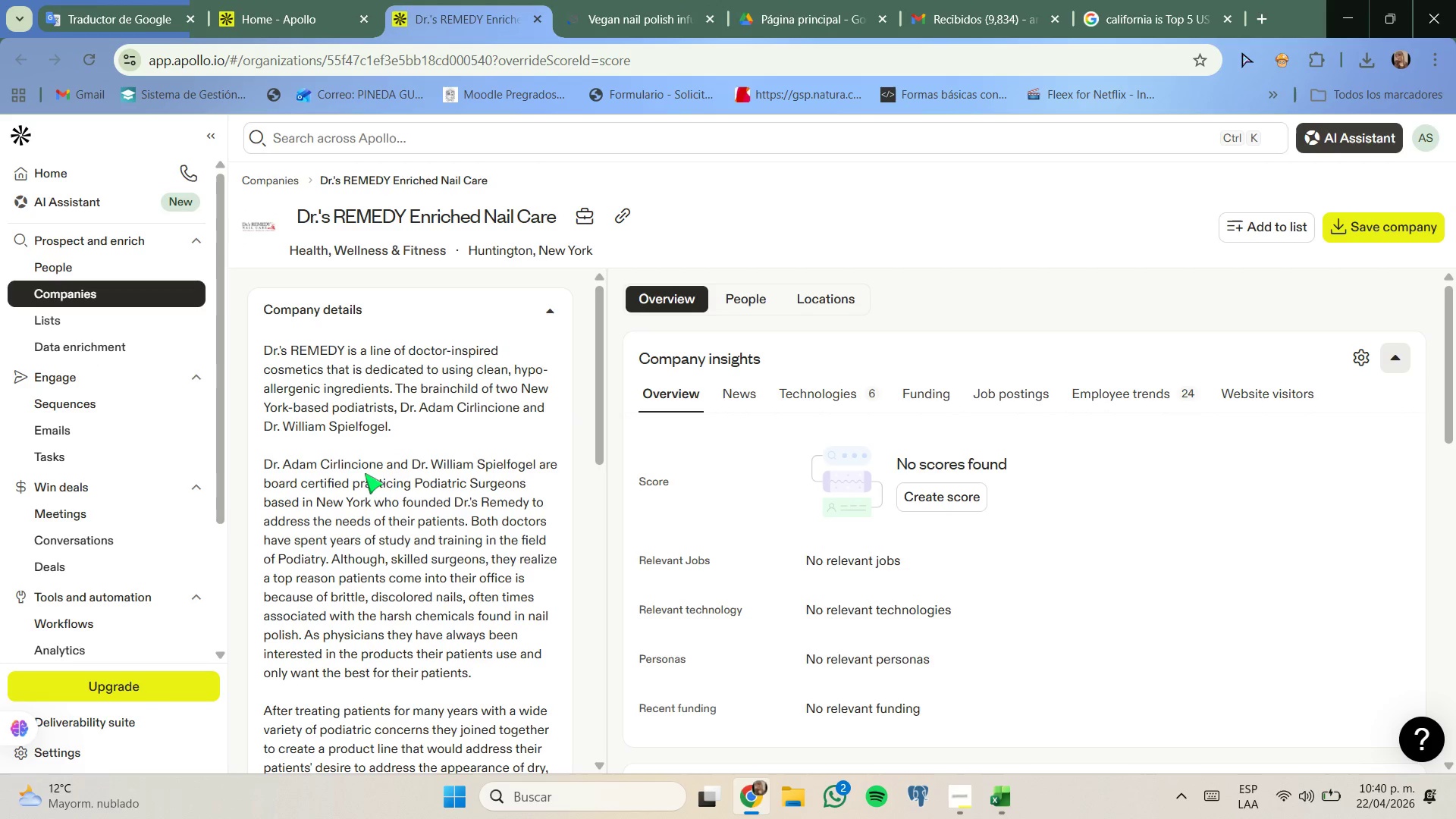 
scroll: coordinate [347, 457], scroll_direction: none, amount: 0.0
 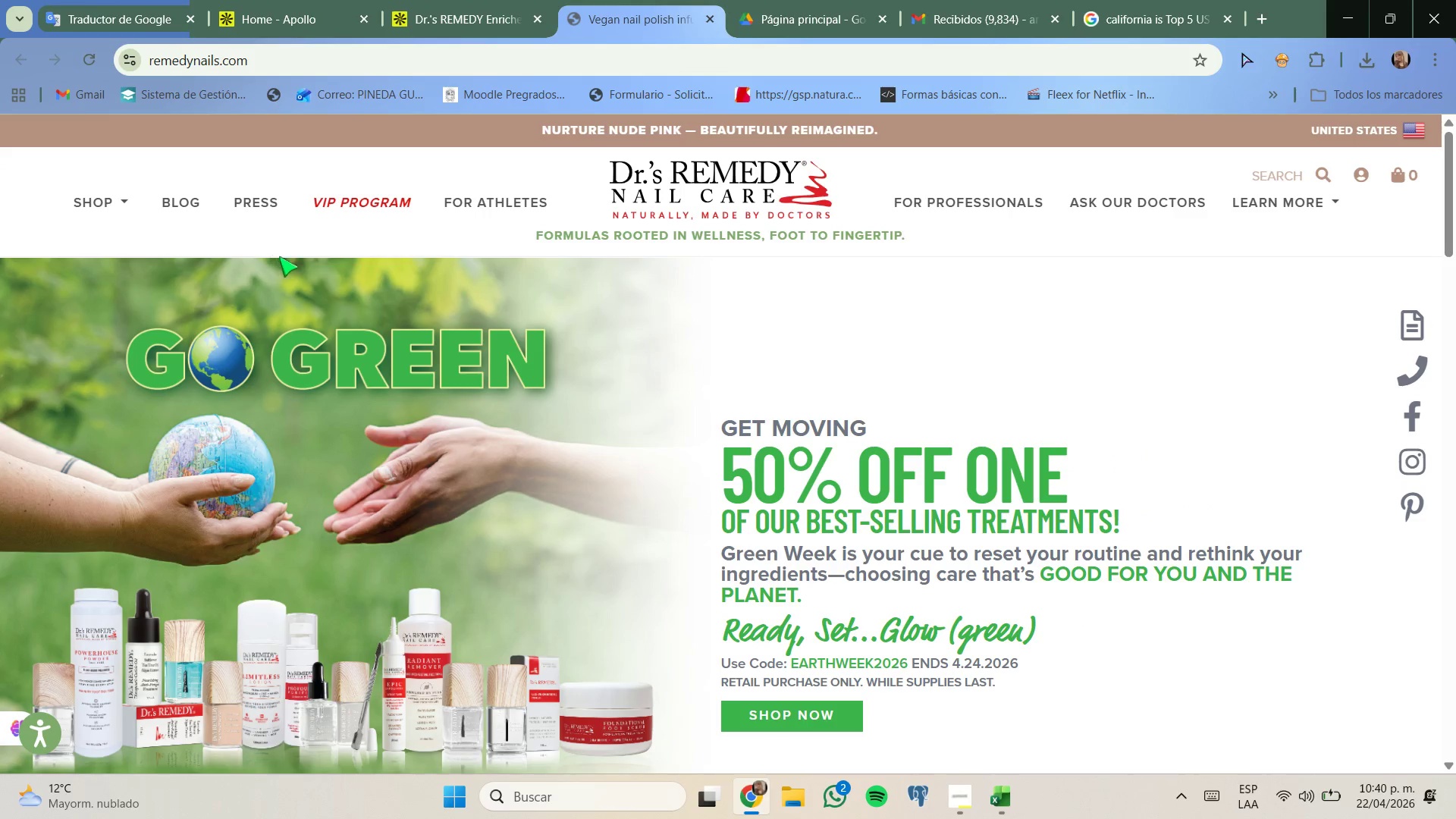 
wait(5.83)
 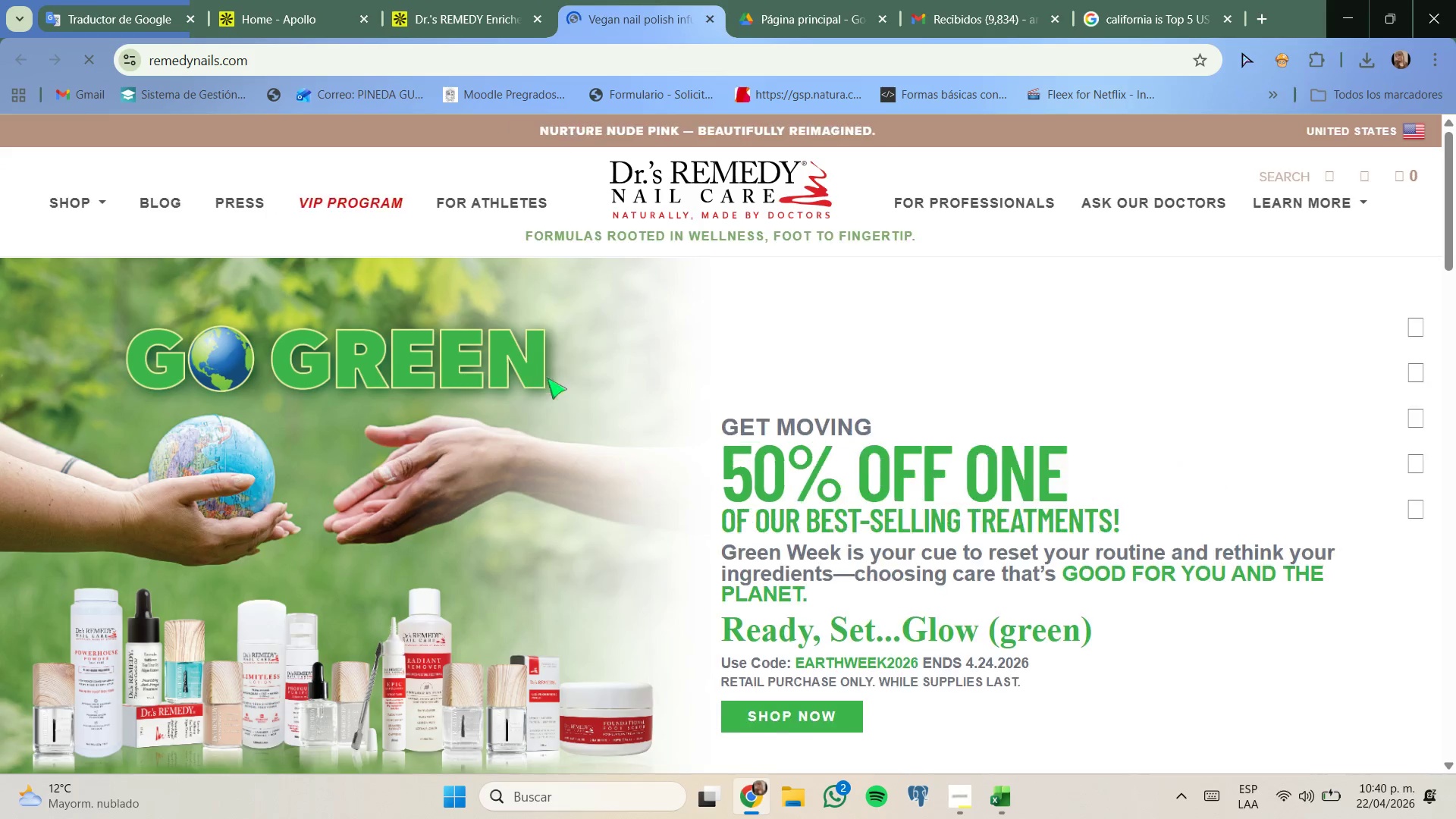 
scroll: coordinate [366, 369], scroll_direction: down, amount: 16.0
 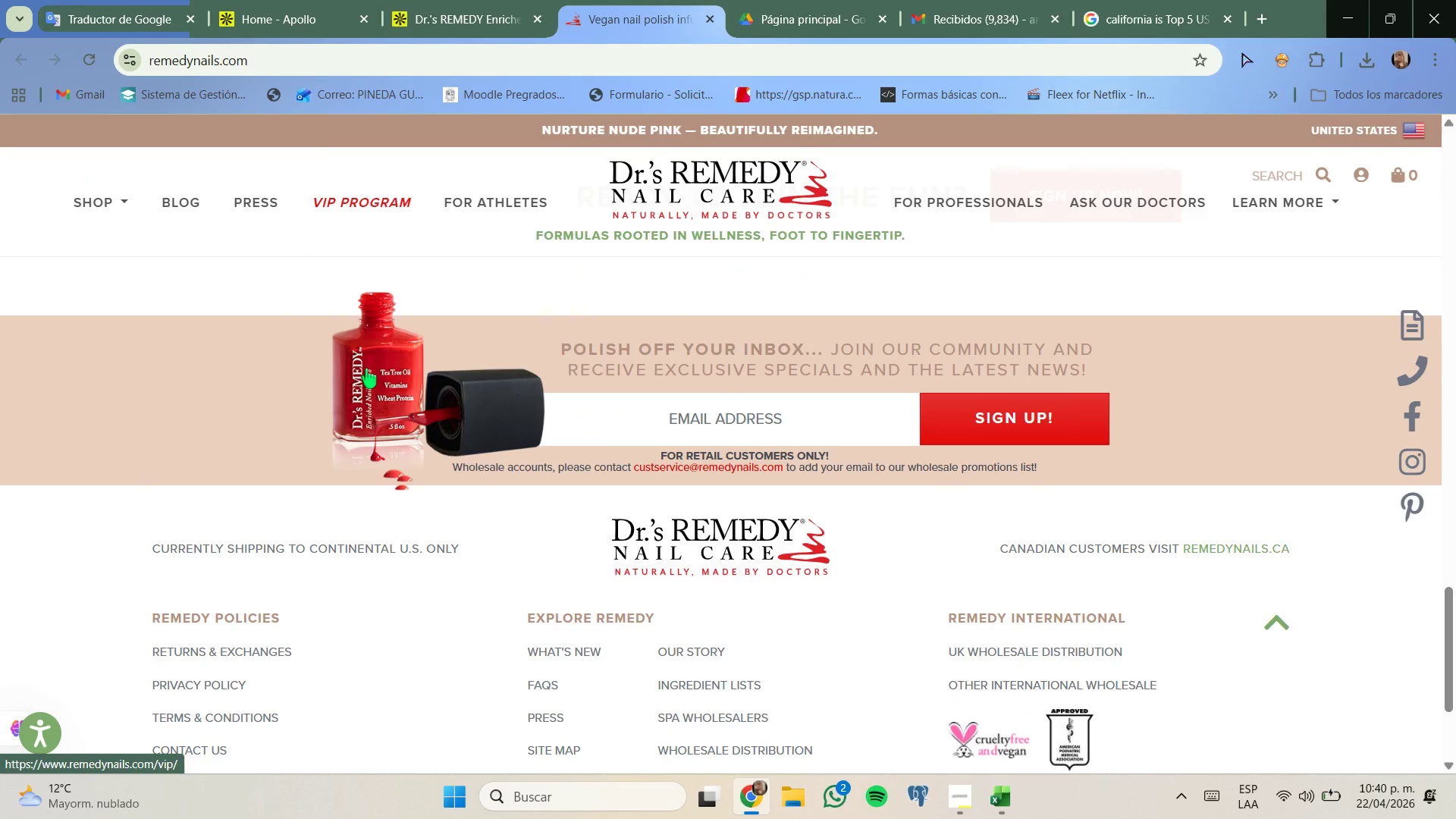 
scroll: coordinate [367, 362], scroll_direction: up, amount: 7.0
 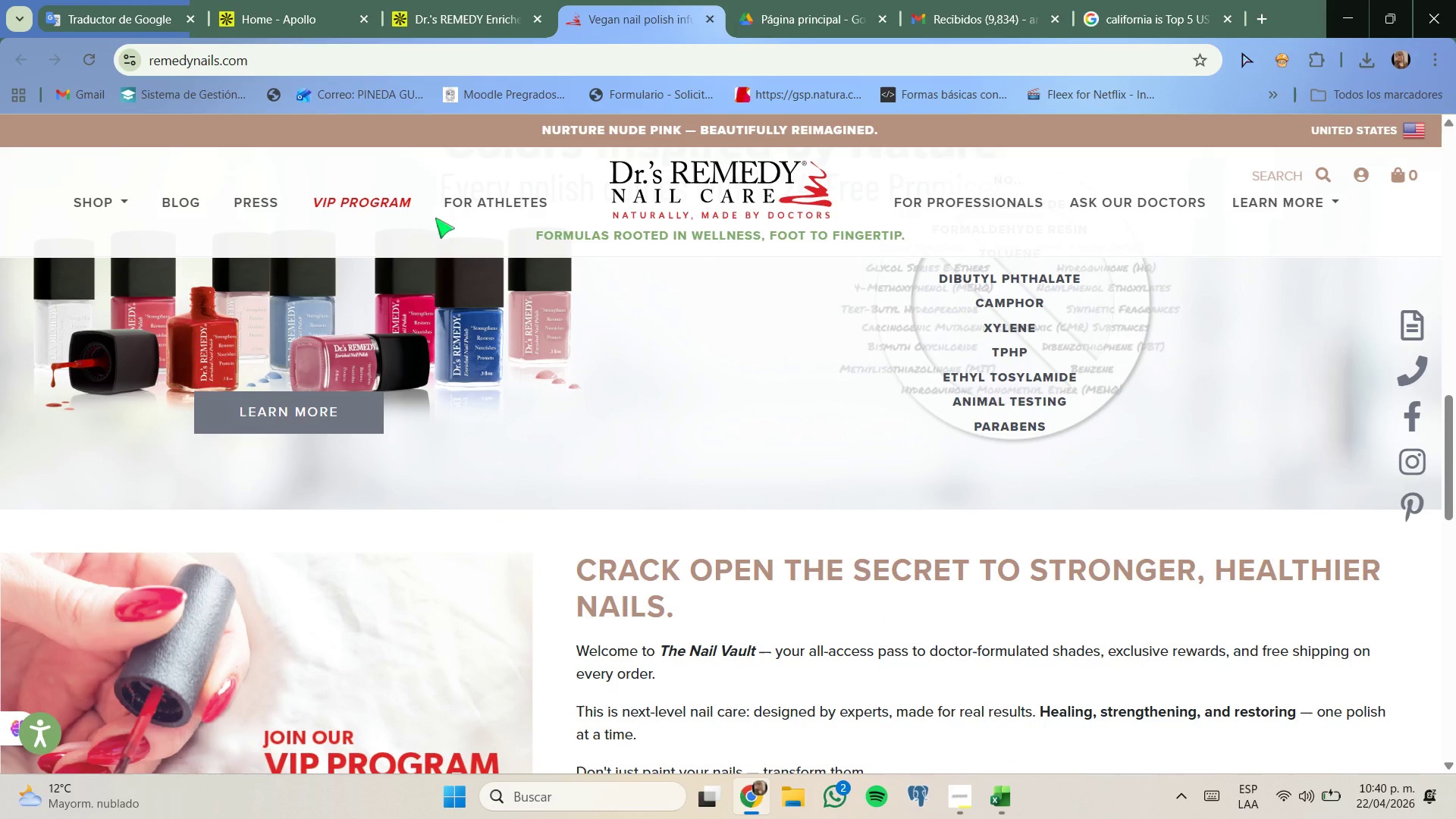 
left_click([497, 0])
 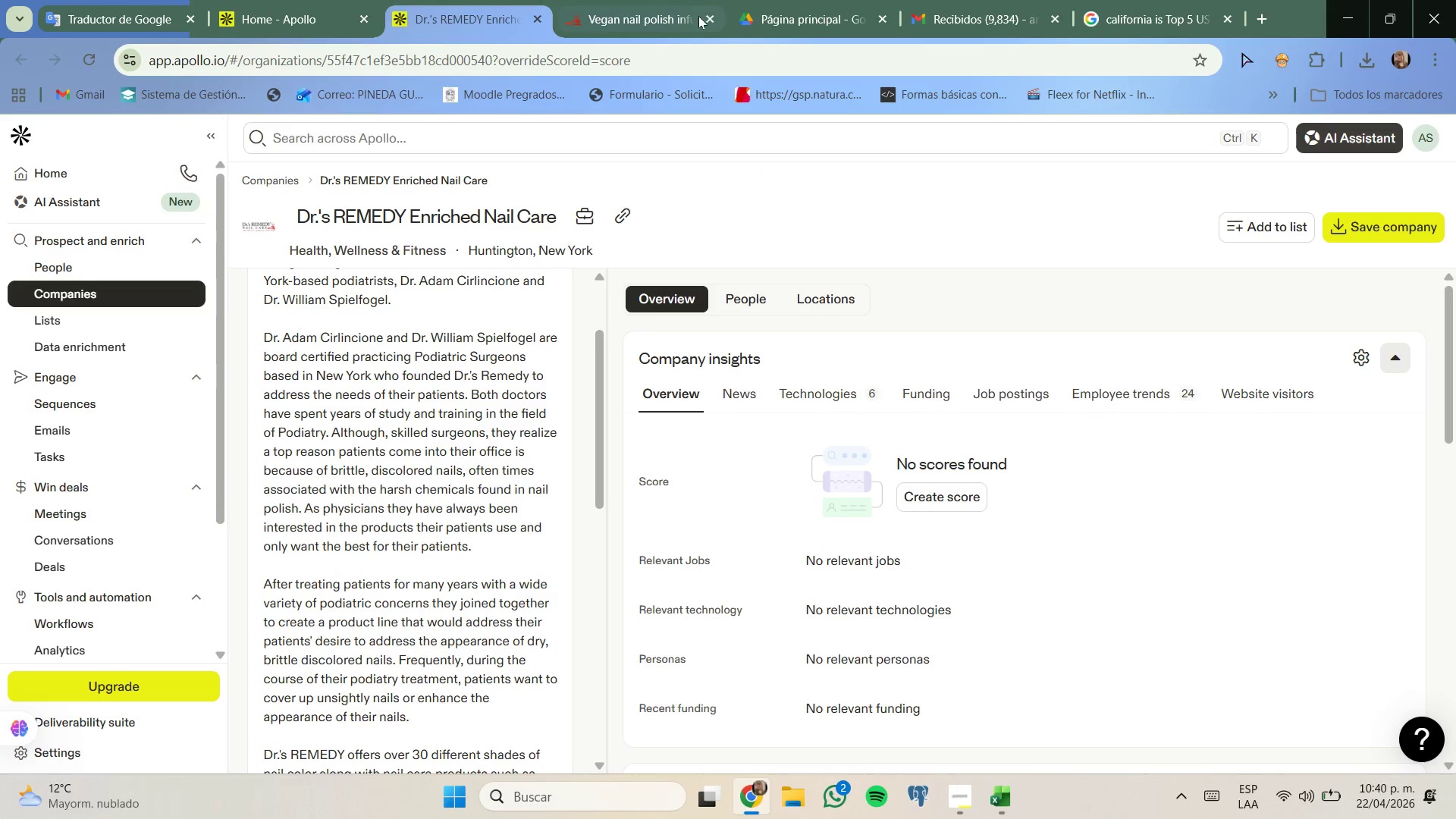 
left_click([706, 17])
 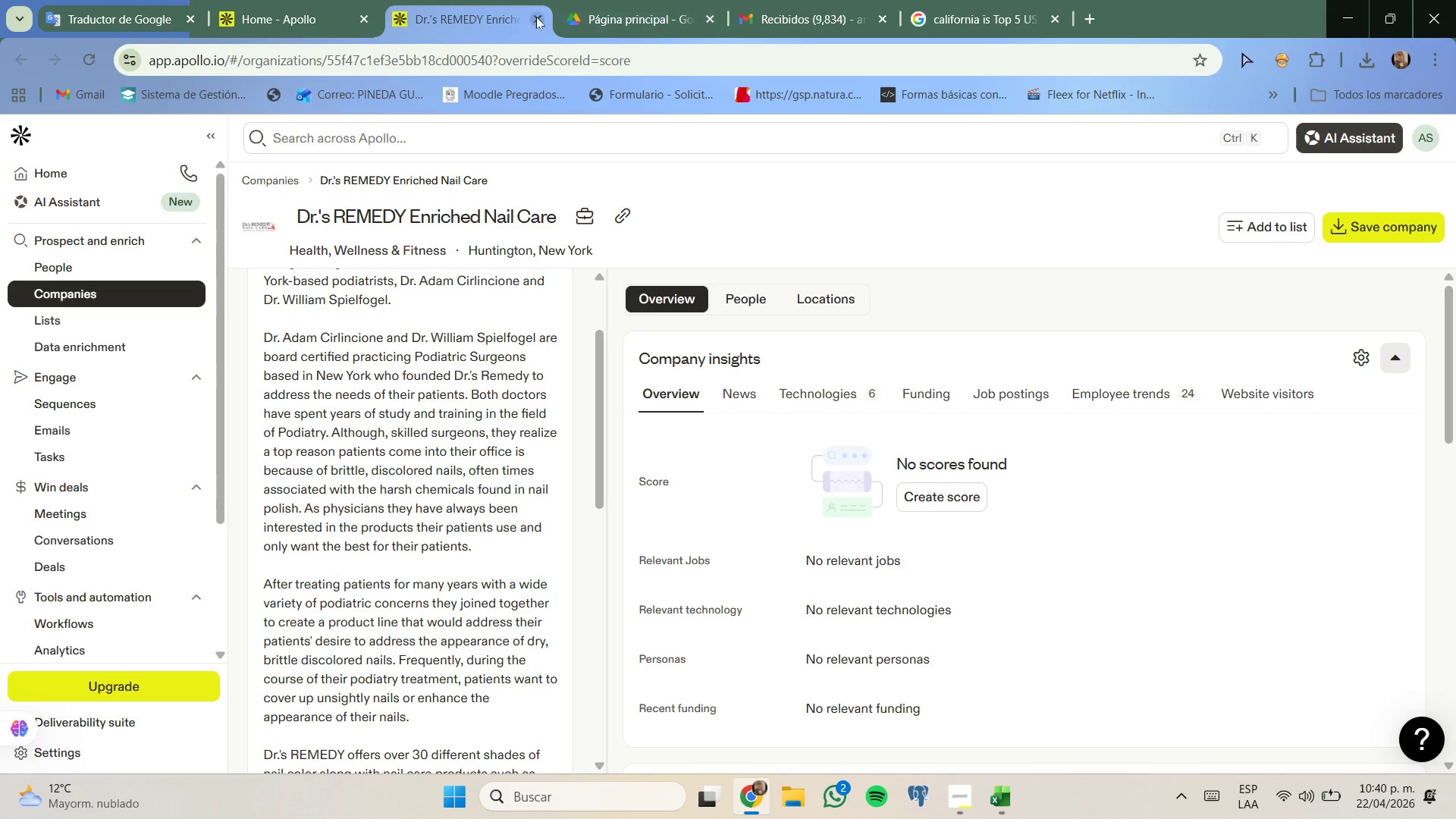 
left_click_drag(start_coordinate=[538, 17], to_coordinate=[533, 19])
 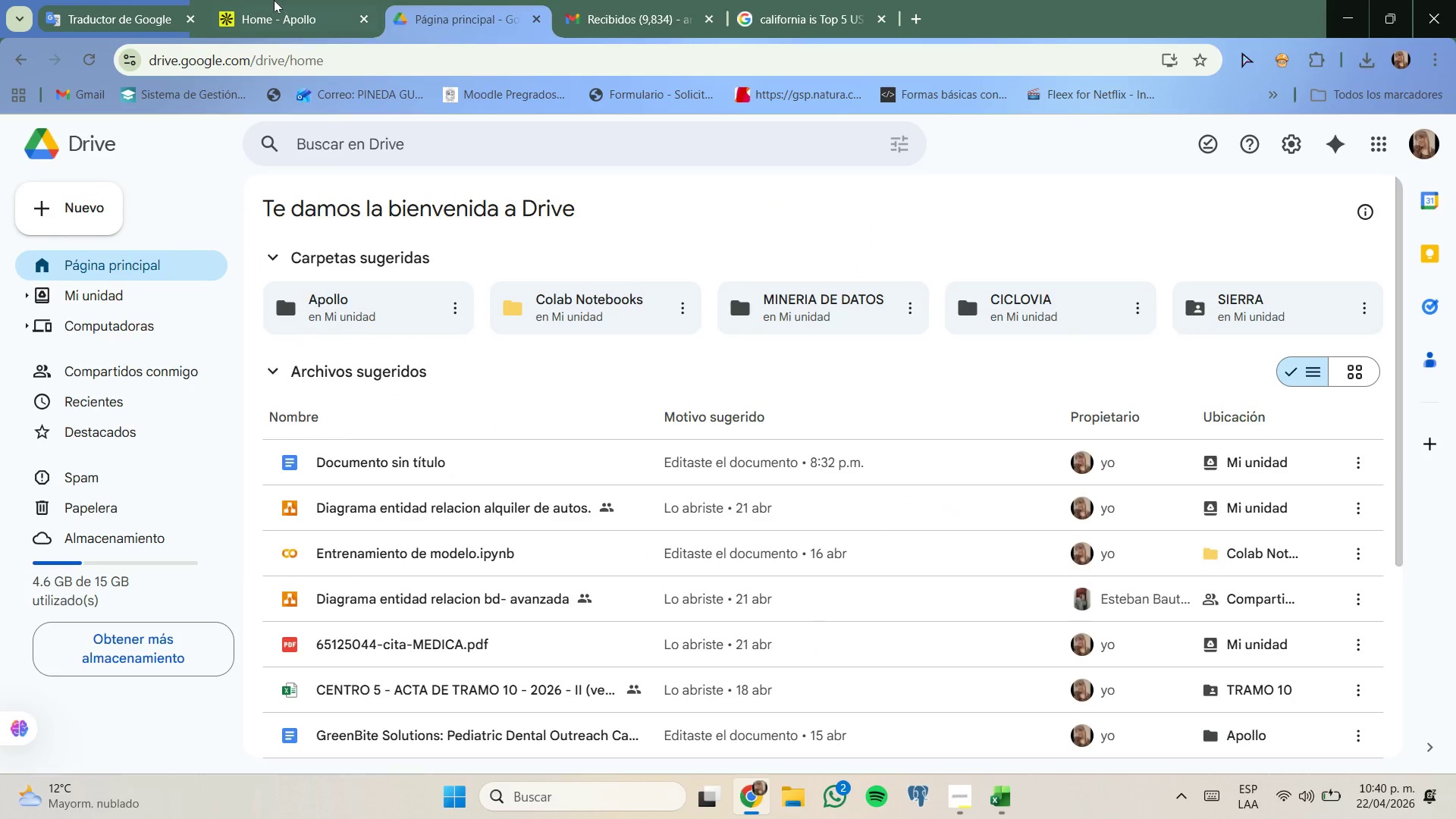 
double_click([274, 0])
 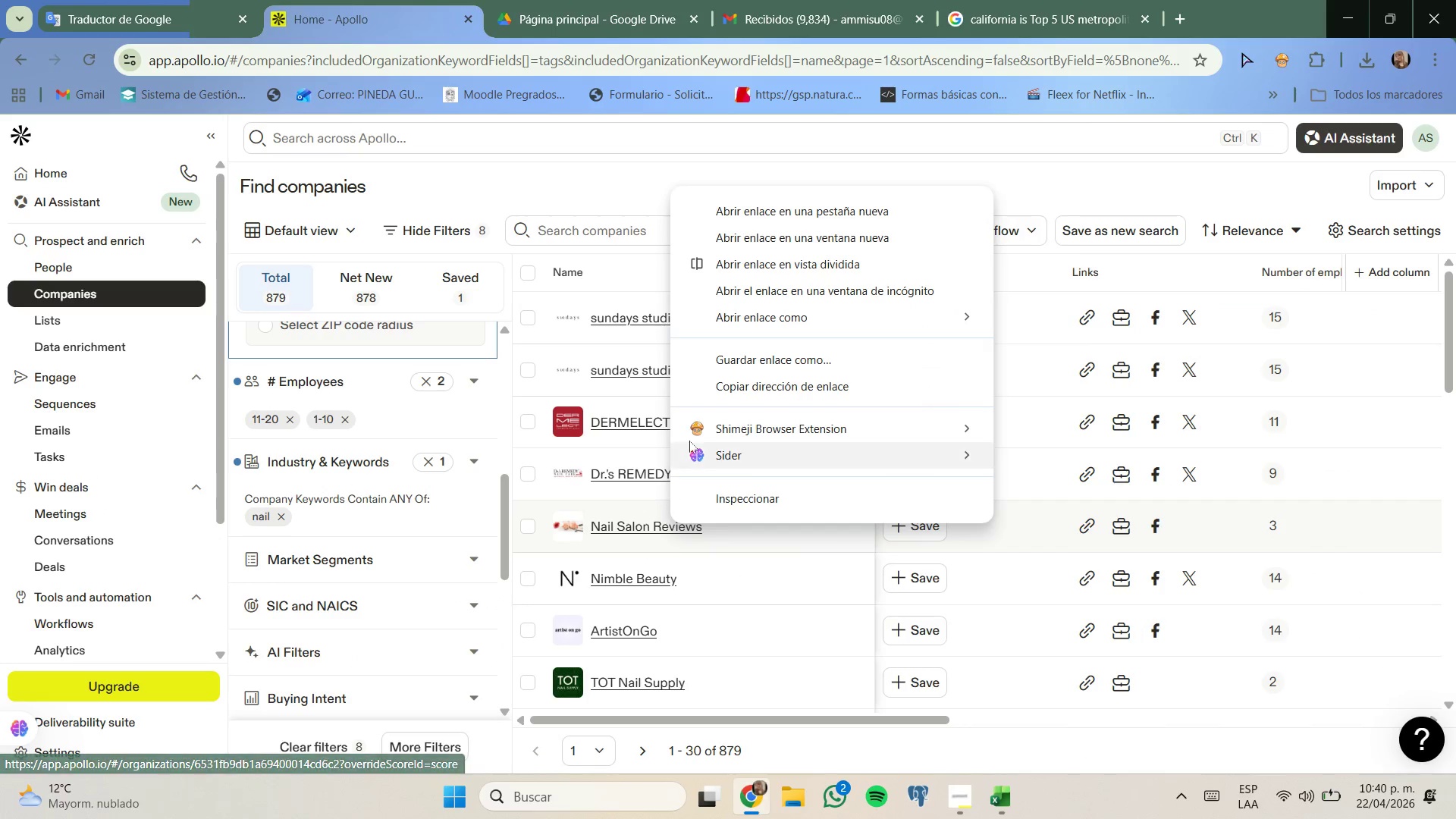 
left_click([770, 218])
 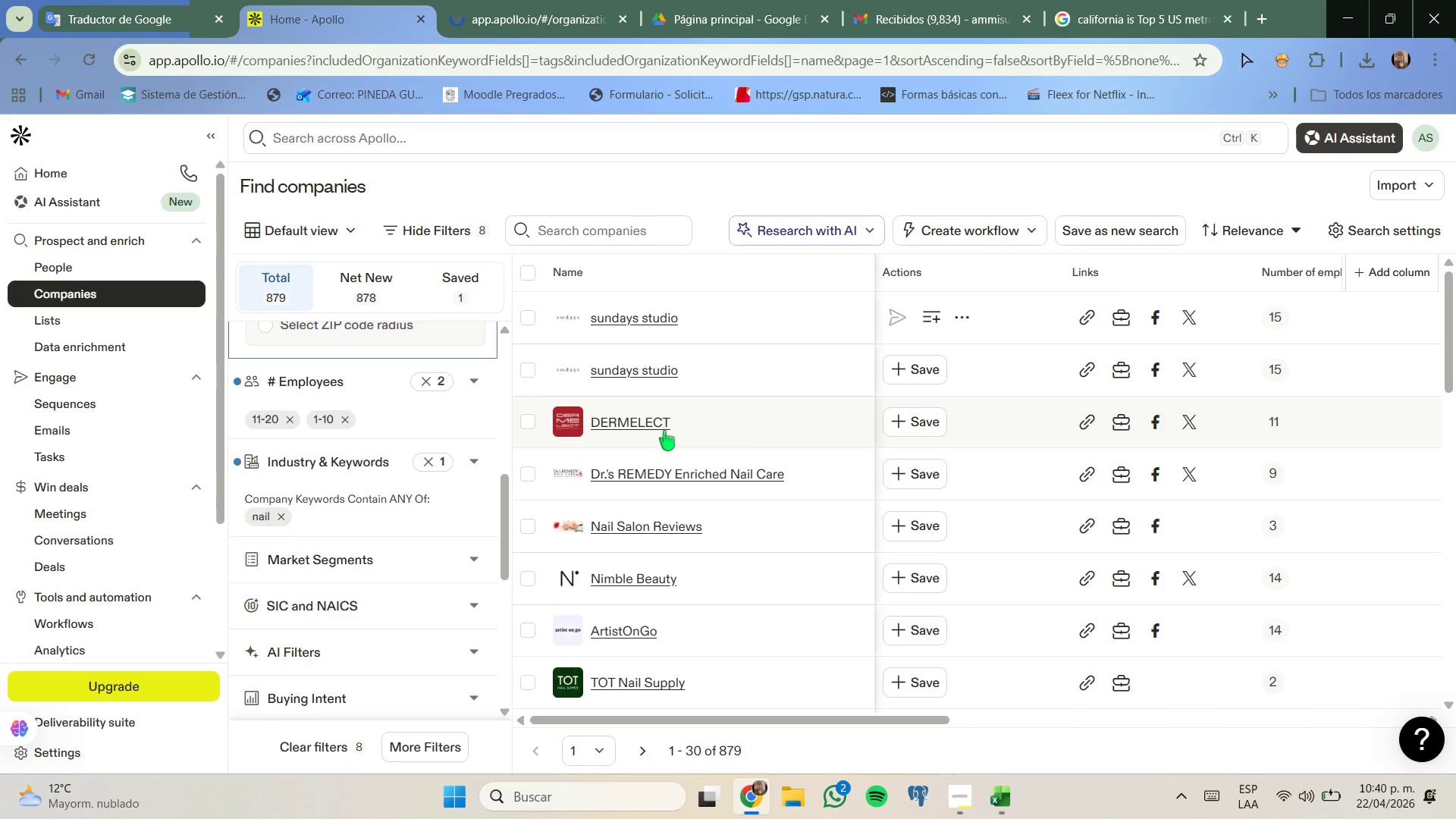 
scroll: coordinate [664, 434], scroll_direction: none, amount: 0.0
 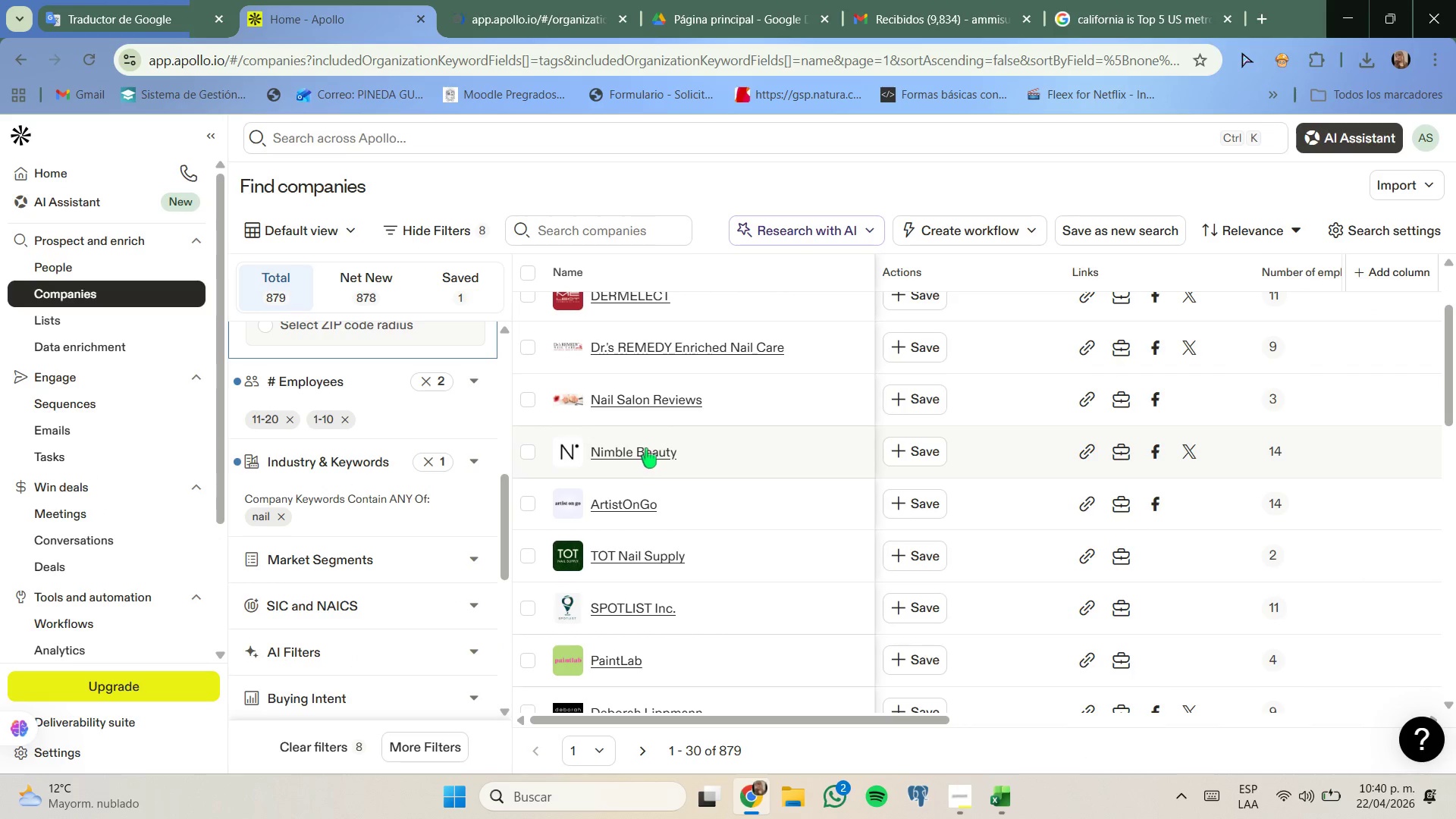 
right_click([646, 447])
 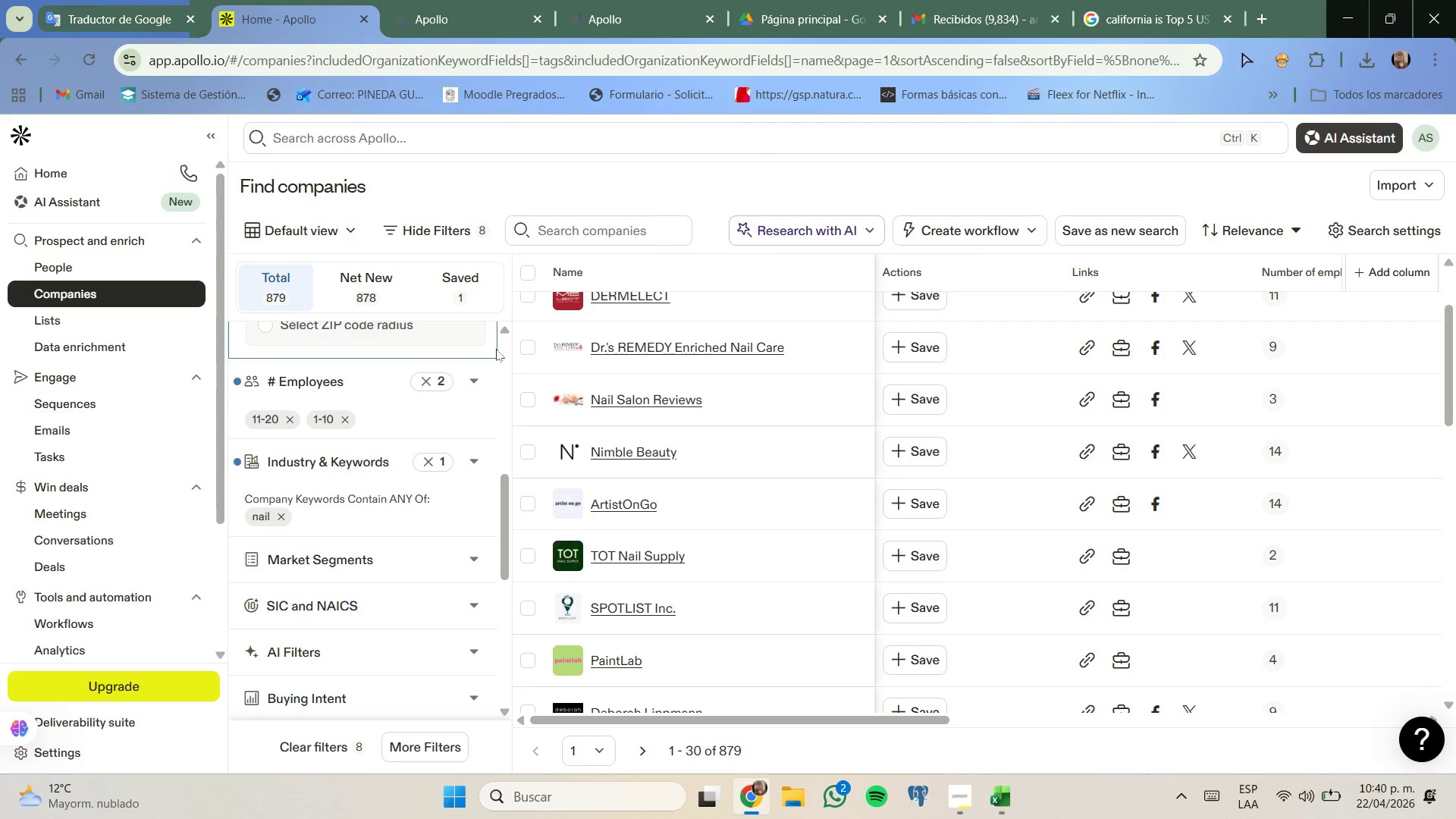 
wait(5.64)
 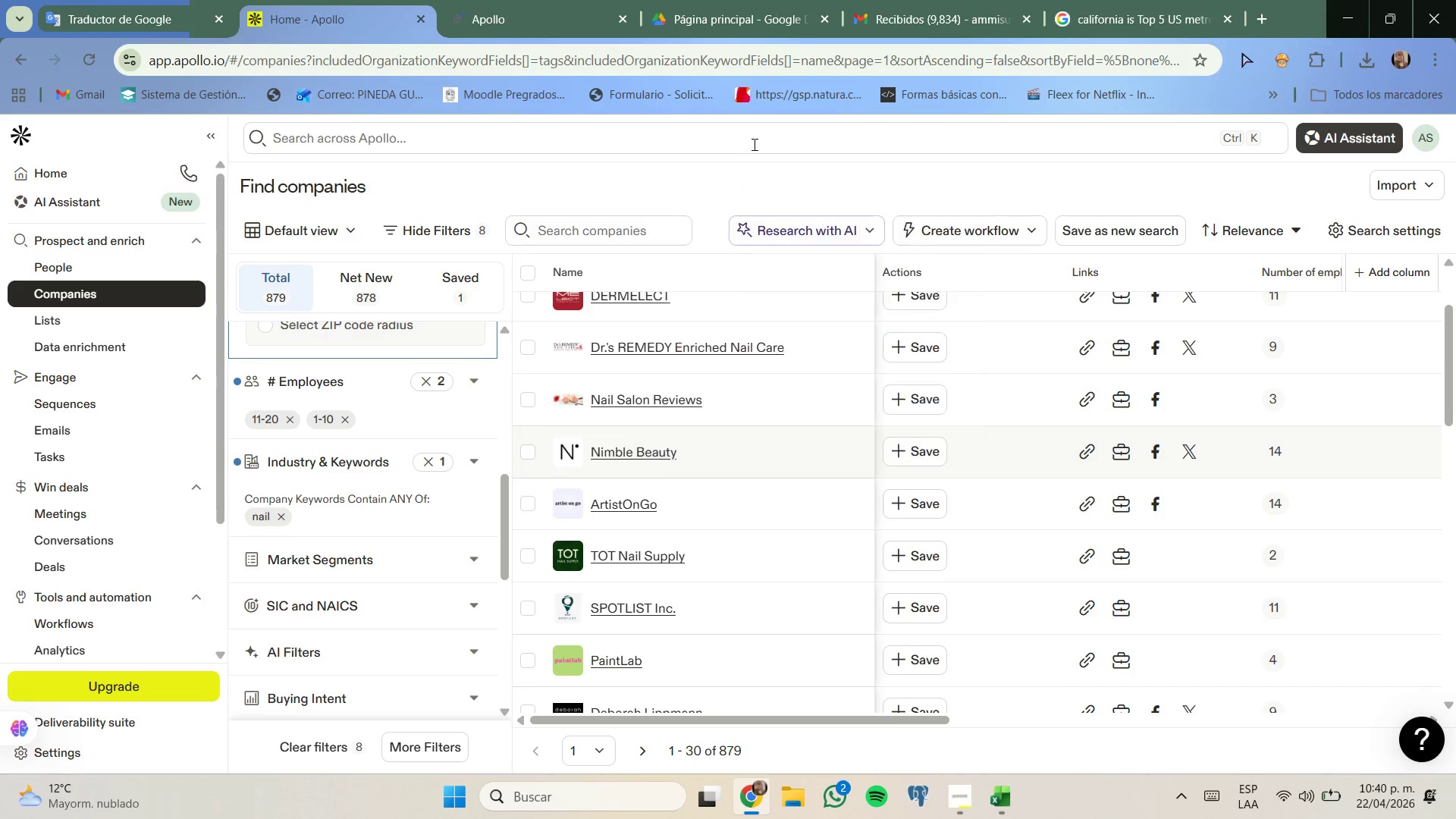 
left_click([457, 0])
 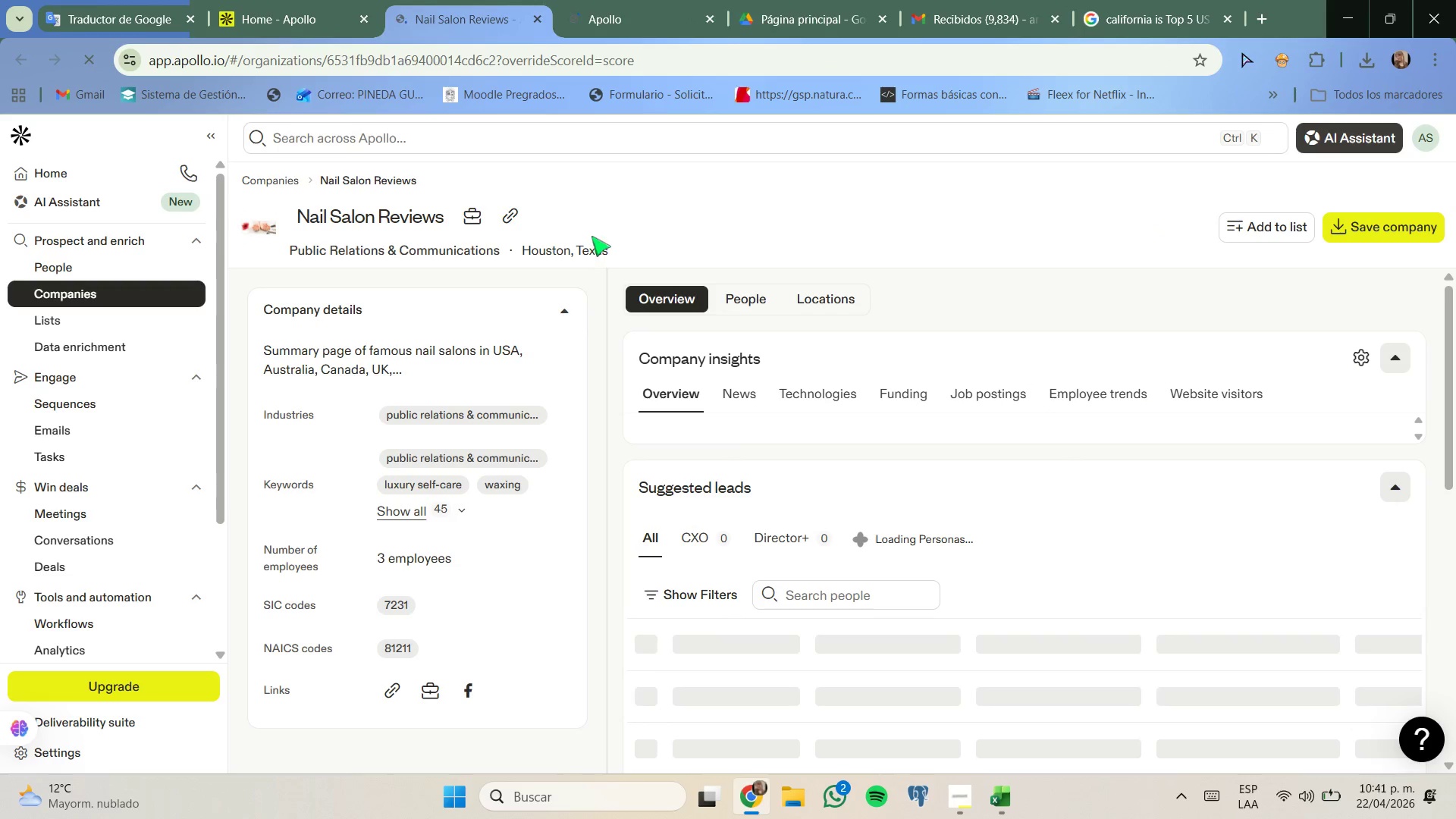 
wait(6.77)
 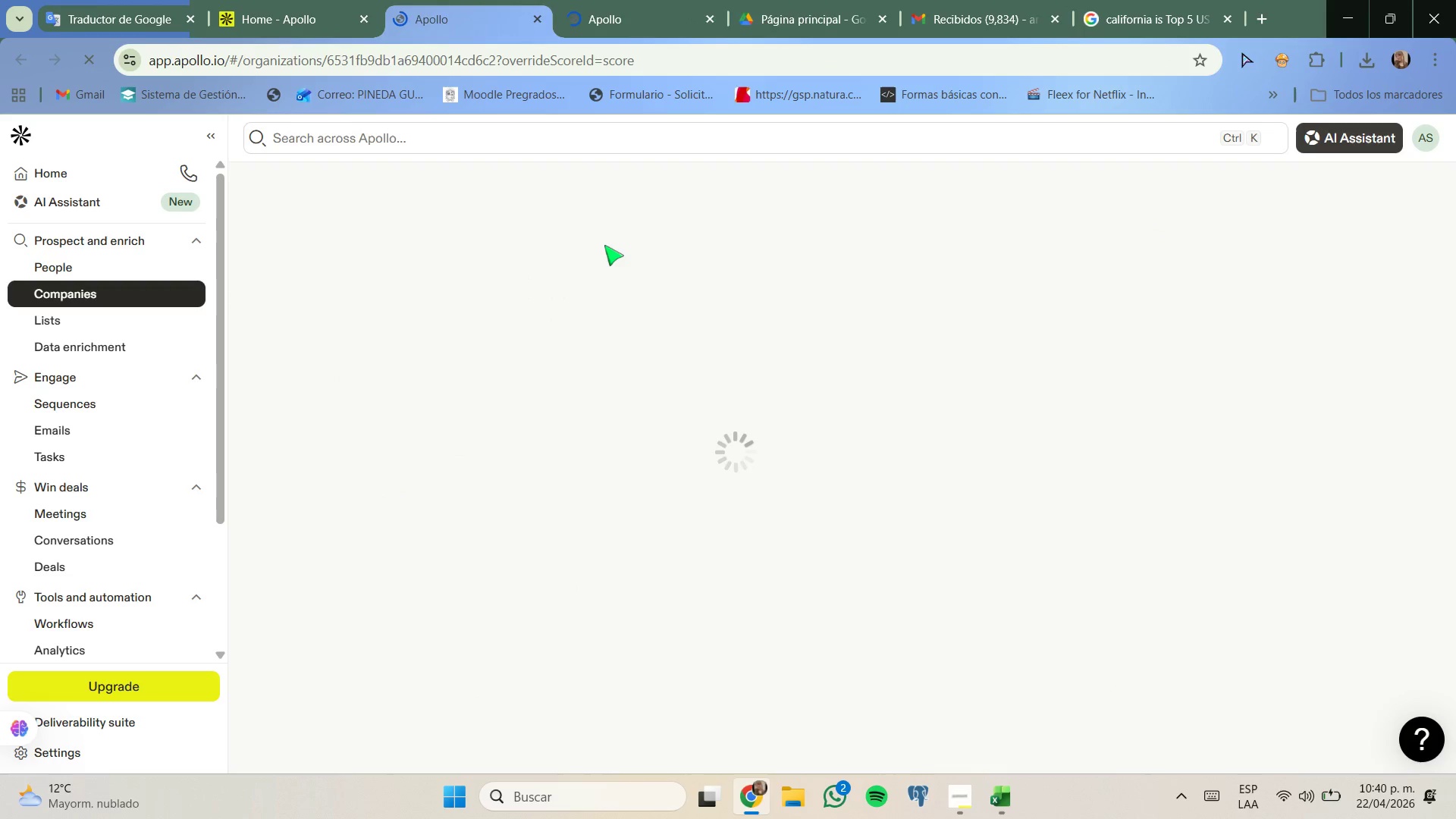 
left_click_drag(start_coordinate=[611, 252], to_coordinate=[566, 254])
 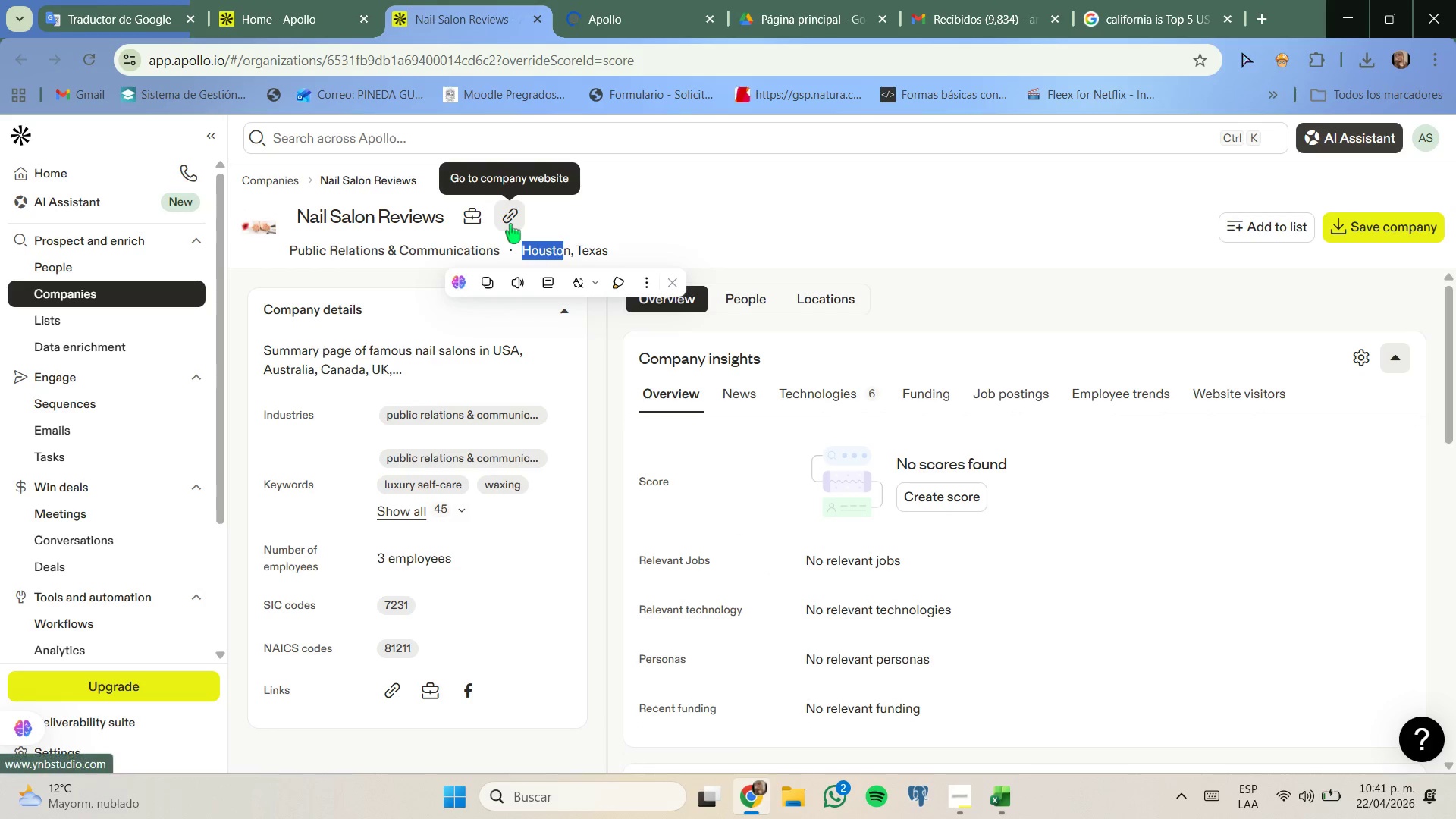 
left_click([510, 224])
 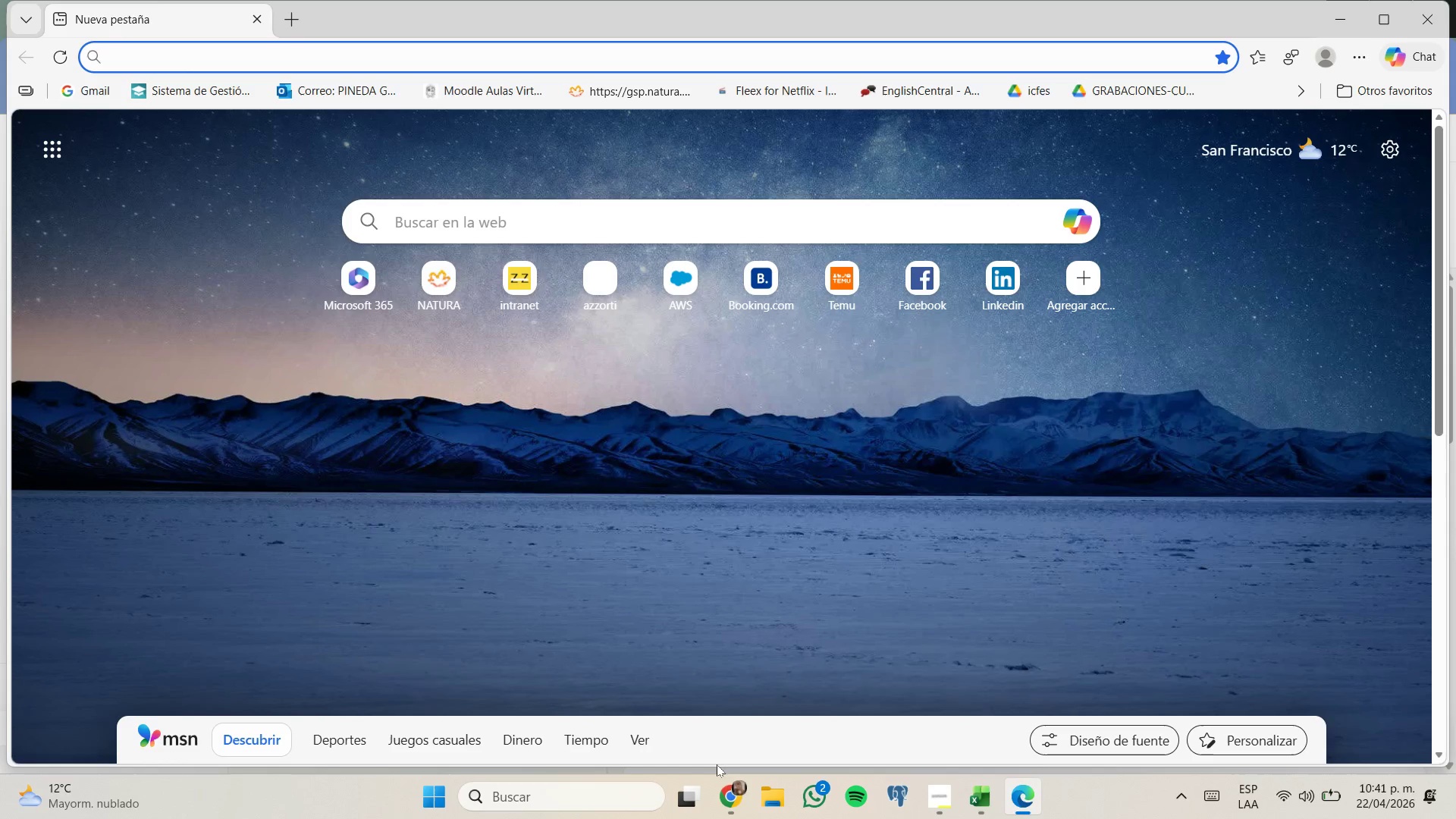 
wait(11.45)
 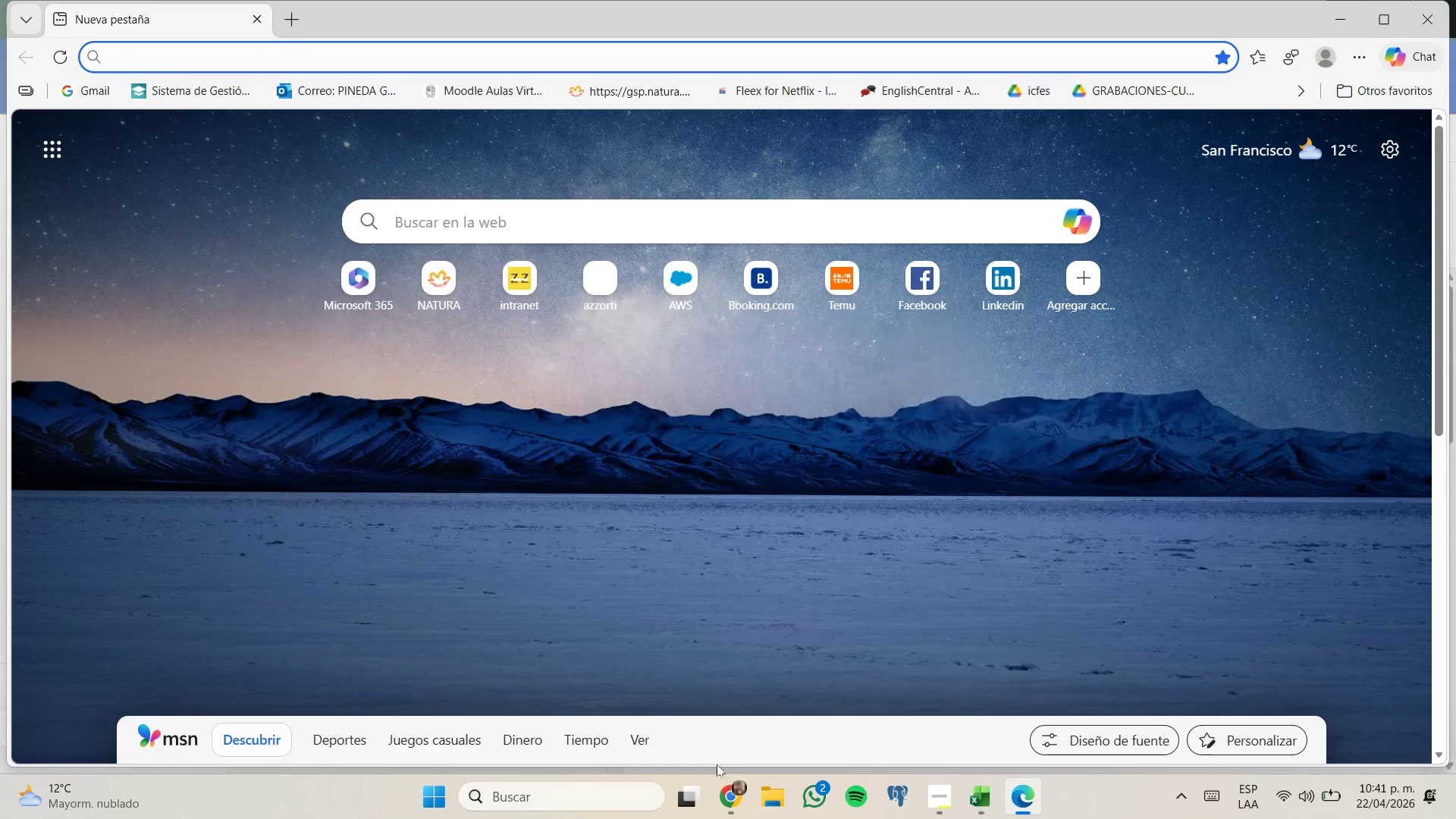 
left_click([994, 170])
 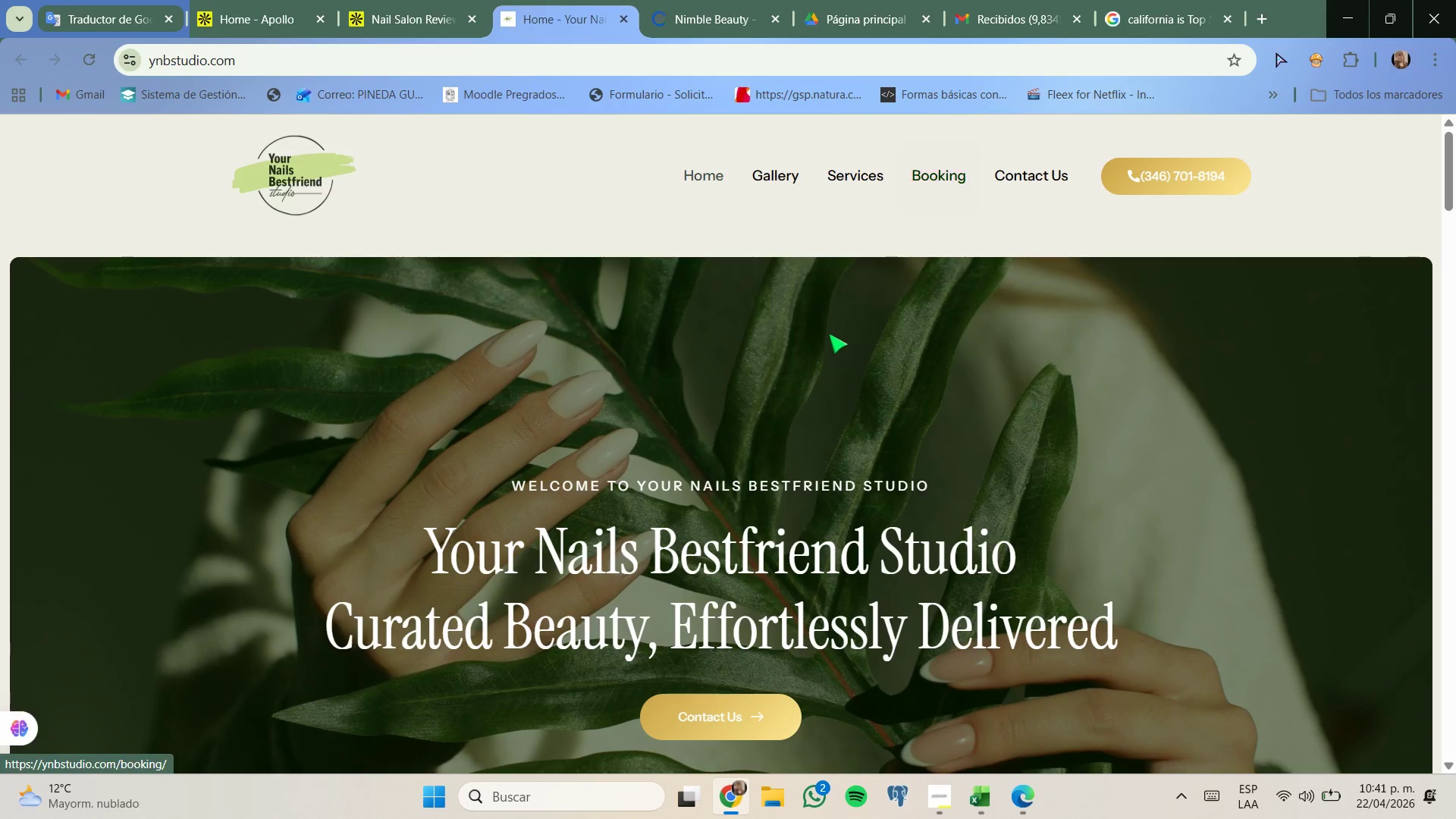 
scroll: coordinate [826, 333], scroll_direction: down, amount: 7.0
 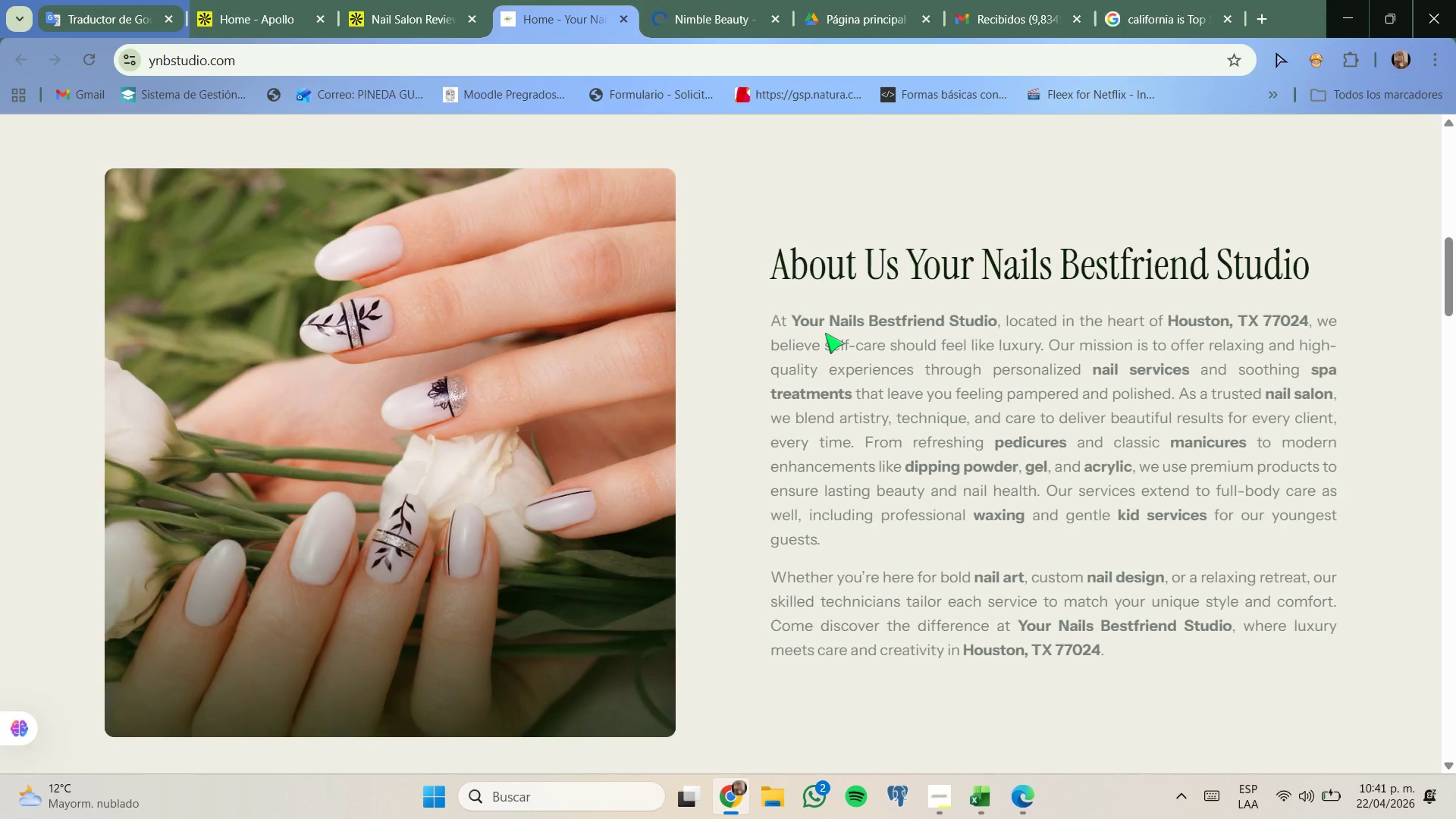 
scroll: coordinate [824, 333], scroll_direction: up, amount: 7.0
 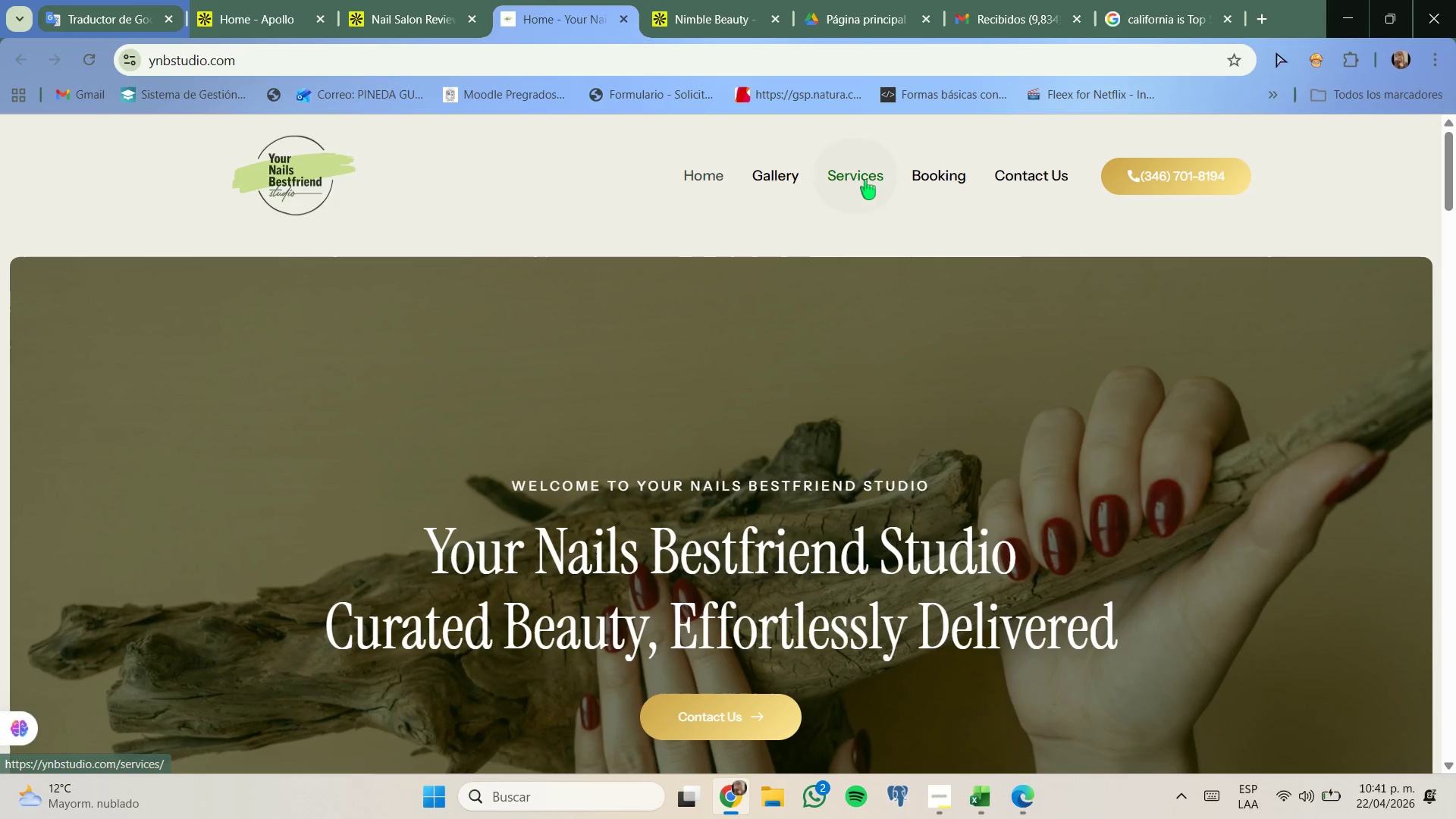 
left_click([865, 180])
 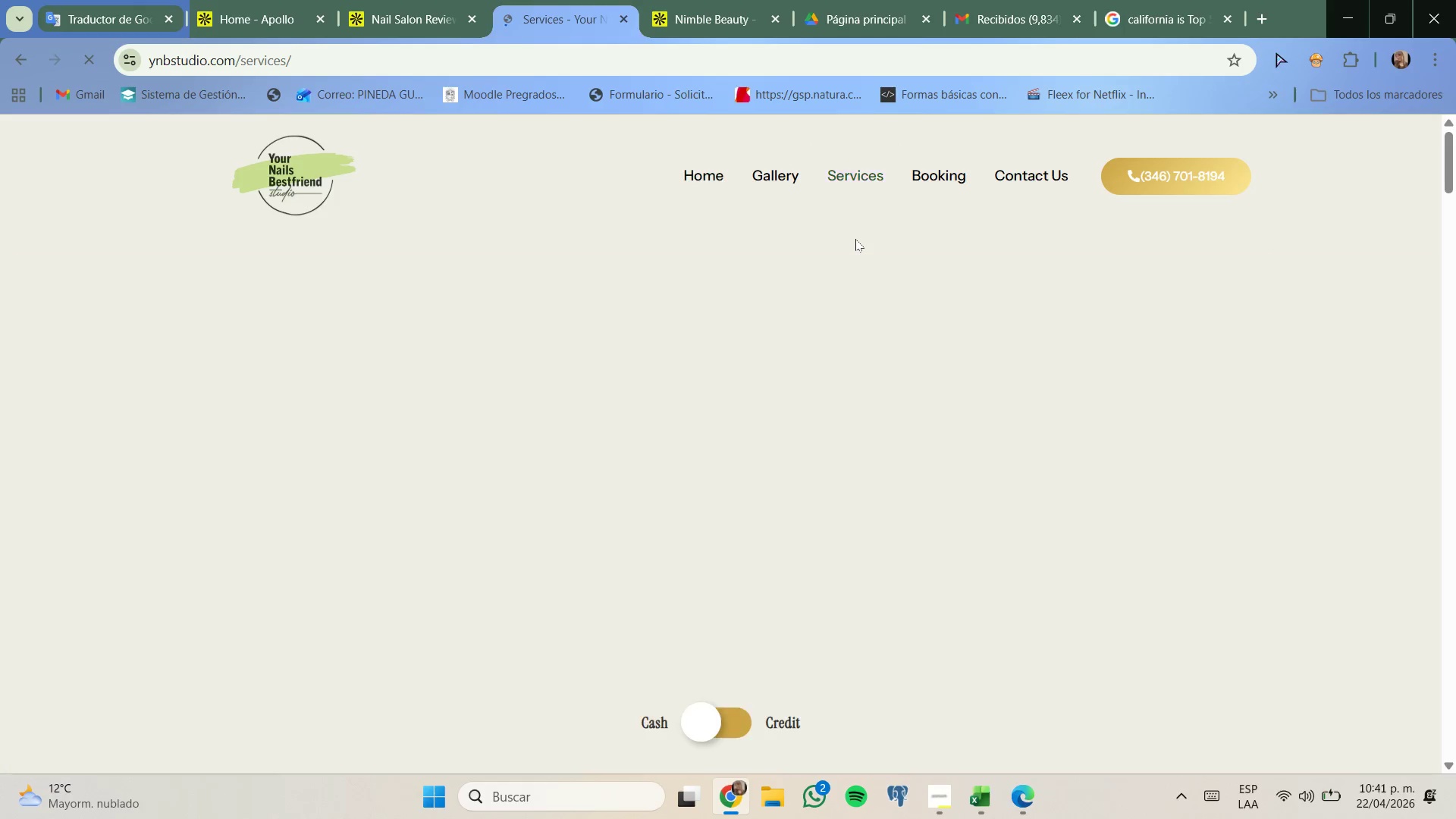 
scroll: coordinate [857, 240], scroll_direction: down, amount: 13.0
 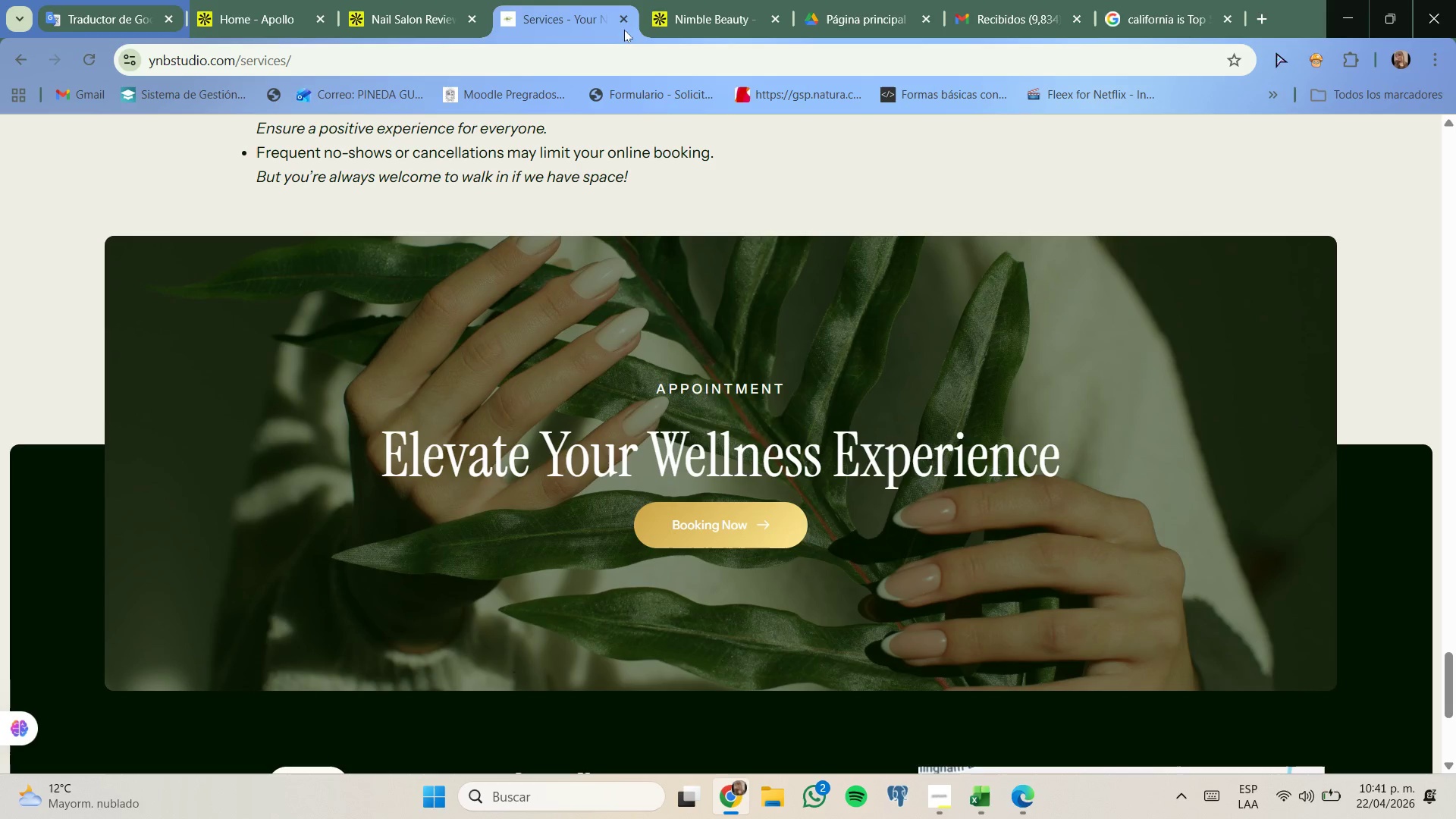 
left_click([625, 23])
 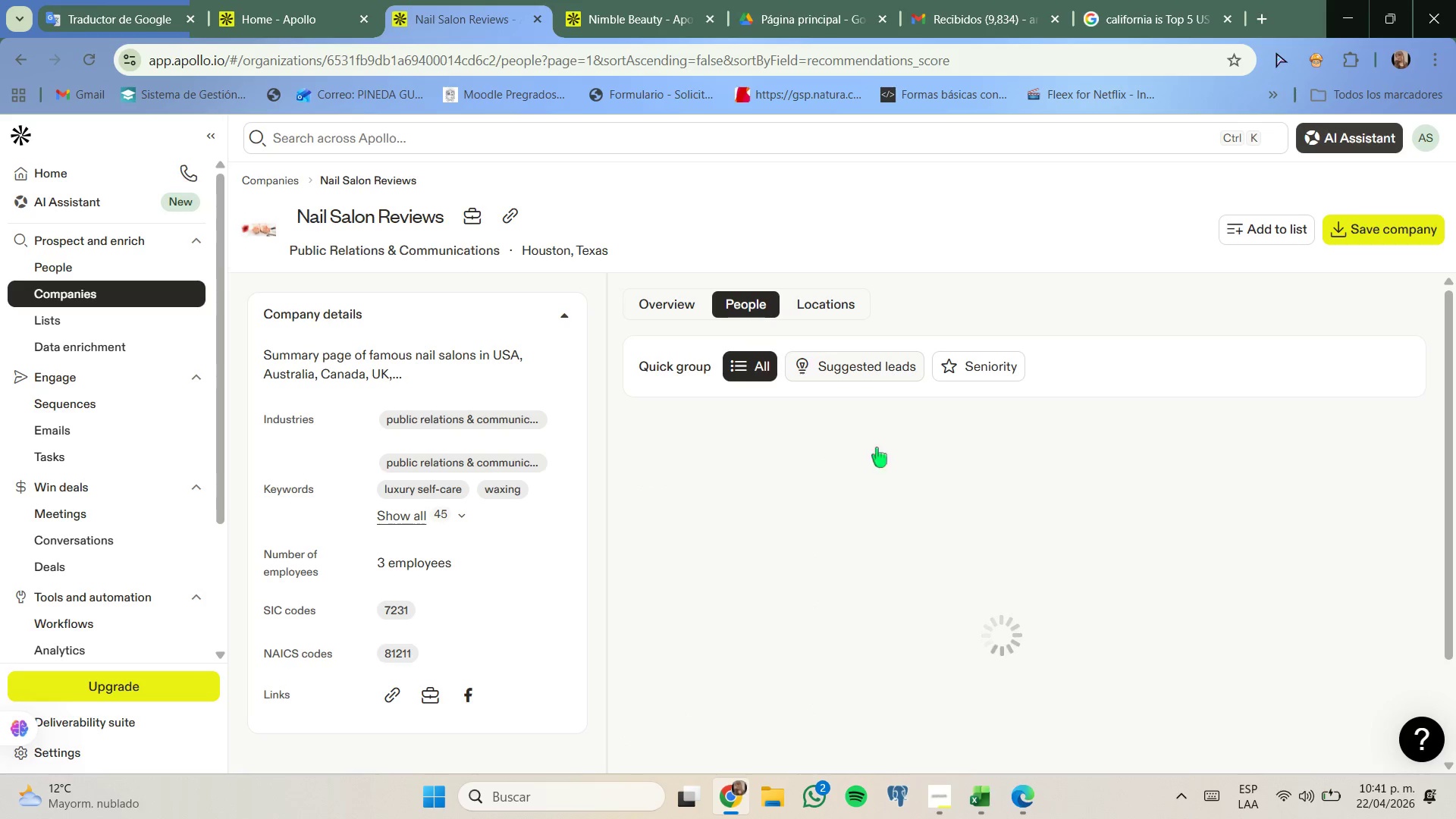 
scroll: coordinate [939, 480], scroll_direction: none, amount: 0.0
 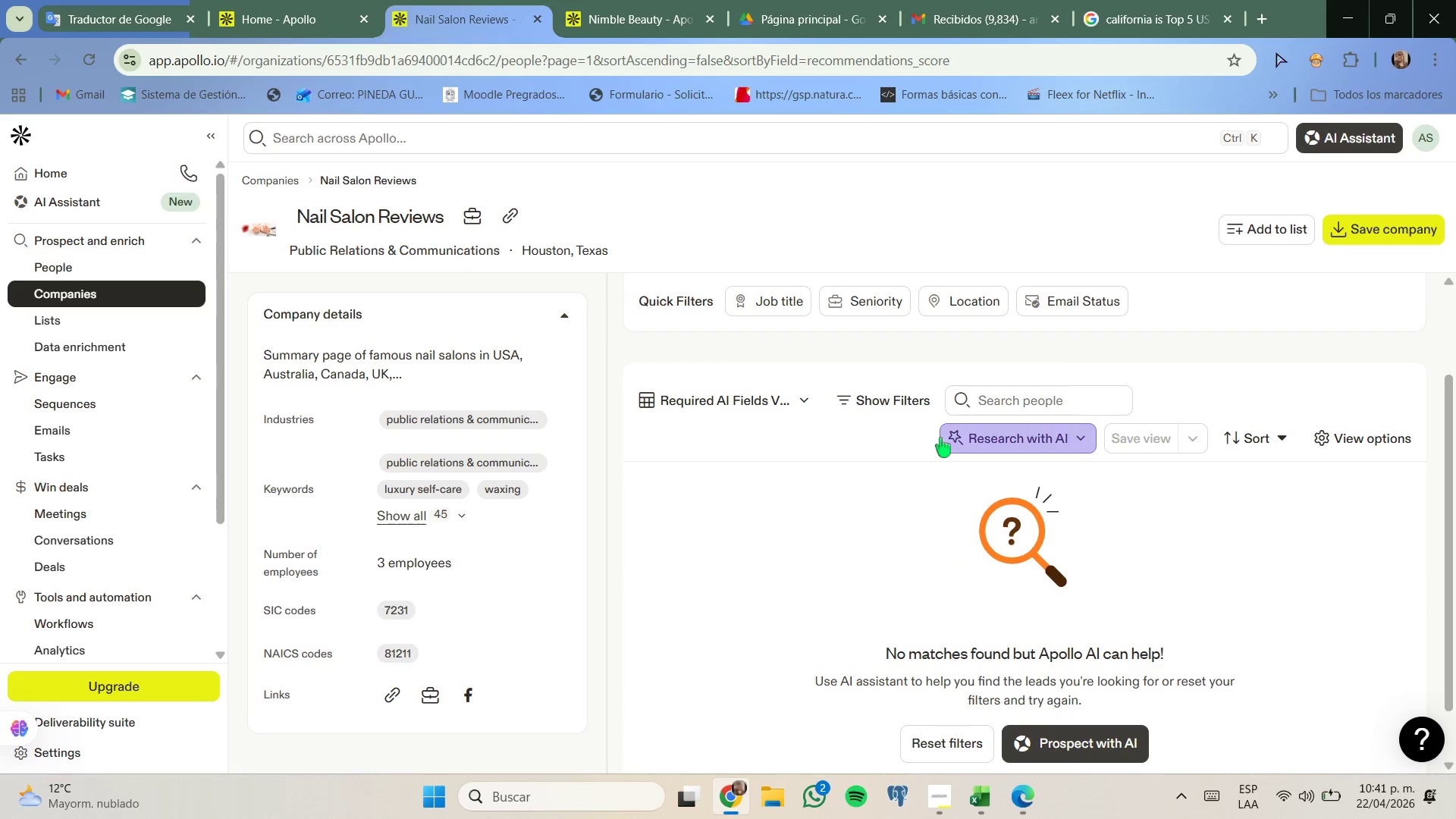 
scroll: coordinate [940, 439], scroll_direction: up, amount: 1.0
 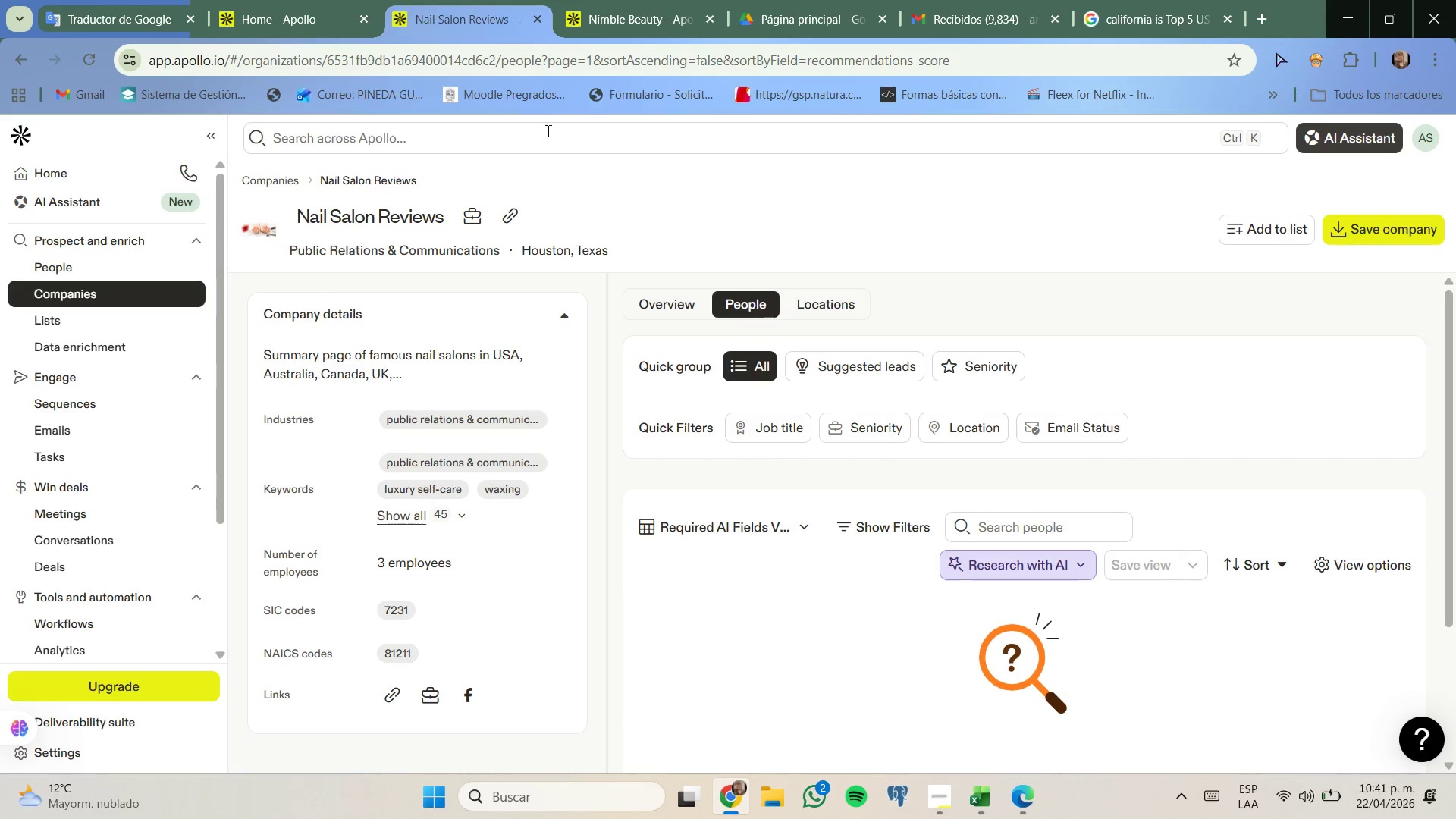 
left_click([344, 0])
 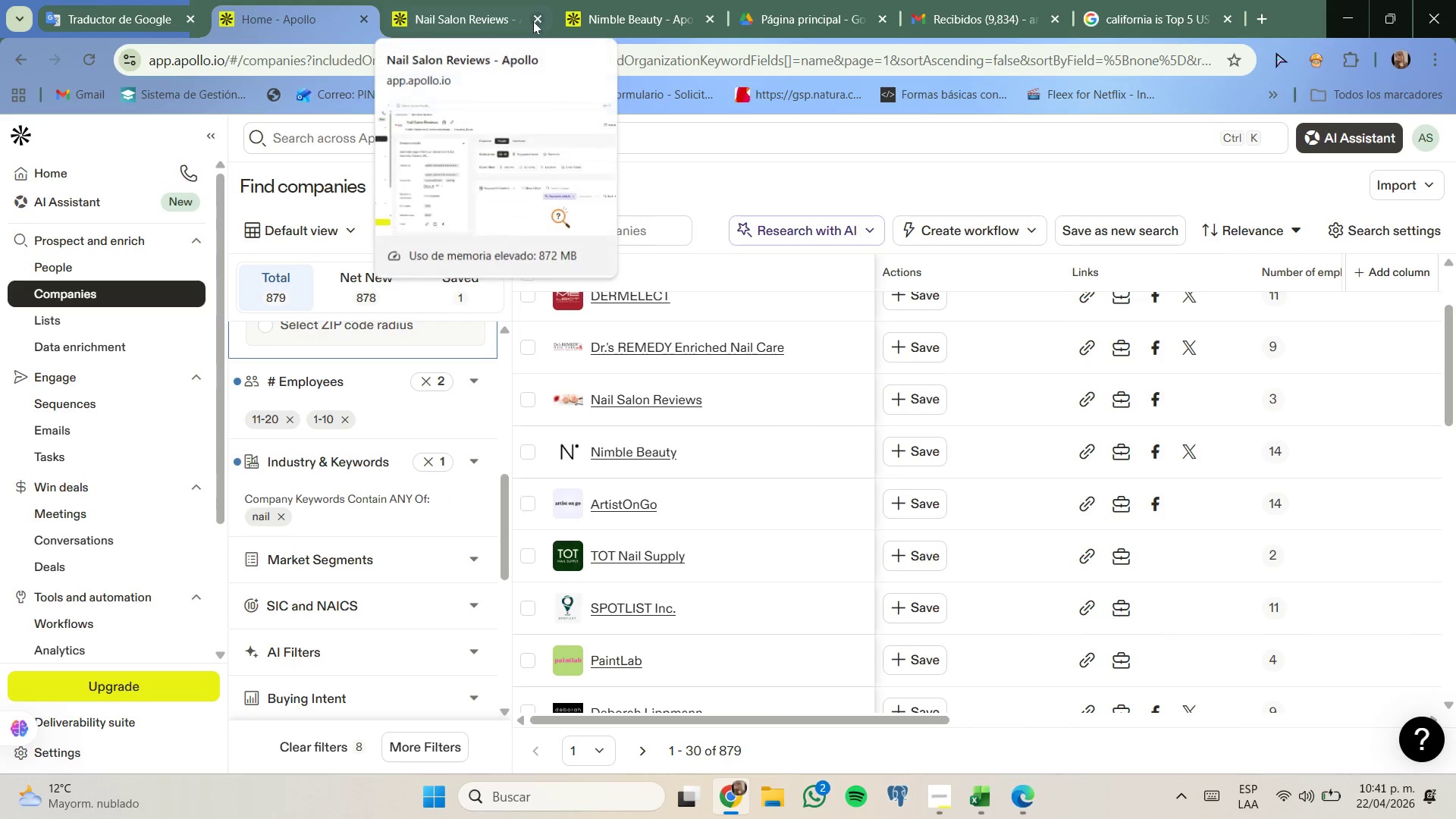 
left_click([533, 21])
 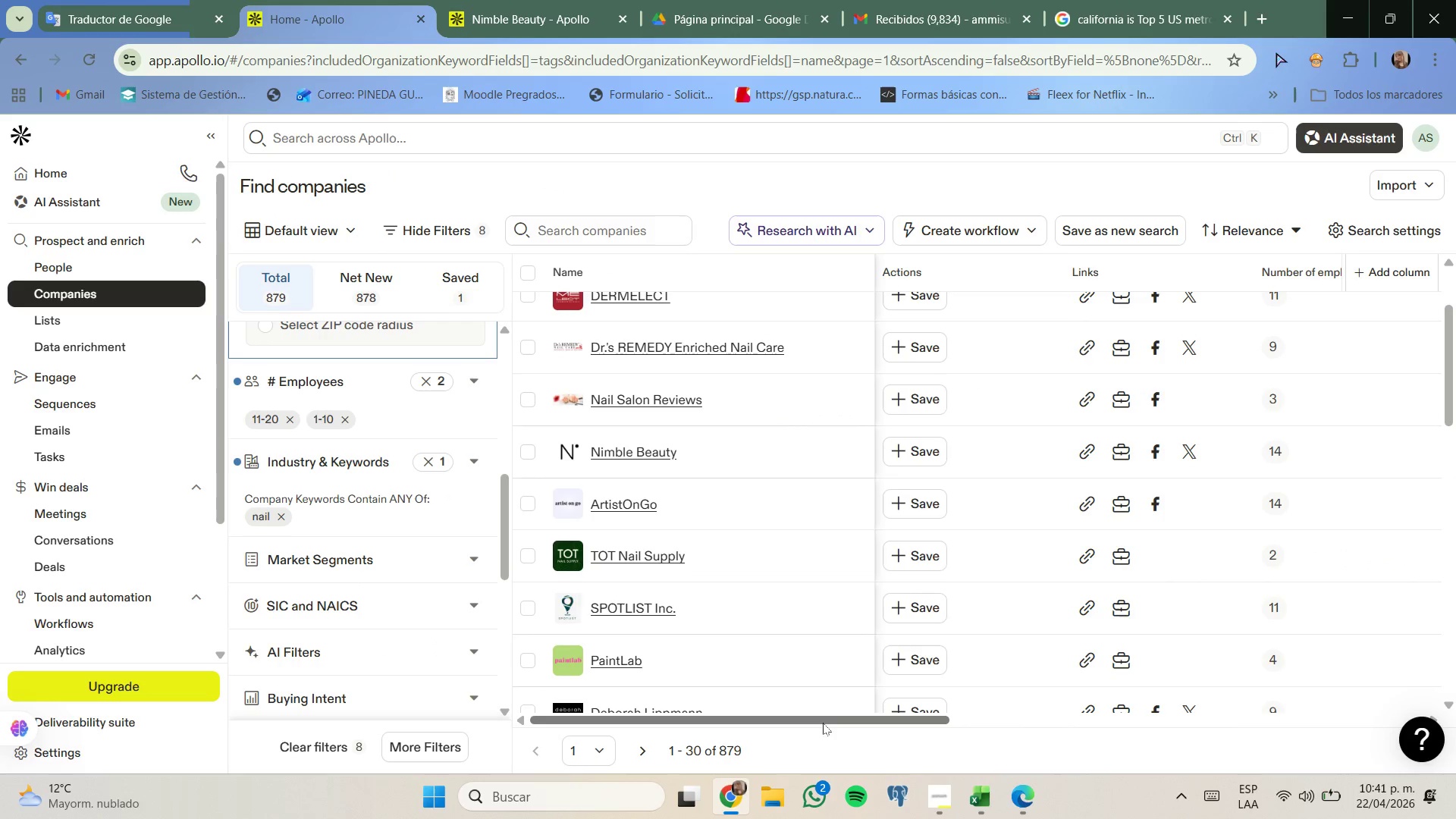 
left_click_drag(start_coordinate=[823, 720], to_coordinate=[833, 720])
 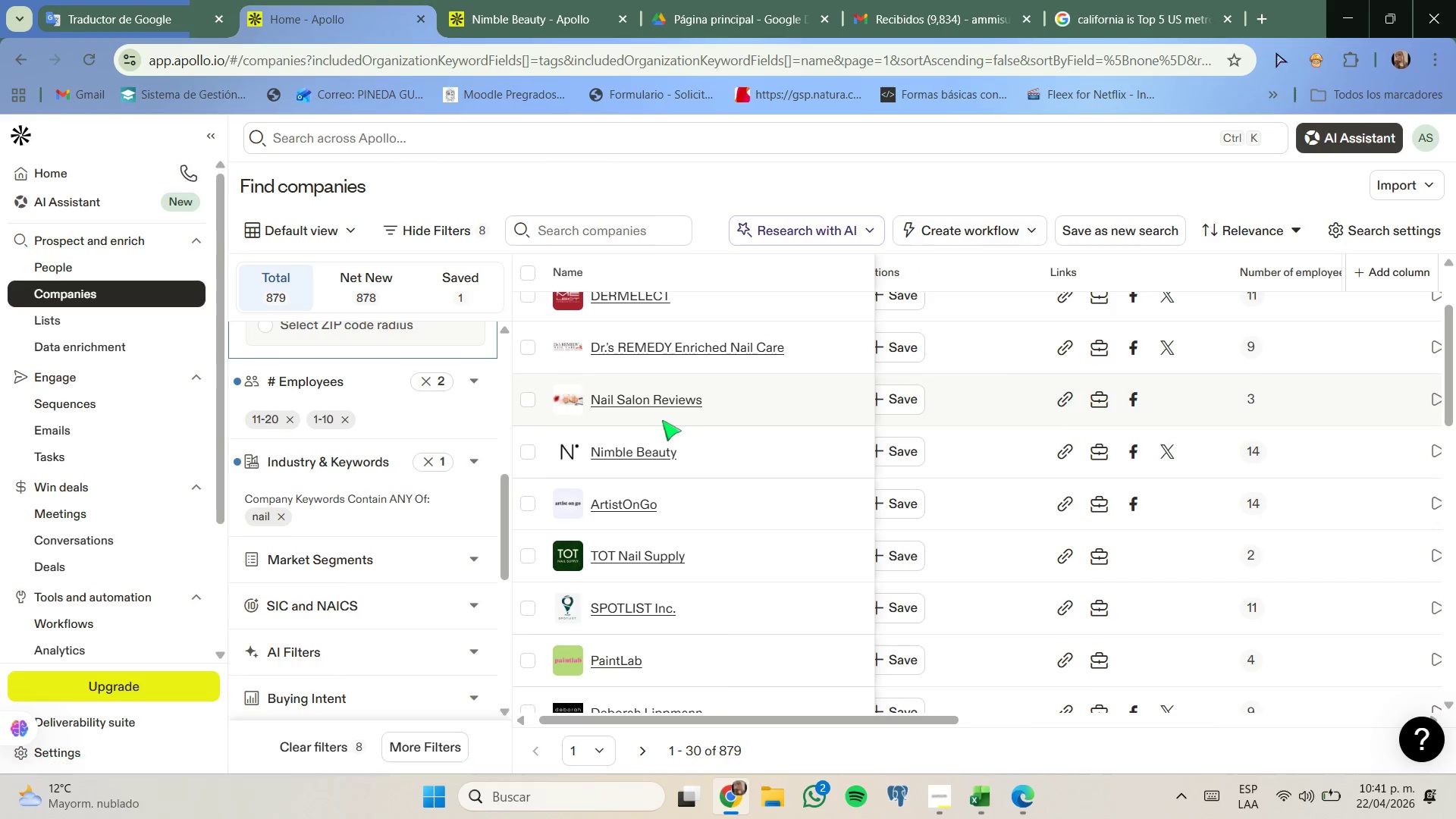 
right_click([655, 457])
 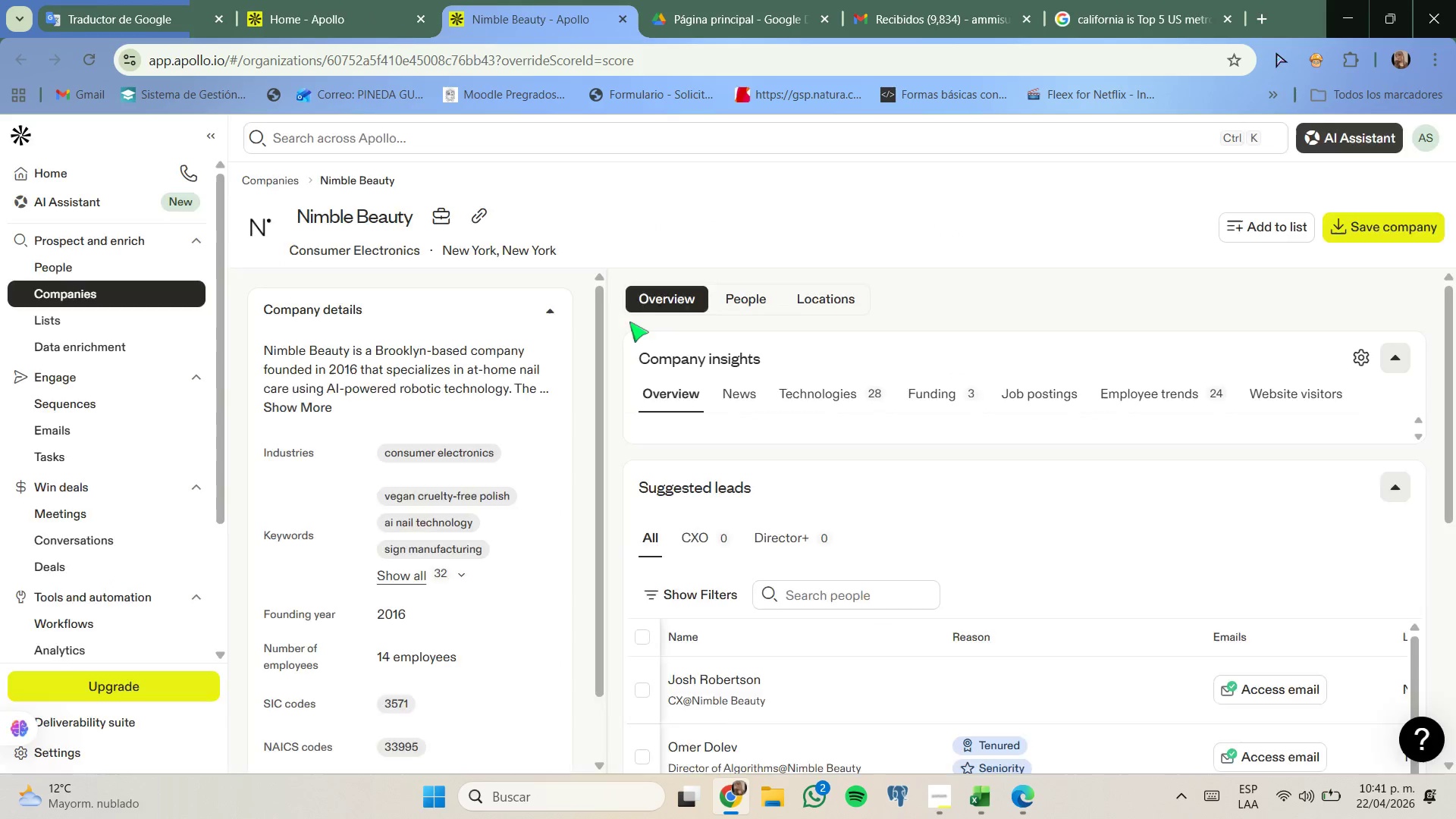 
left_click([727, 298])
 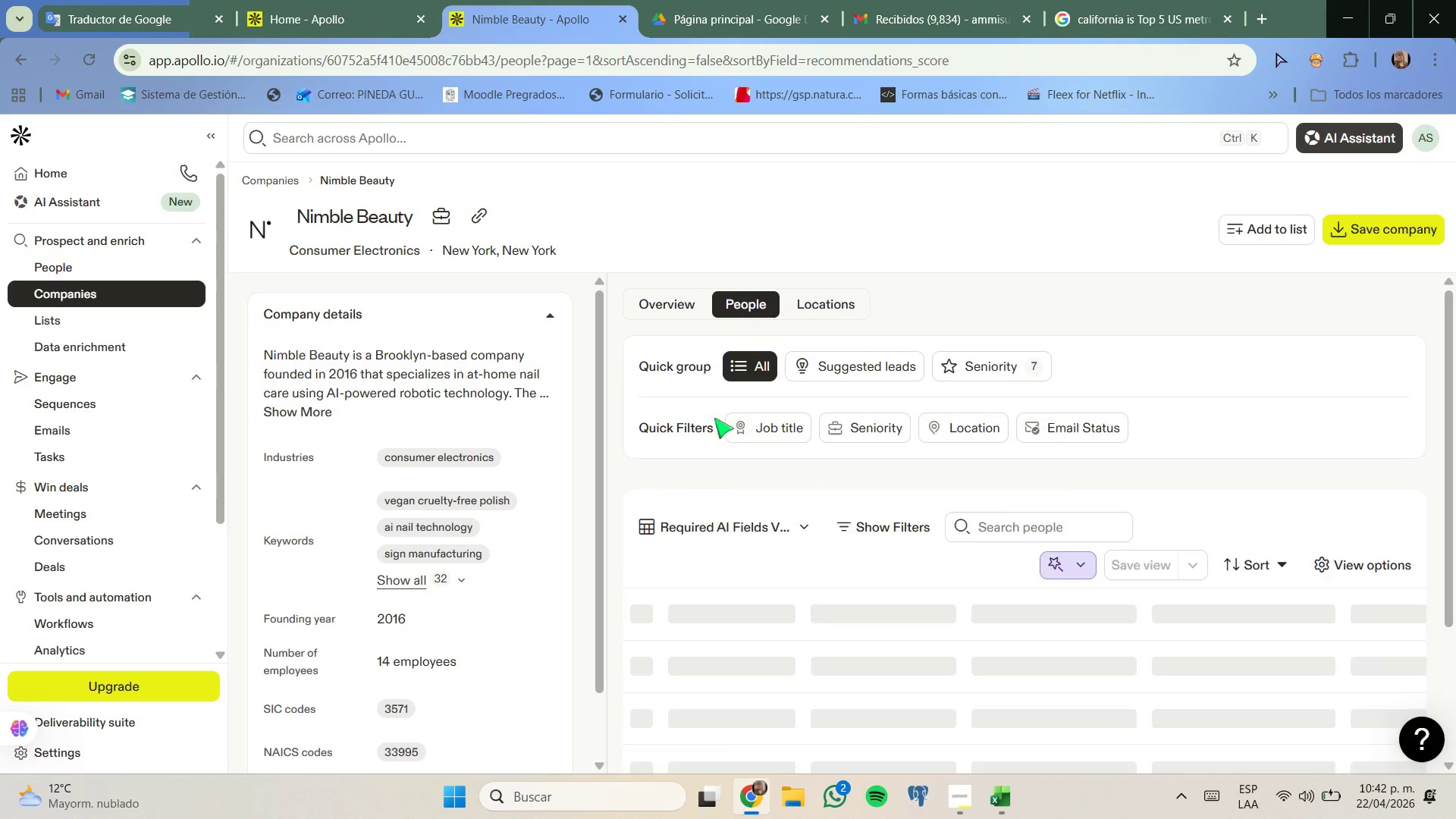 
scroll: coordinate [910, 557], scroll_direction: none, amount: 0.0
 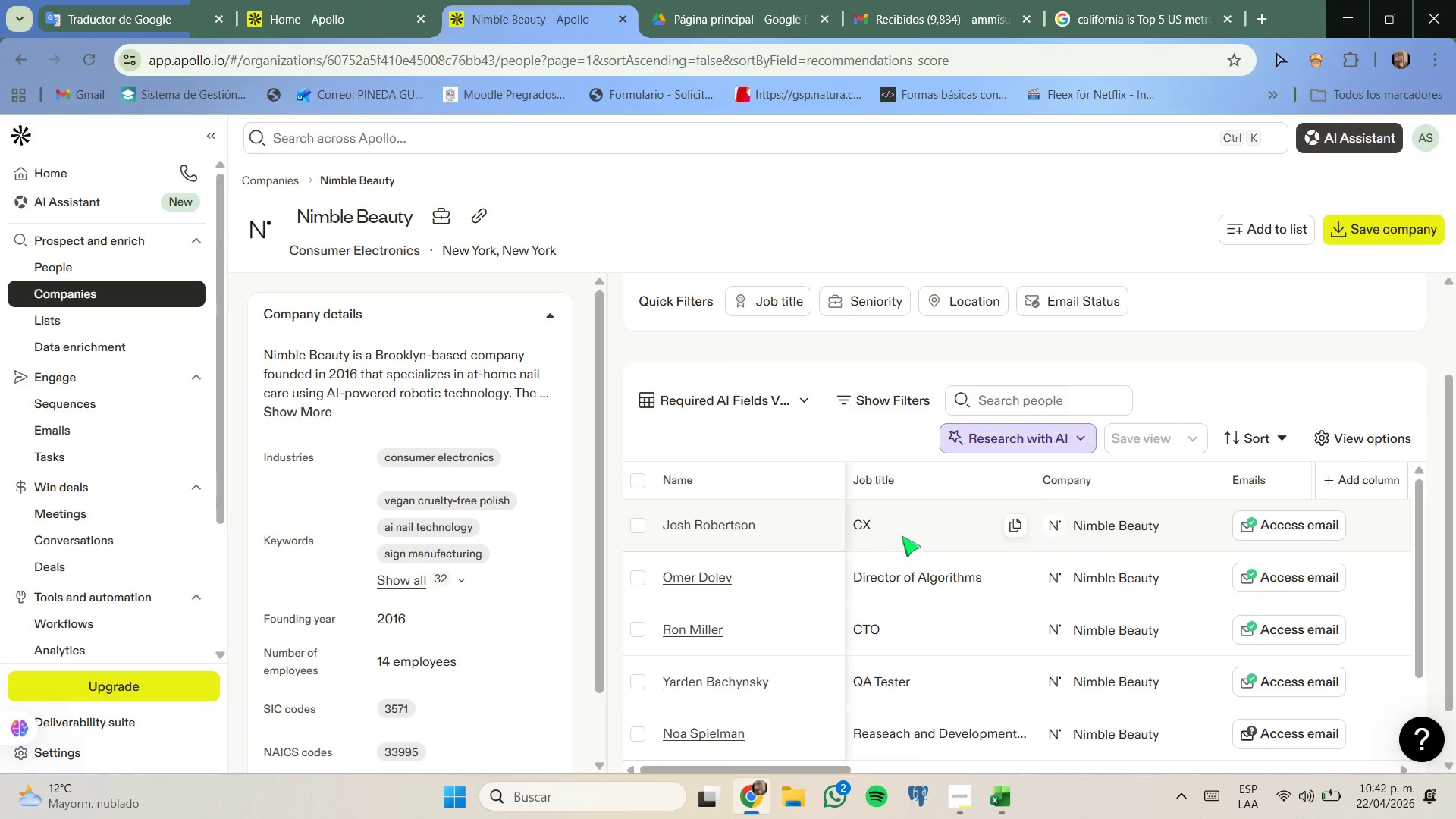 
scroll: coordinate [923, 565], scroll_direction: down, amount: 4.0
 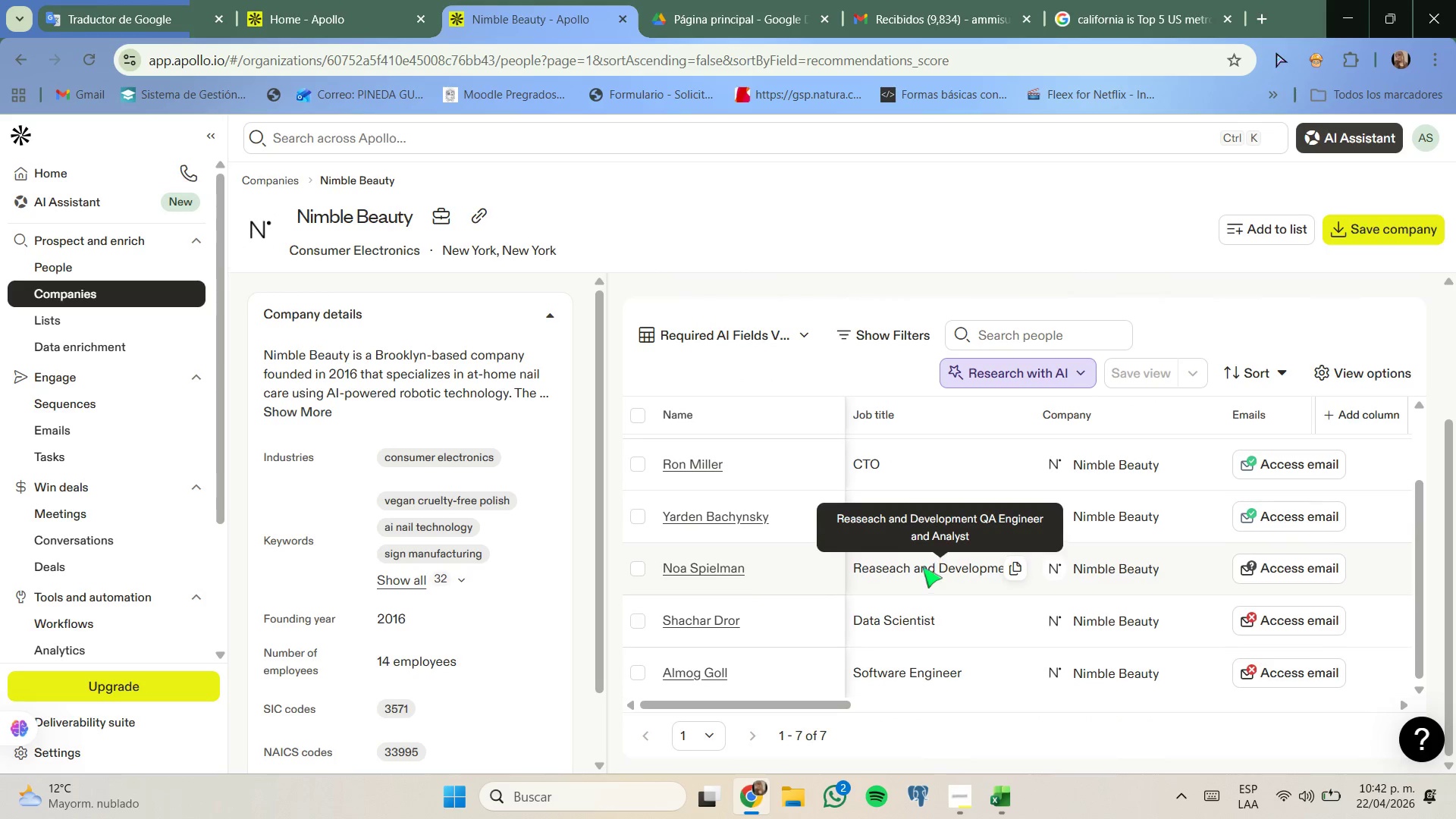 
scroll: coordinate [923, 567], scroll_direction: none, amount: 0.0
 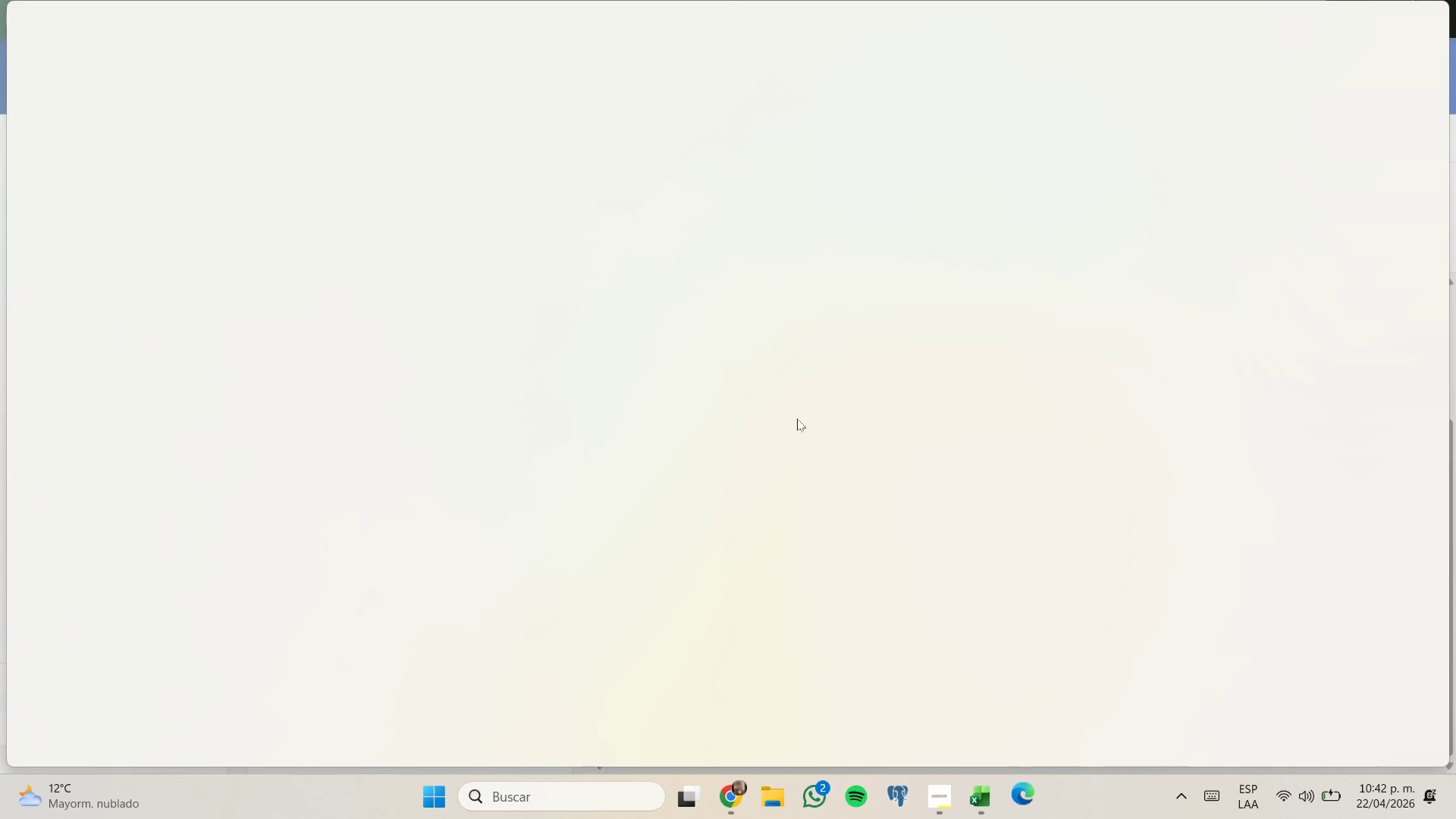 
left_click([1334, 32])
 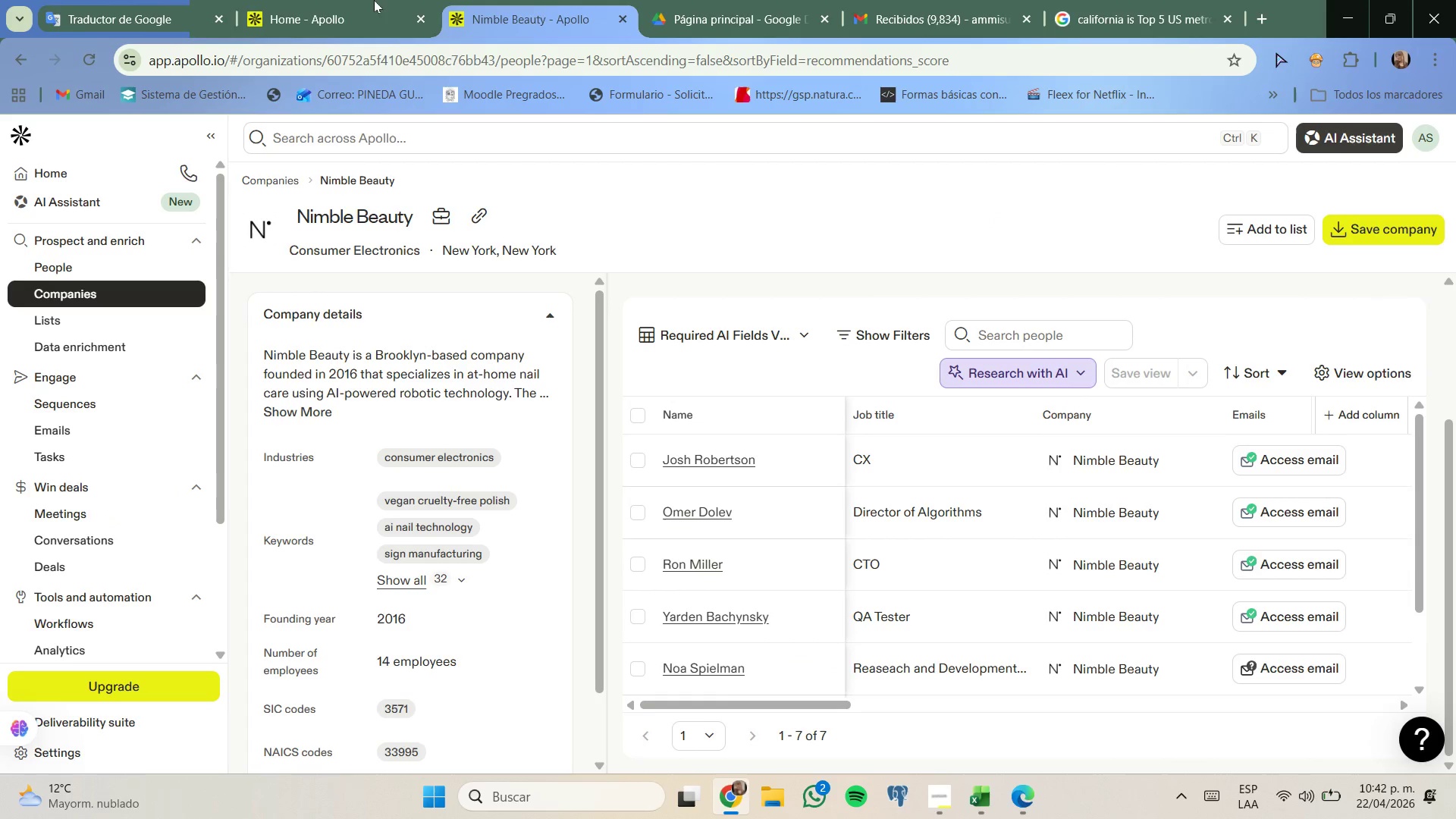 
left_click([283, 0])
 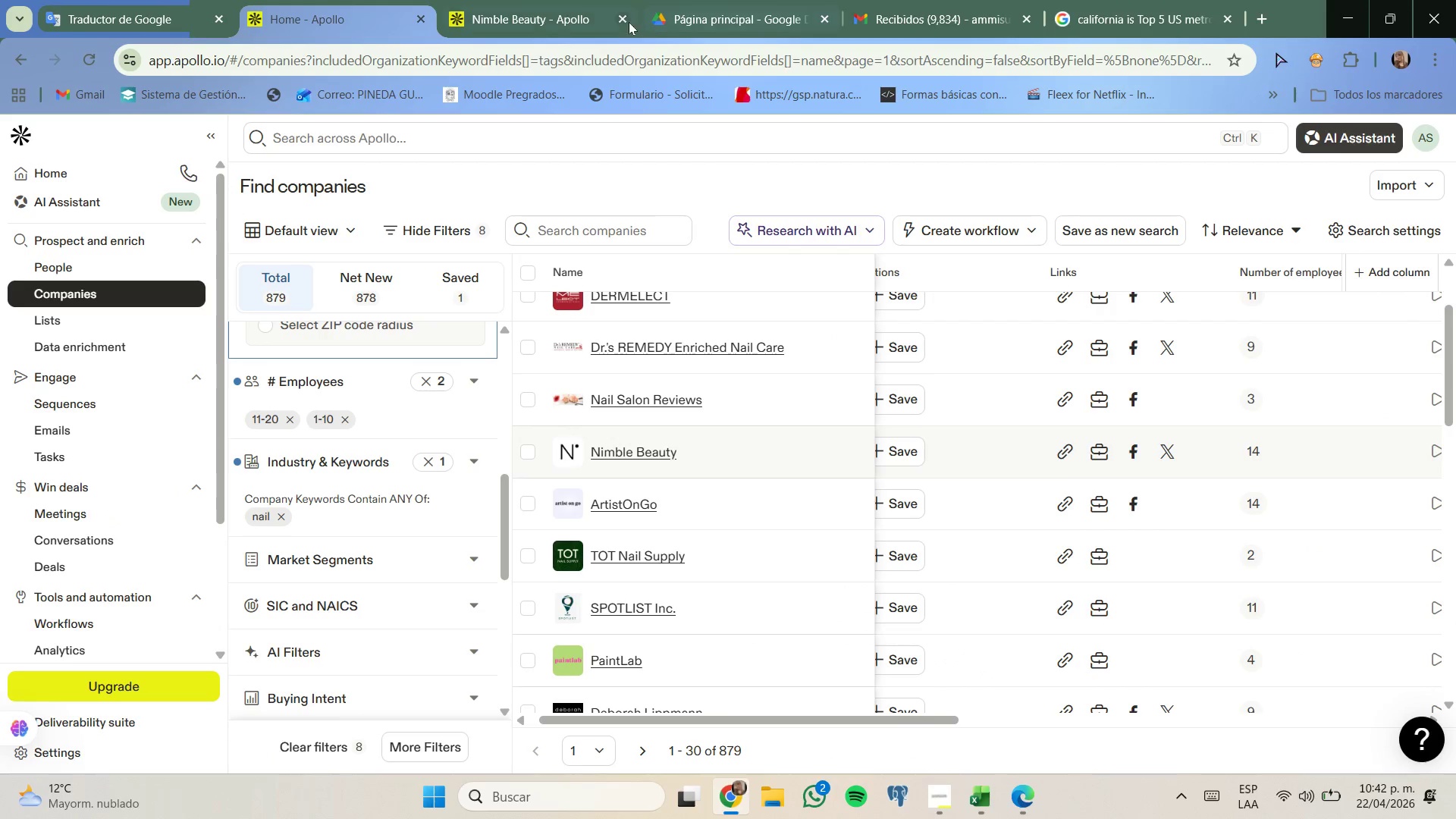 
left_click([626, 21])
 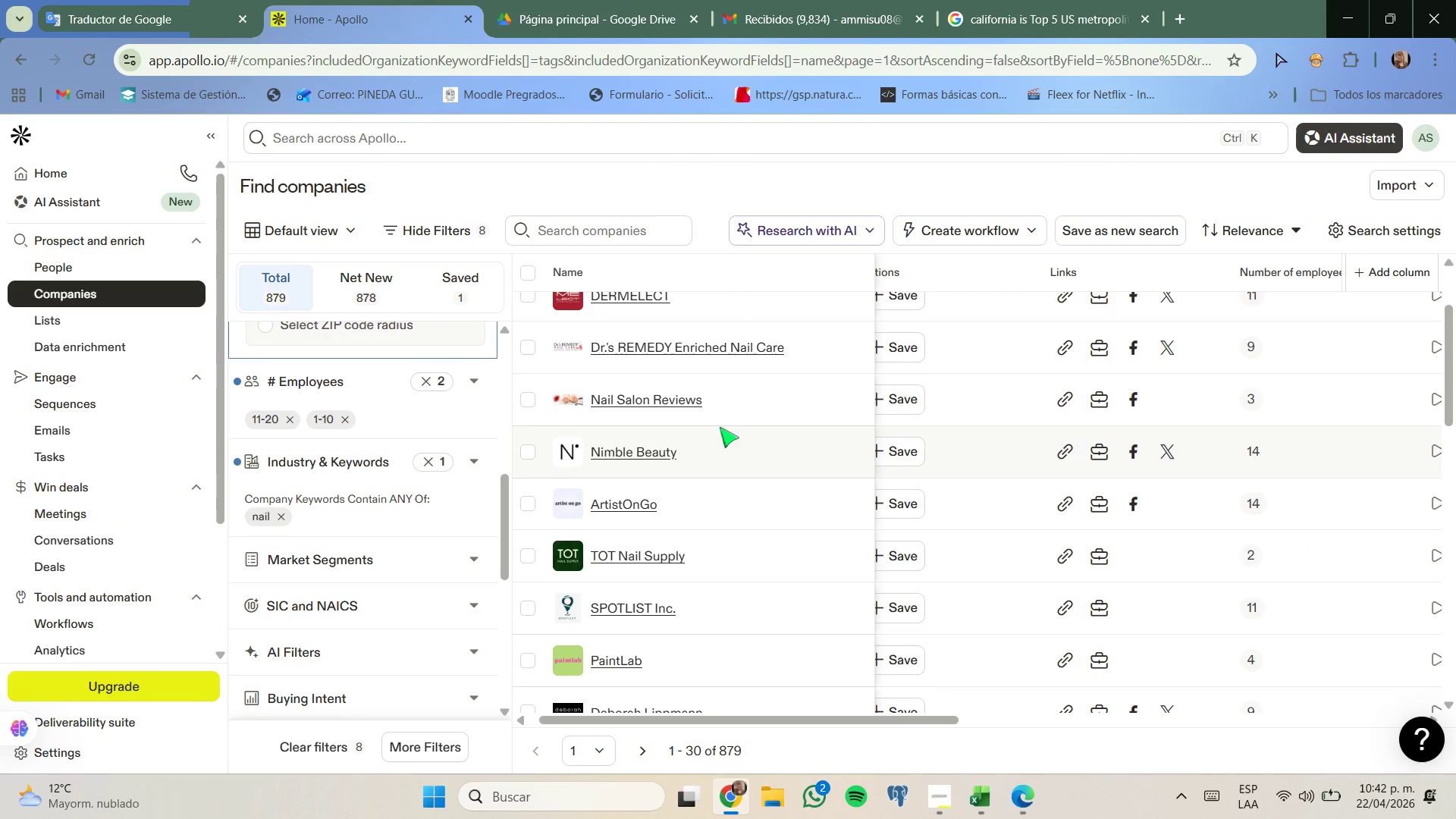 
scroll: coordinate [717, 427], scroll_direction: none, amount: 0.0
 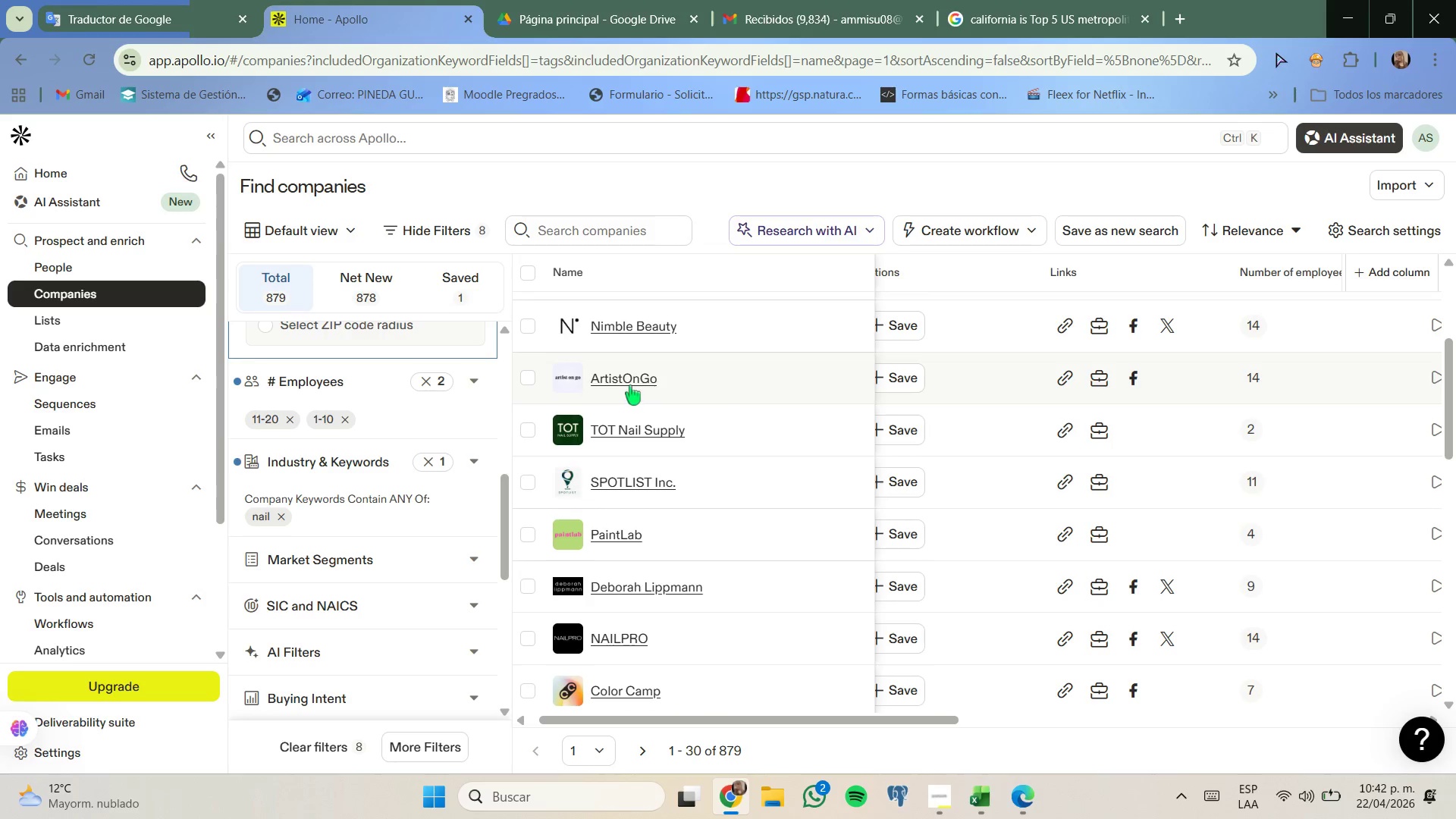 
right_click([630, 385])
 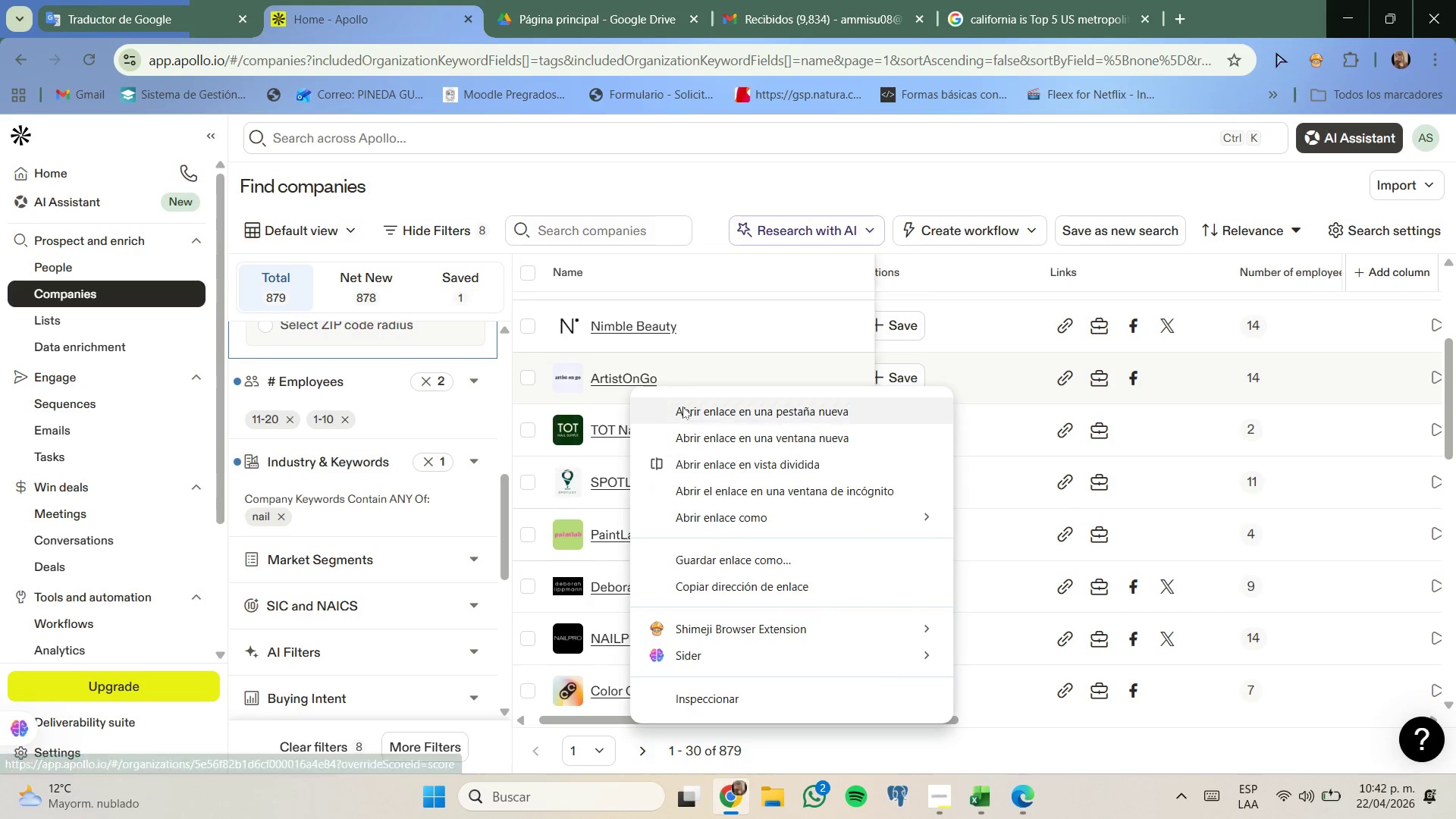 
left_click([688, 411])
 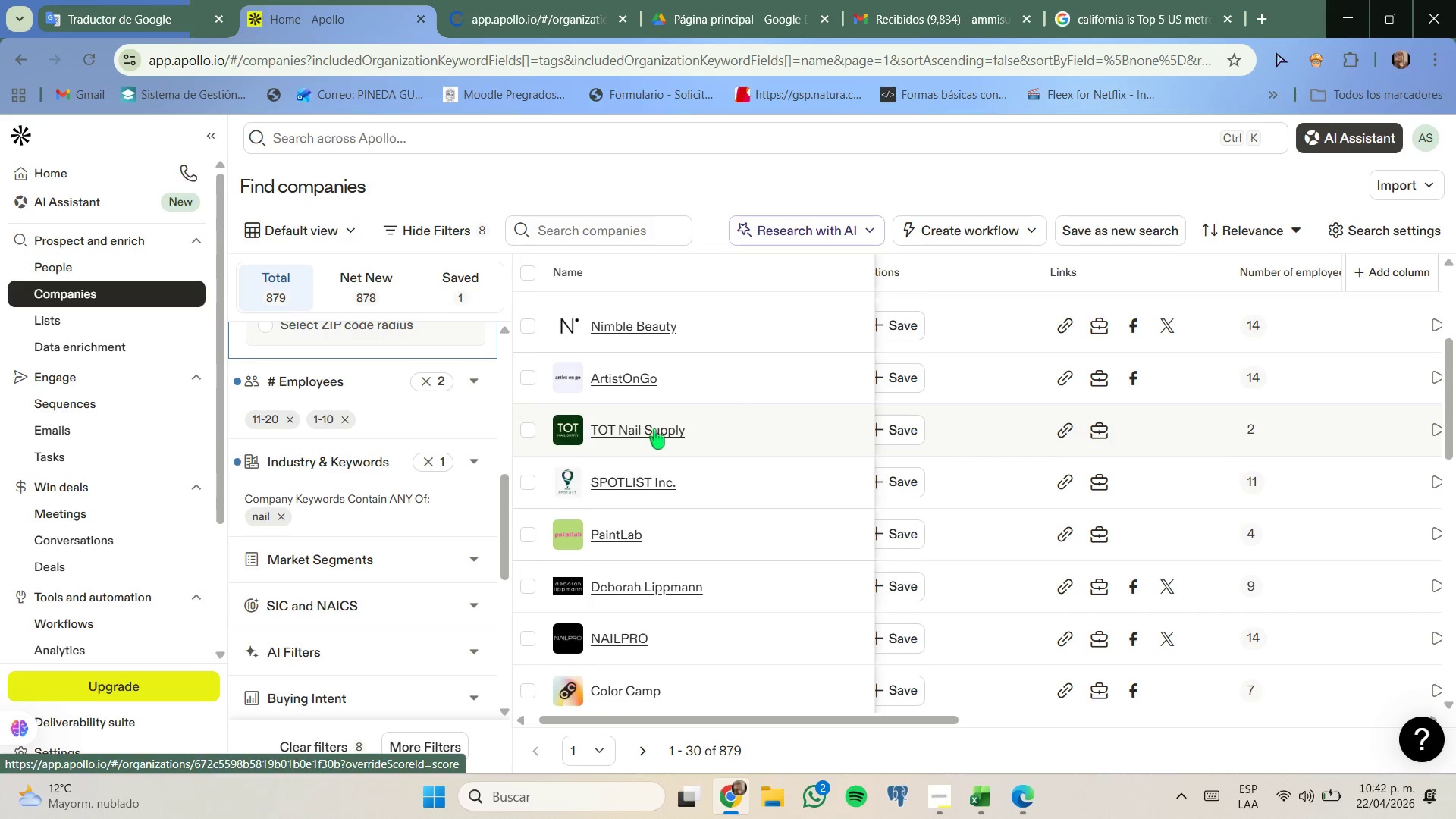 
right_click([655, 431])
 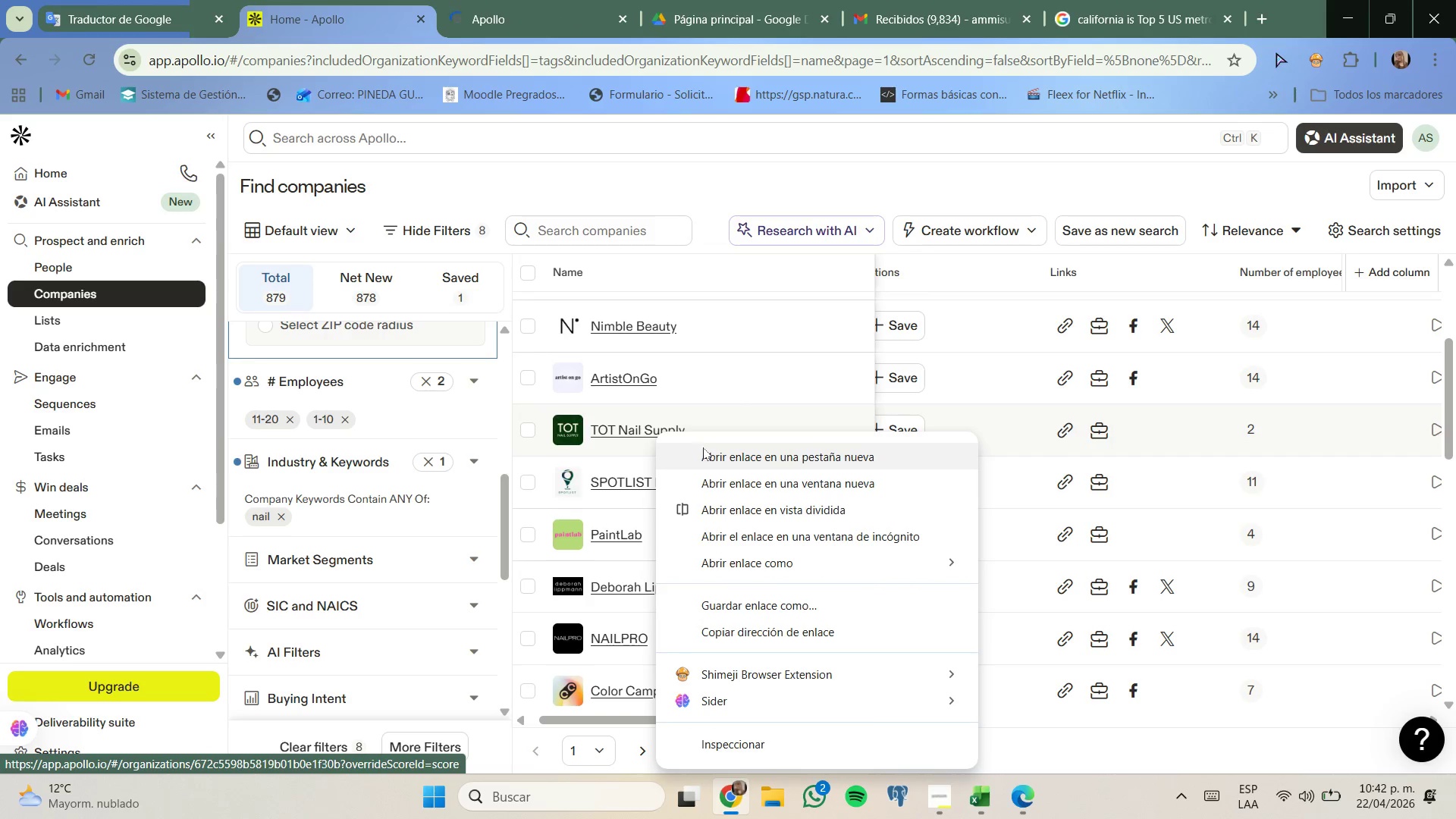 
left_click([704, 449])
 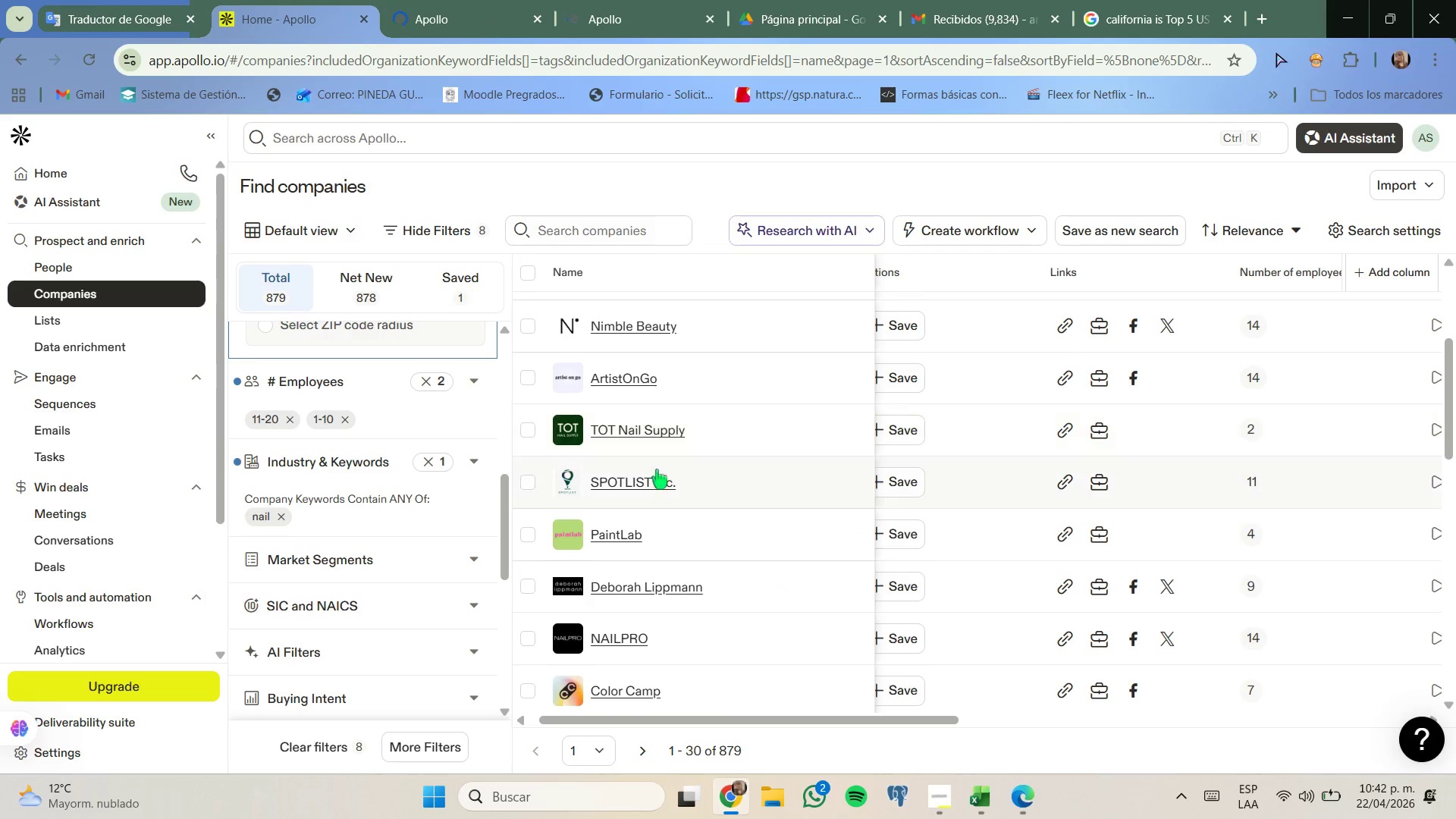 
wait(5.42)
 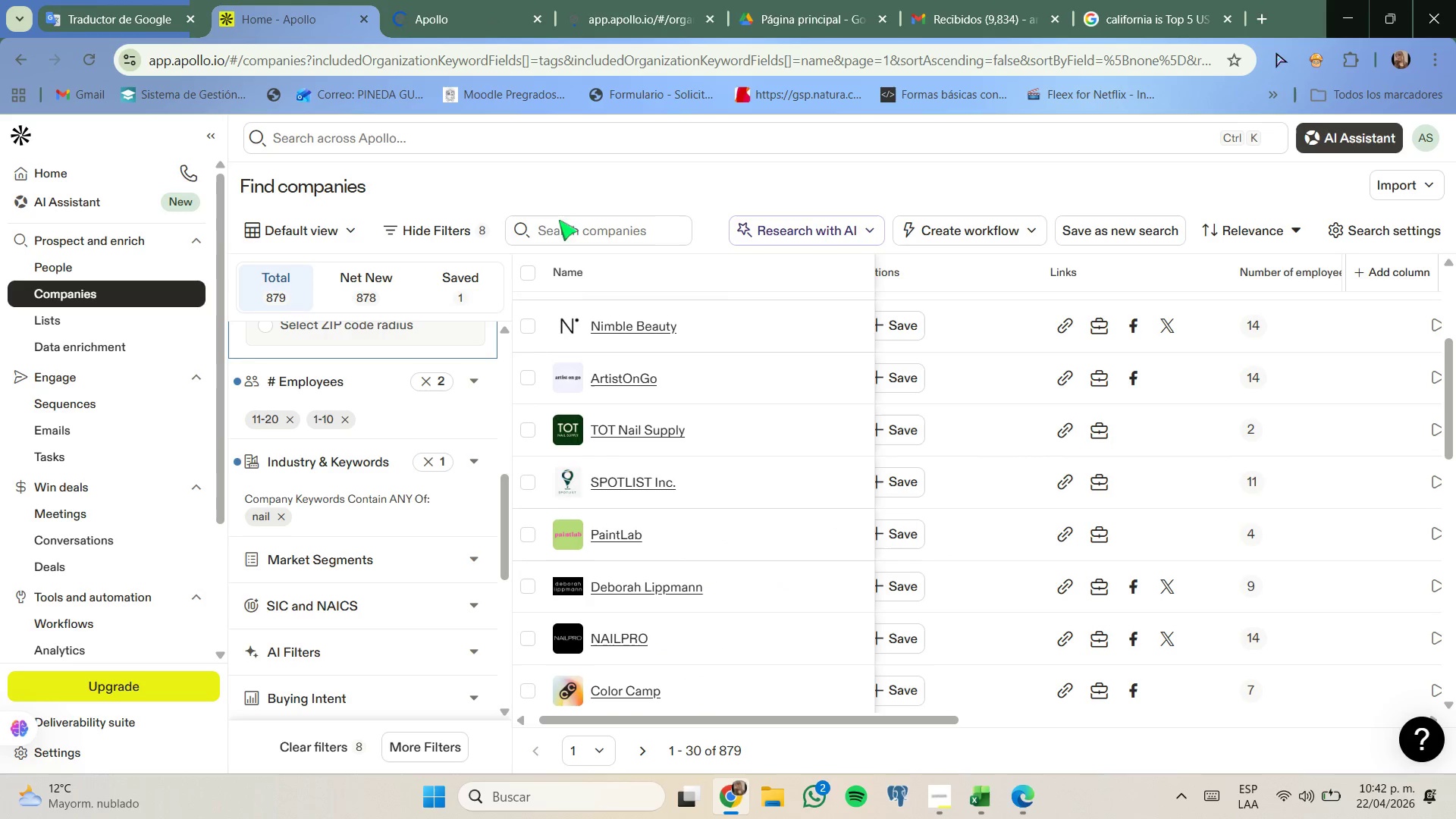 
right_click([651, 483])
 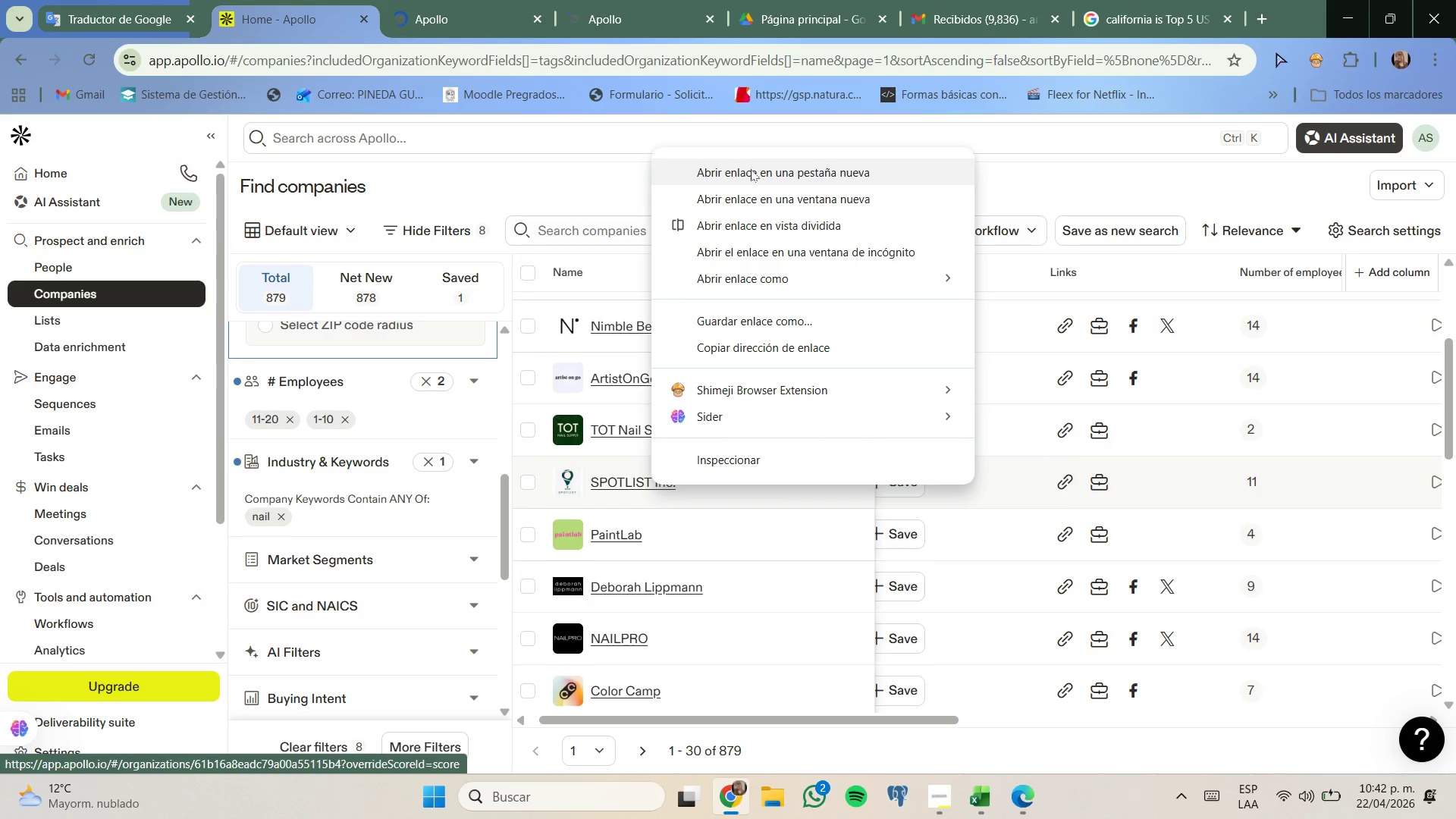 
left_click([751, 169])
 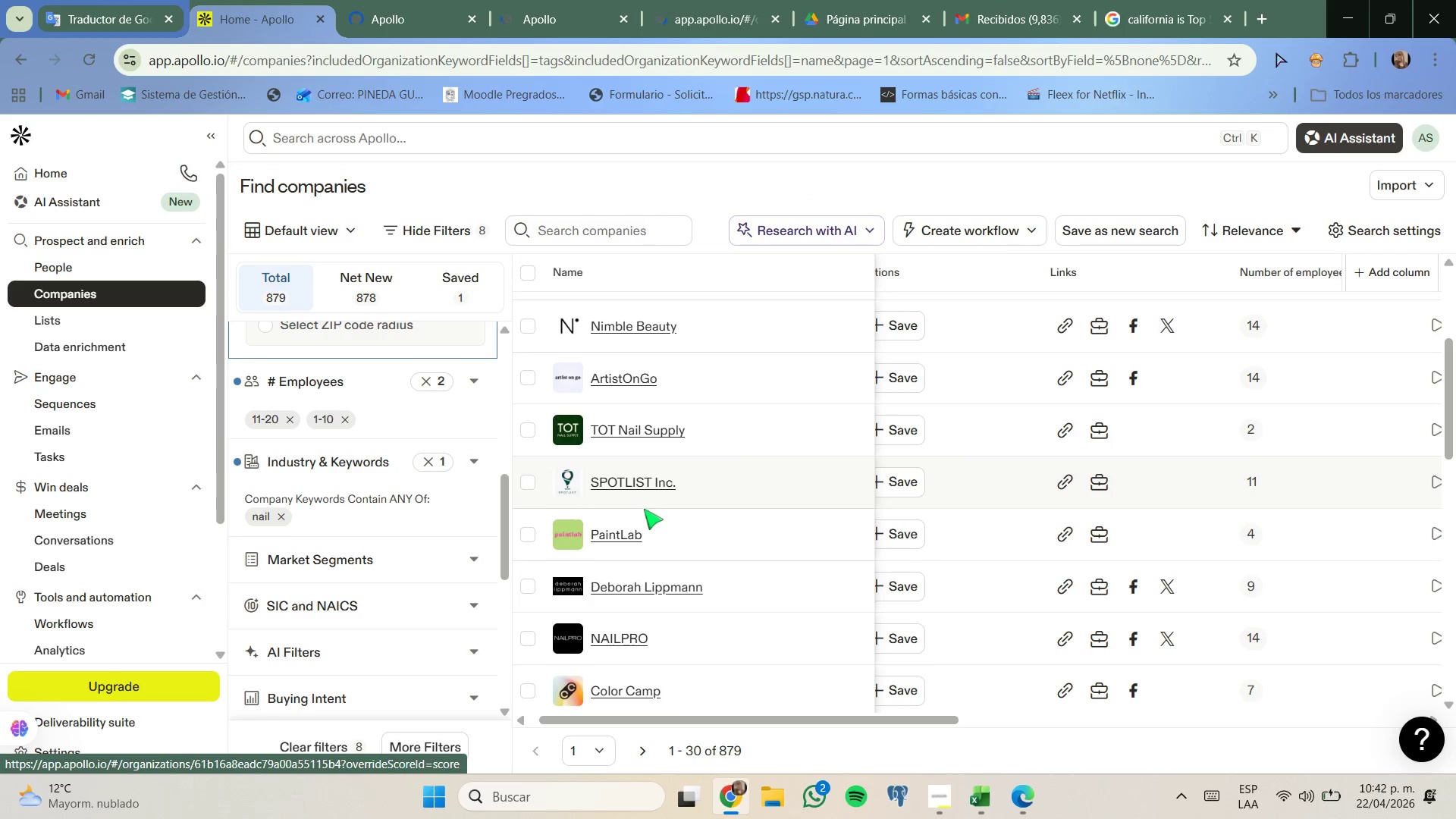 
right_click([630, 533])
 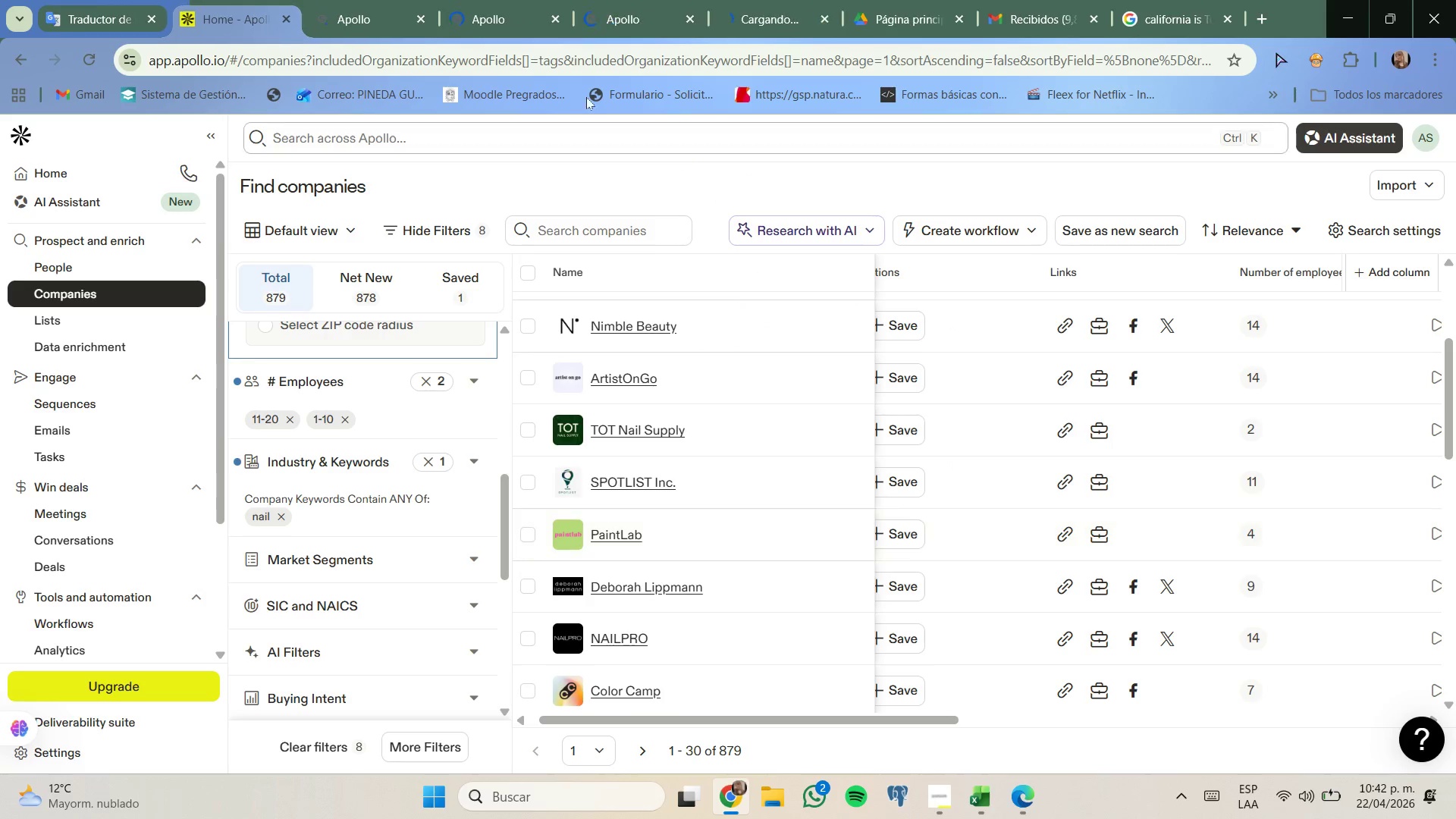 
left_click([373, 0])
 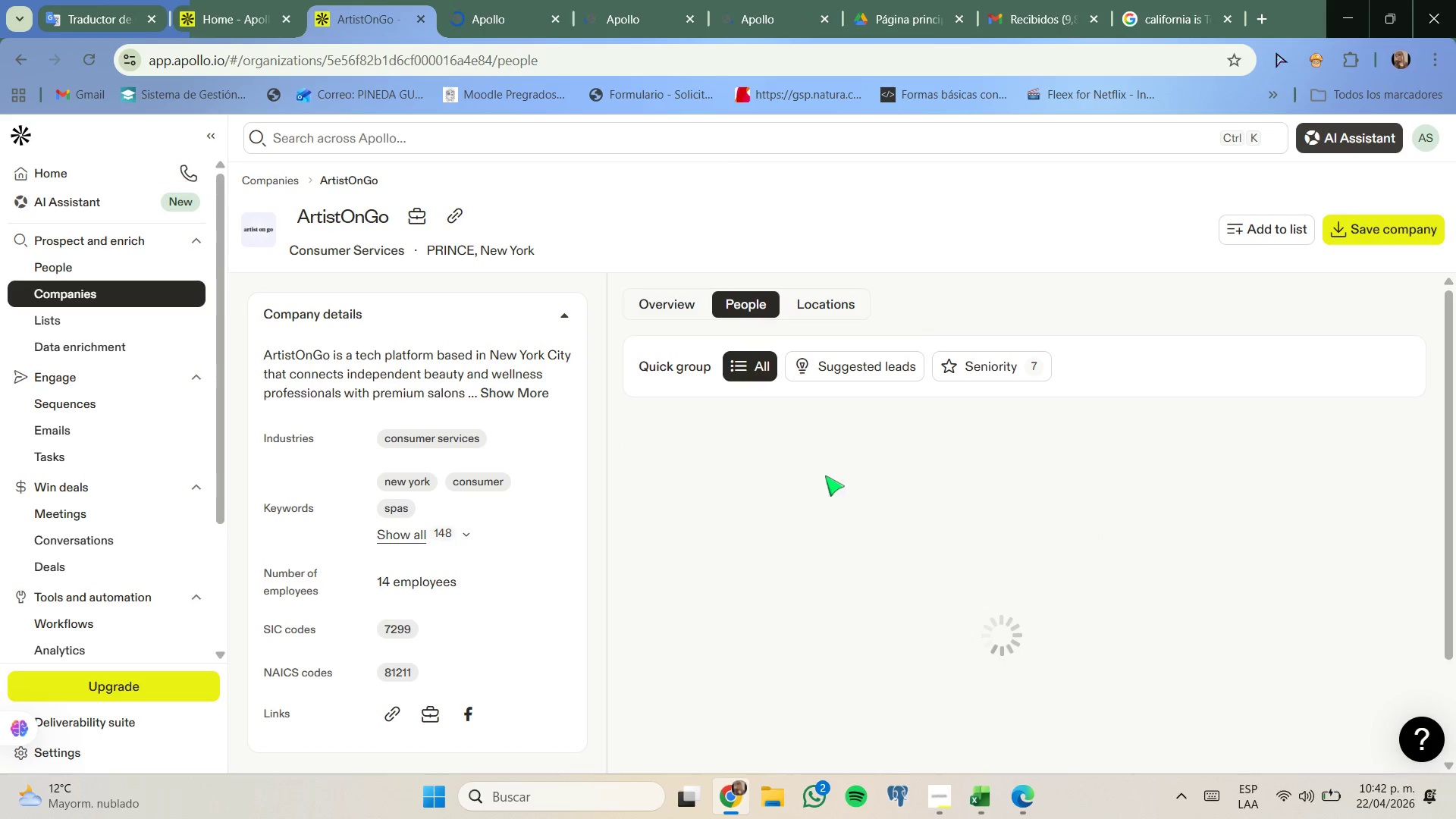 
wait(6.03)
 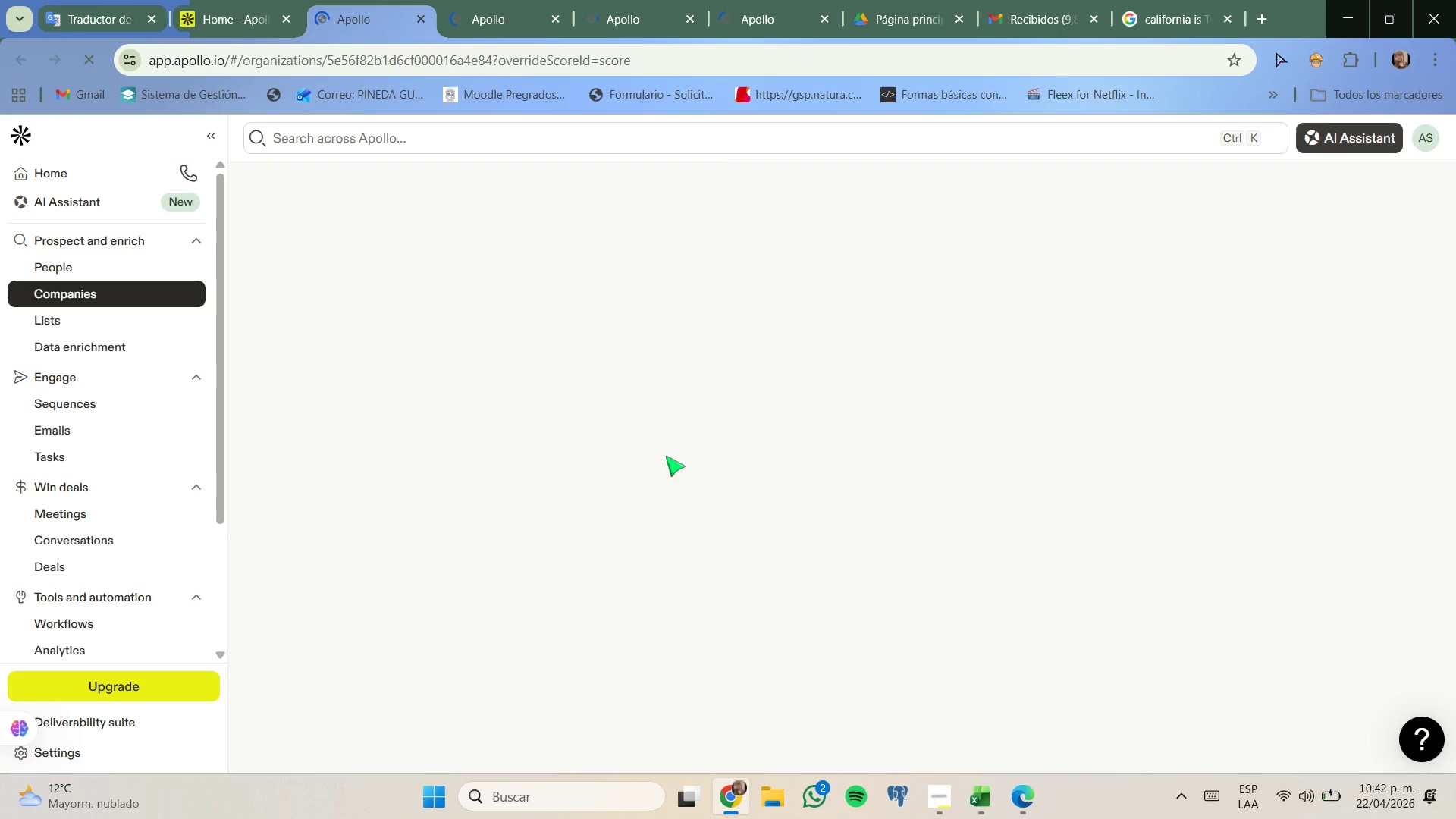 
scroll: coordinate [866, 541], scroll_direction: down, amount: 3.0
 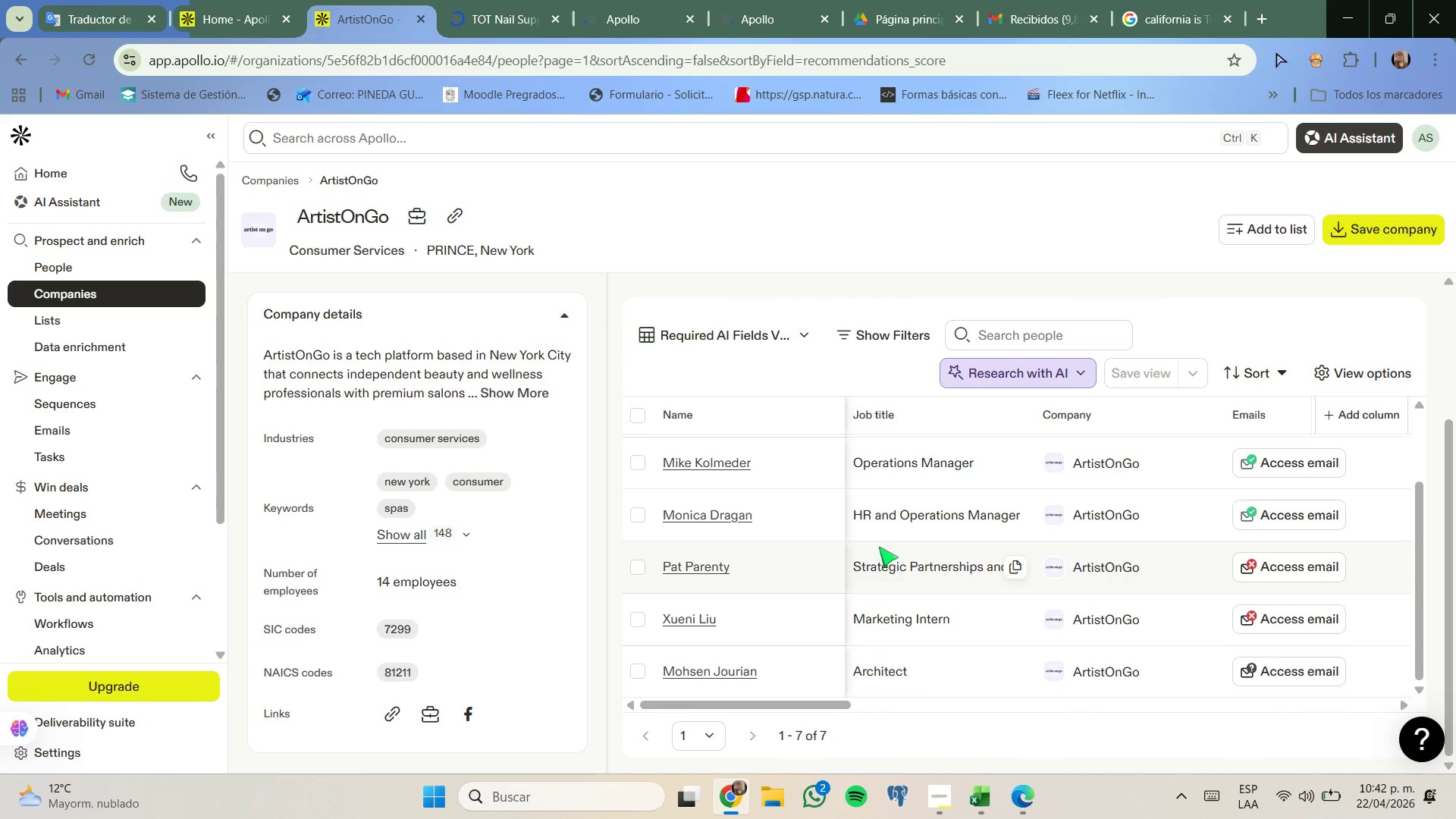 
scroll: coordinate [902, 538], scroll_direction: none, amount: 0.0
 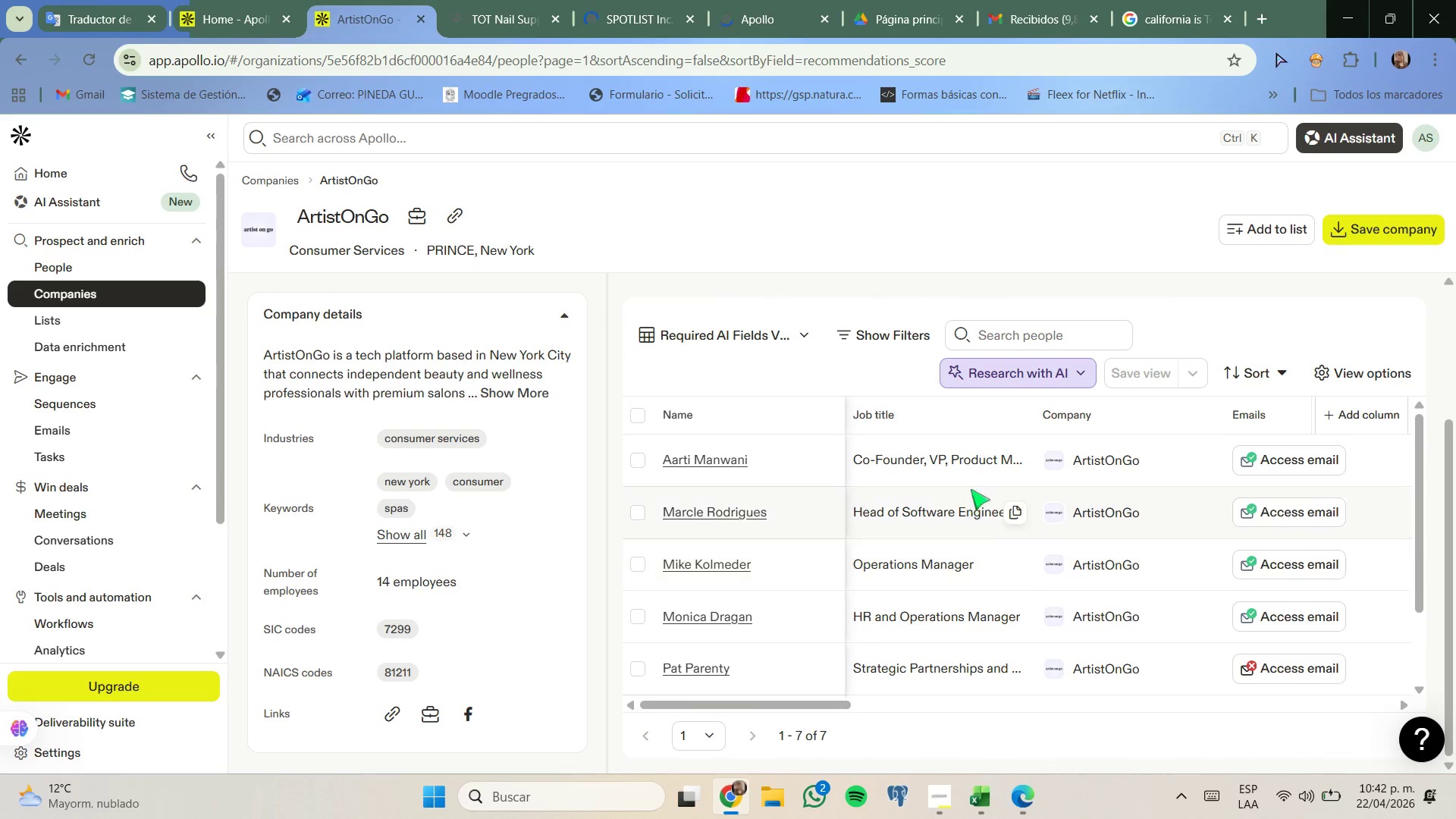 
mouse_move([975, 465])
 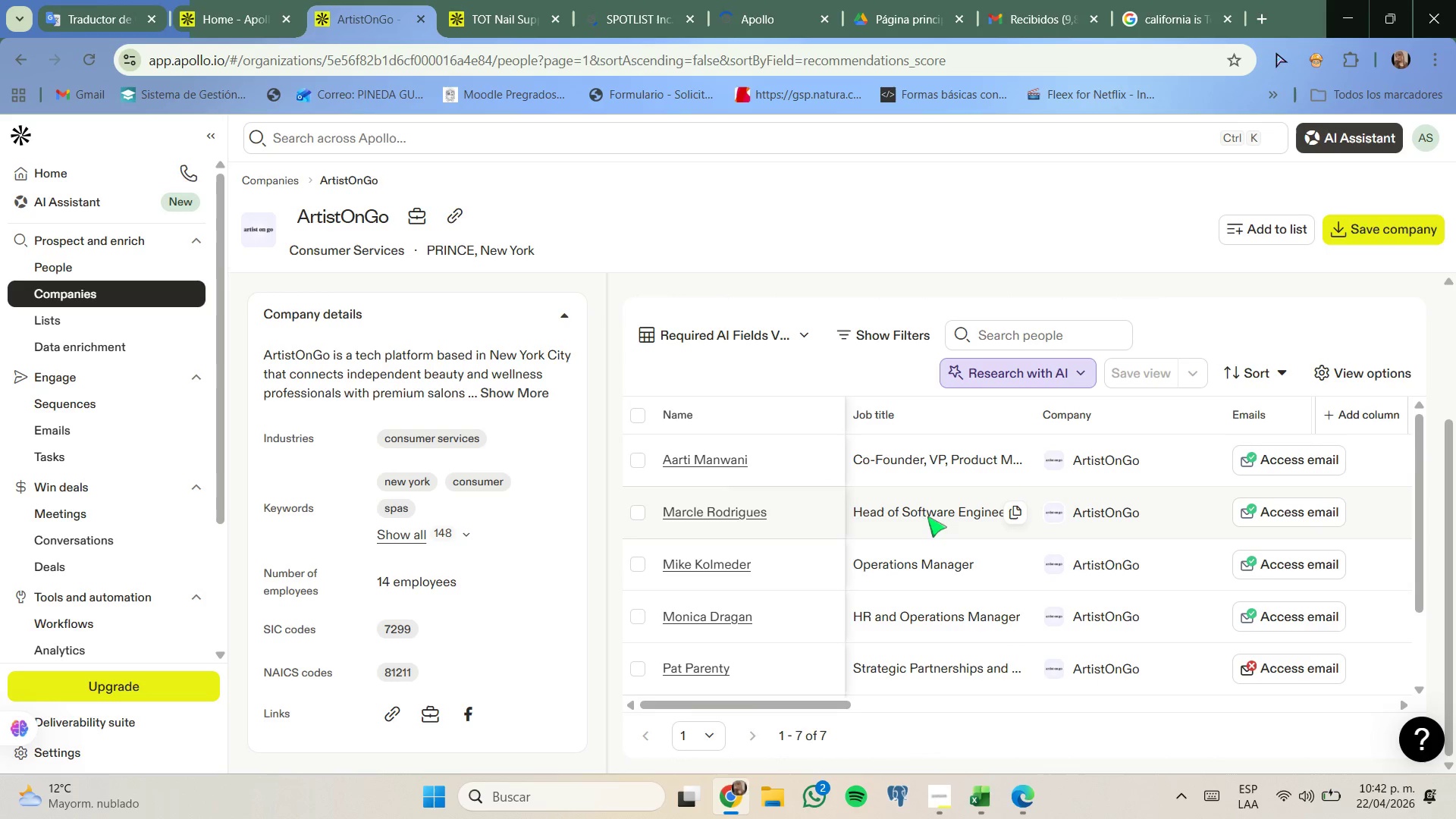 
scroll: coordinate [932, 526], scroll_direction: none, amount: 0.0
 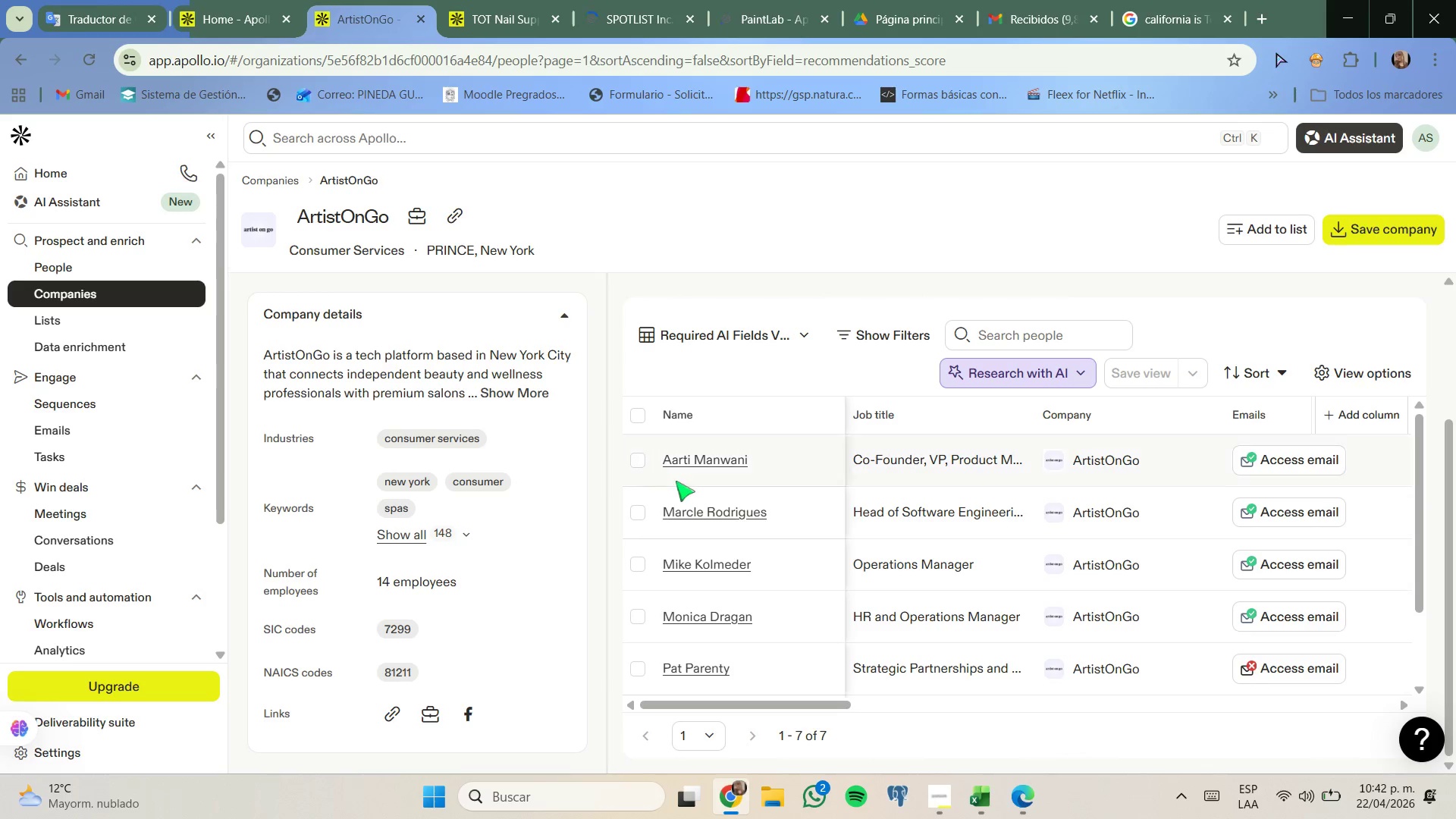 
left_click([138, 0])
 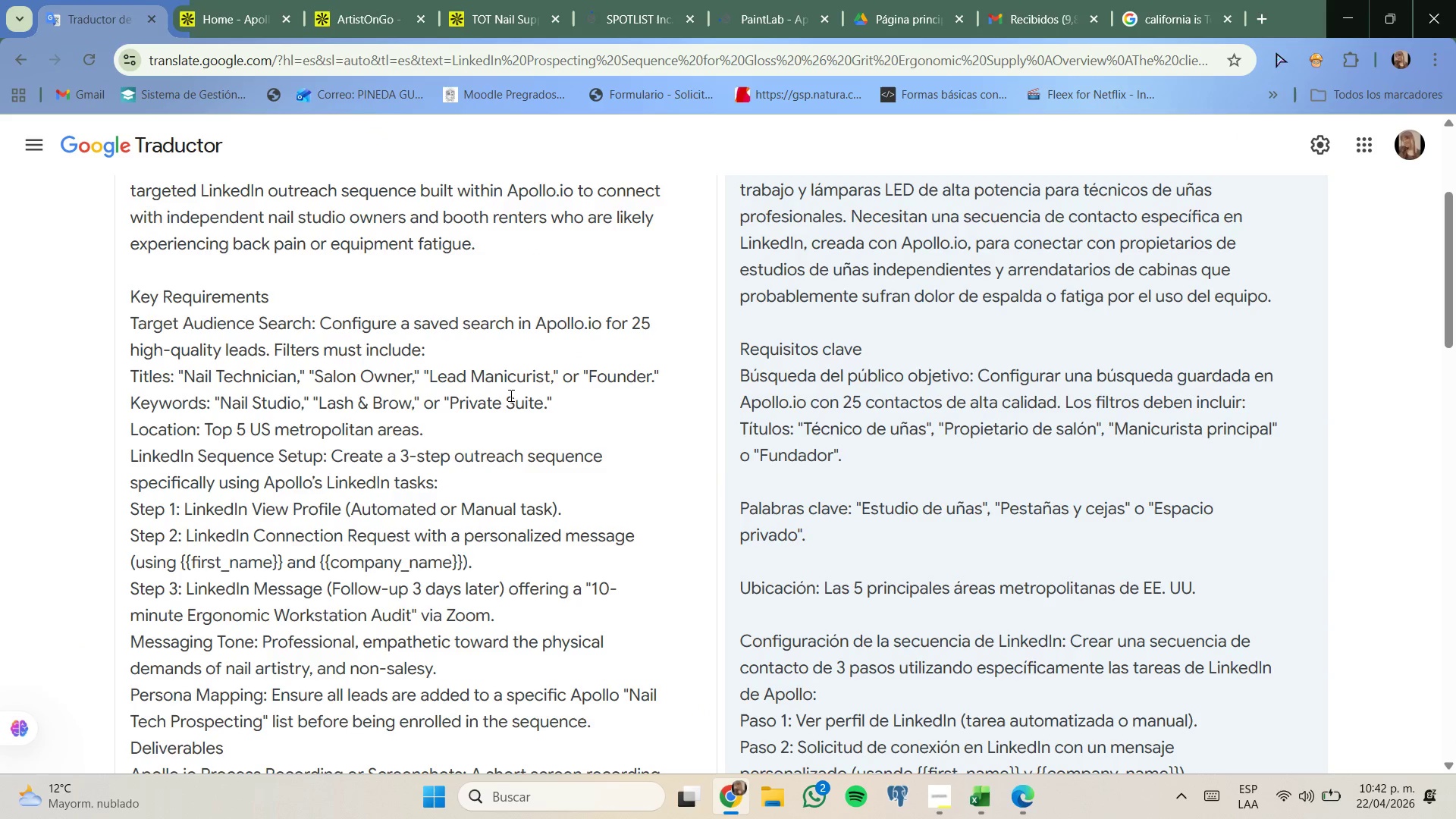 
left_click_drag(start_coordinate=[329, 39], to_coordinate=[337, 36])
 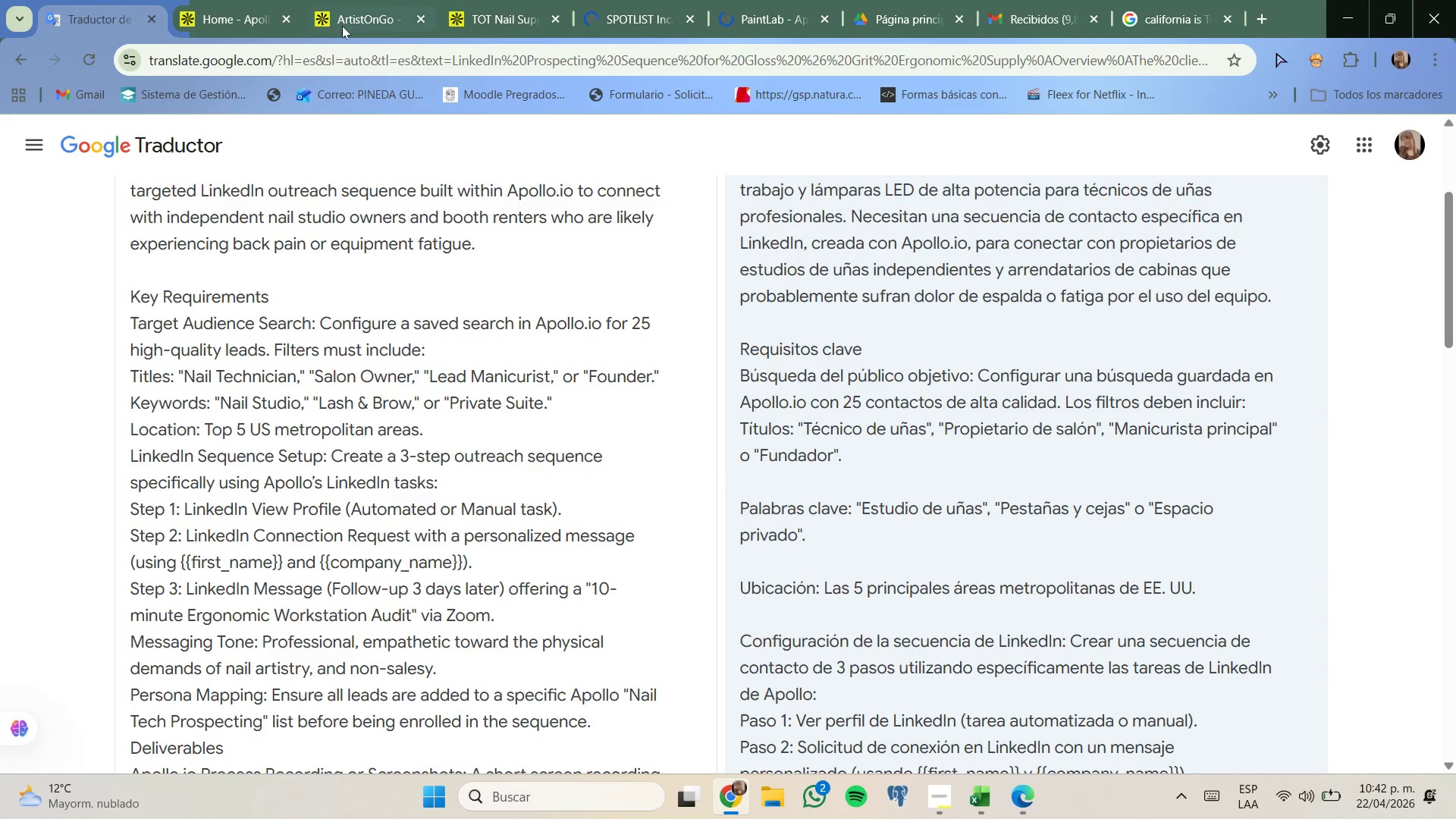 
double_click([342, 26])
 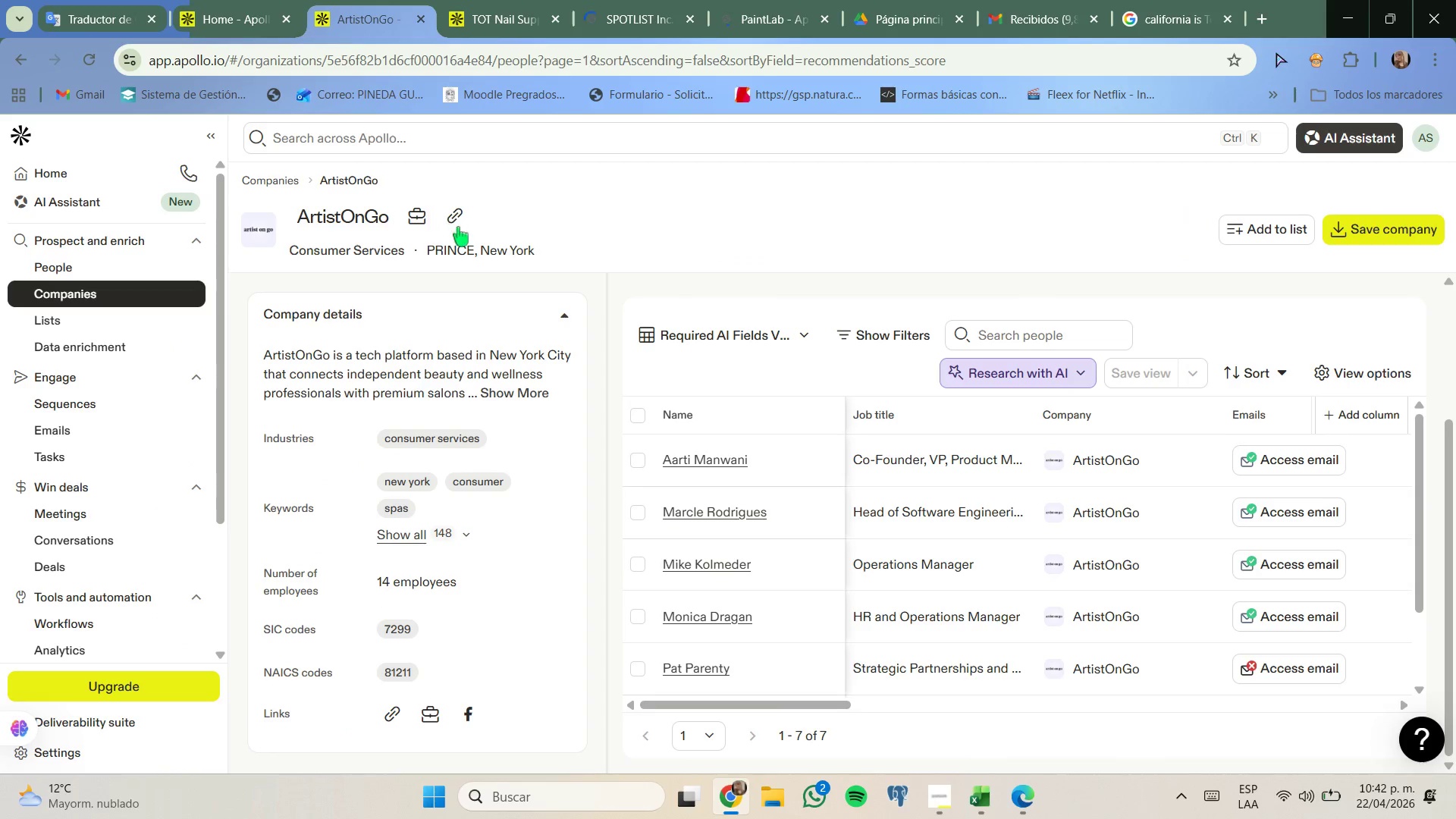 
left_click([460, 222])
 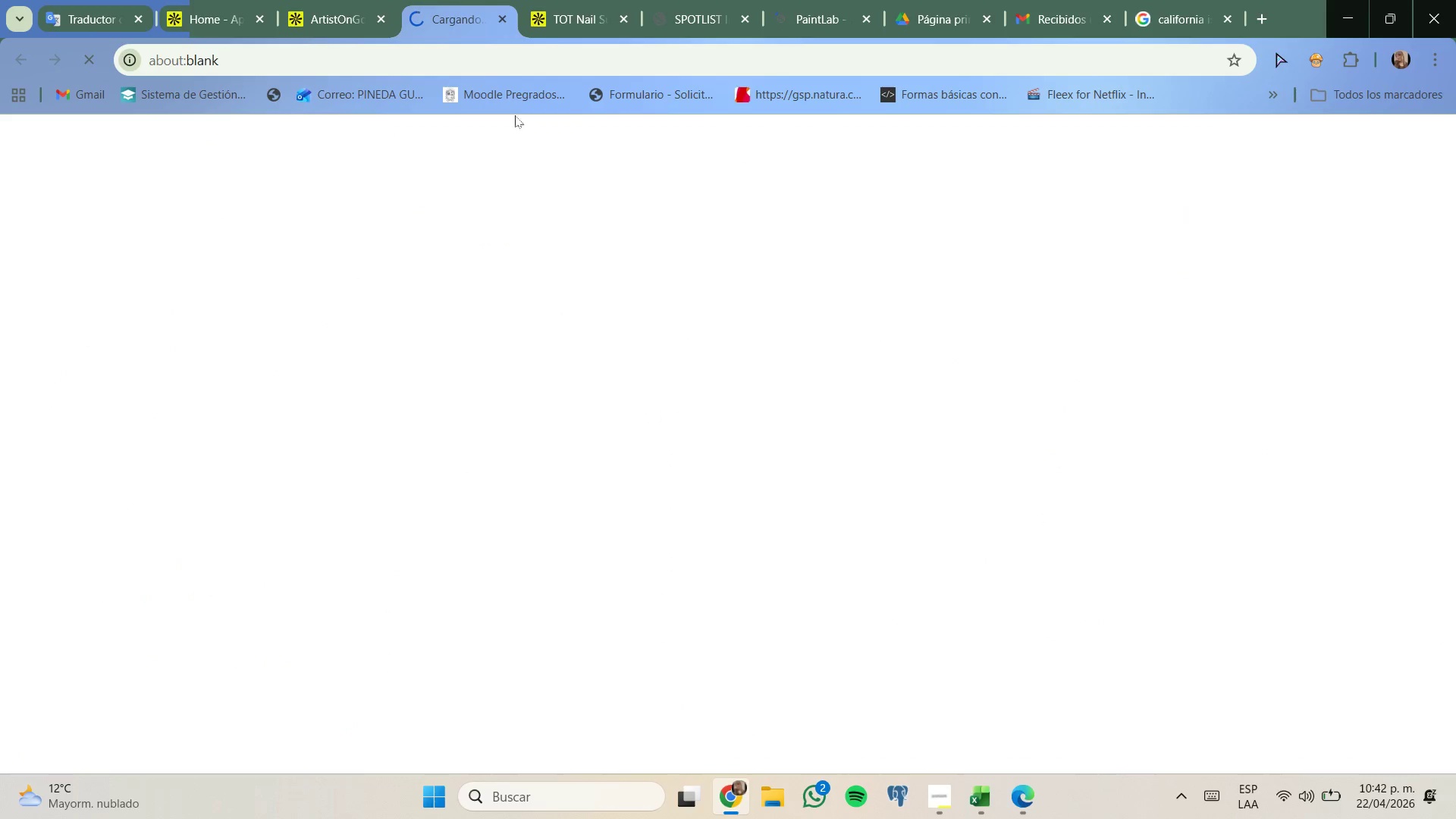 
left_click([568, 0])
 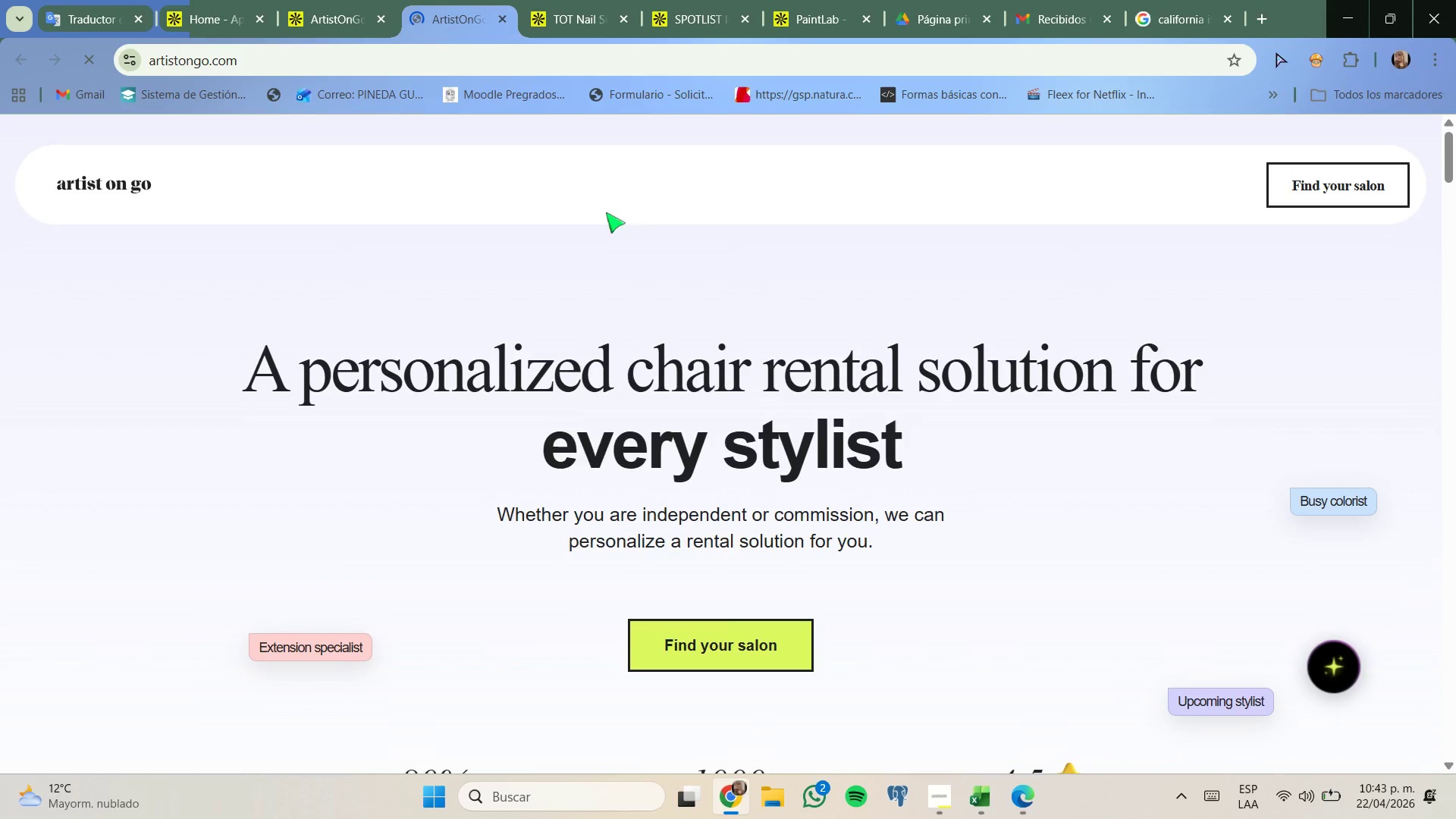 
scroll: coordinate [638, 277], scroll_direction: down, amount: 5.0
 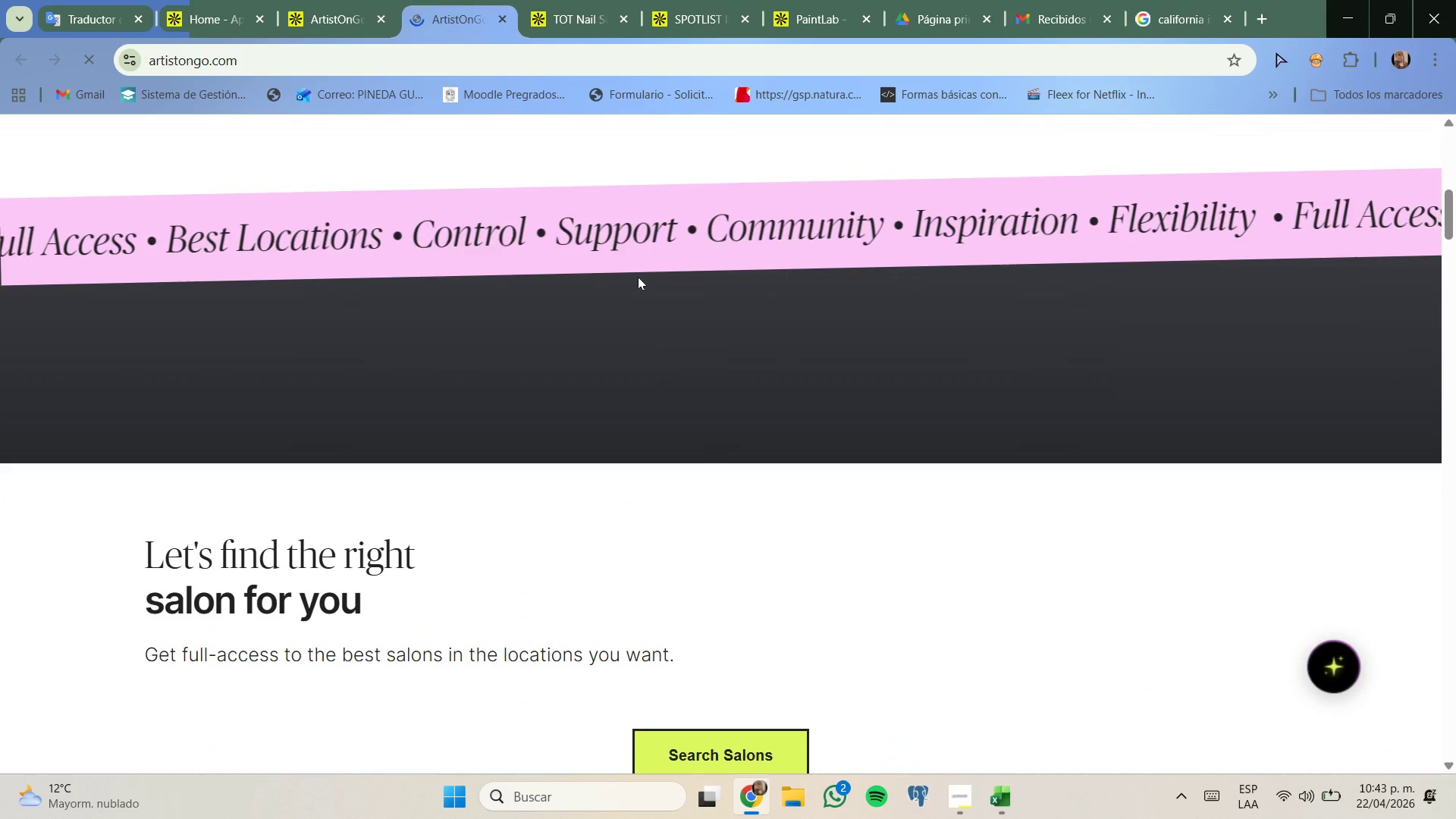 
scroll: coordinate [638, 277], scroll_direction: up, amount: 5.0
 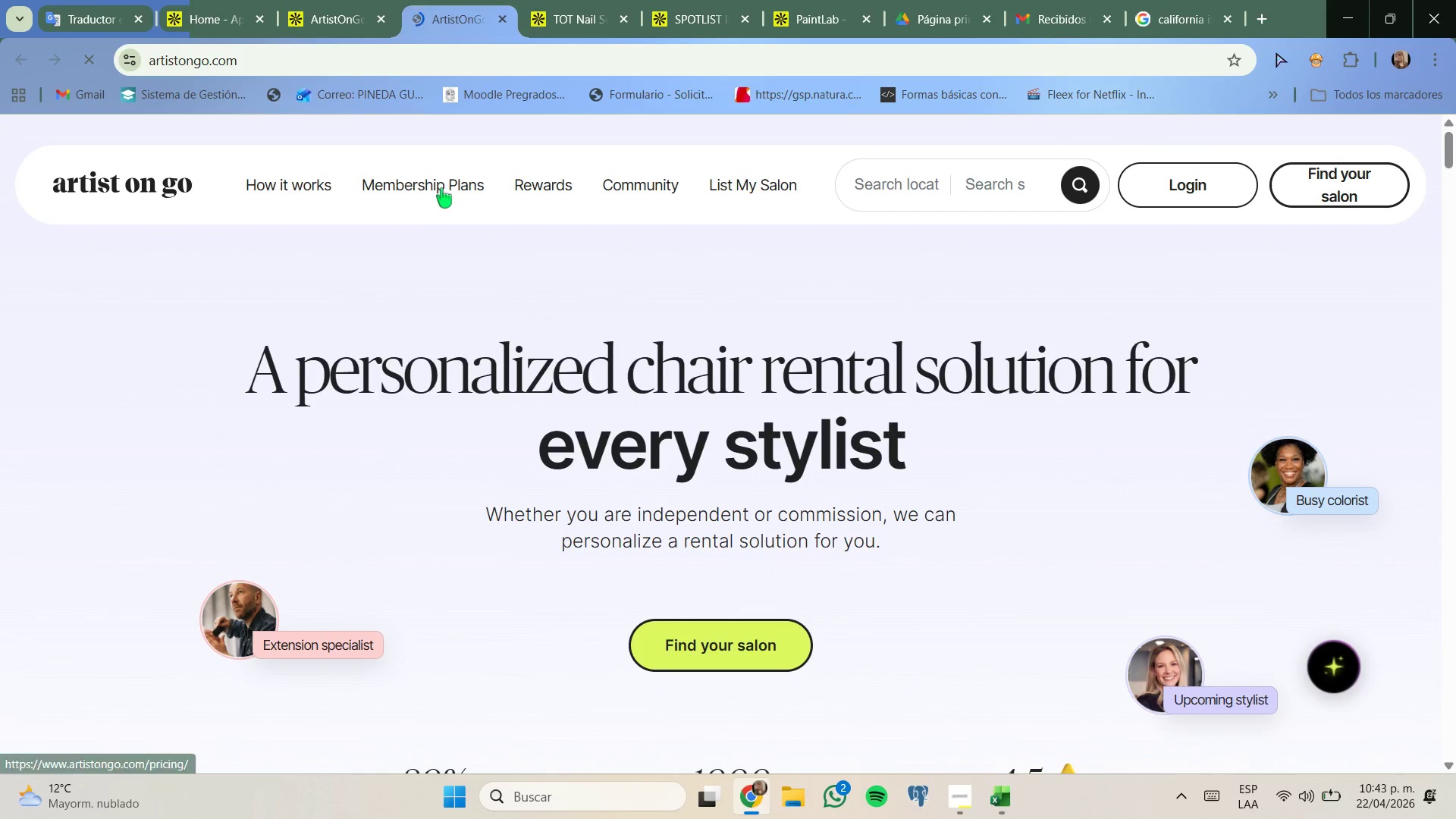 
wait(7.86)
 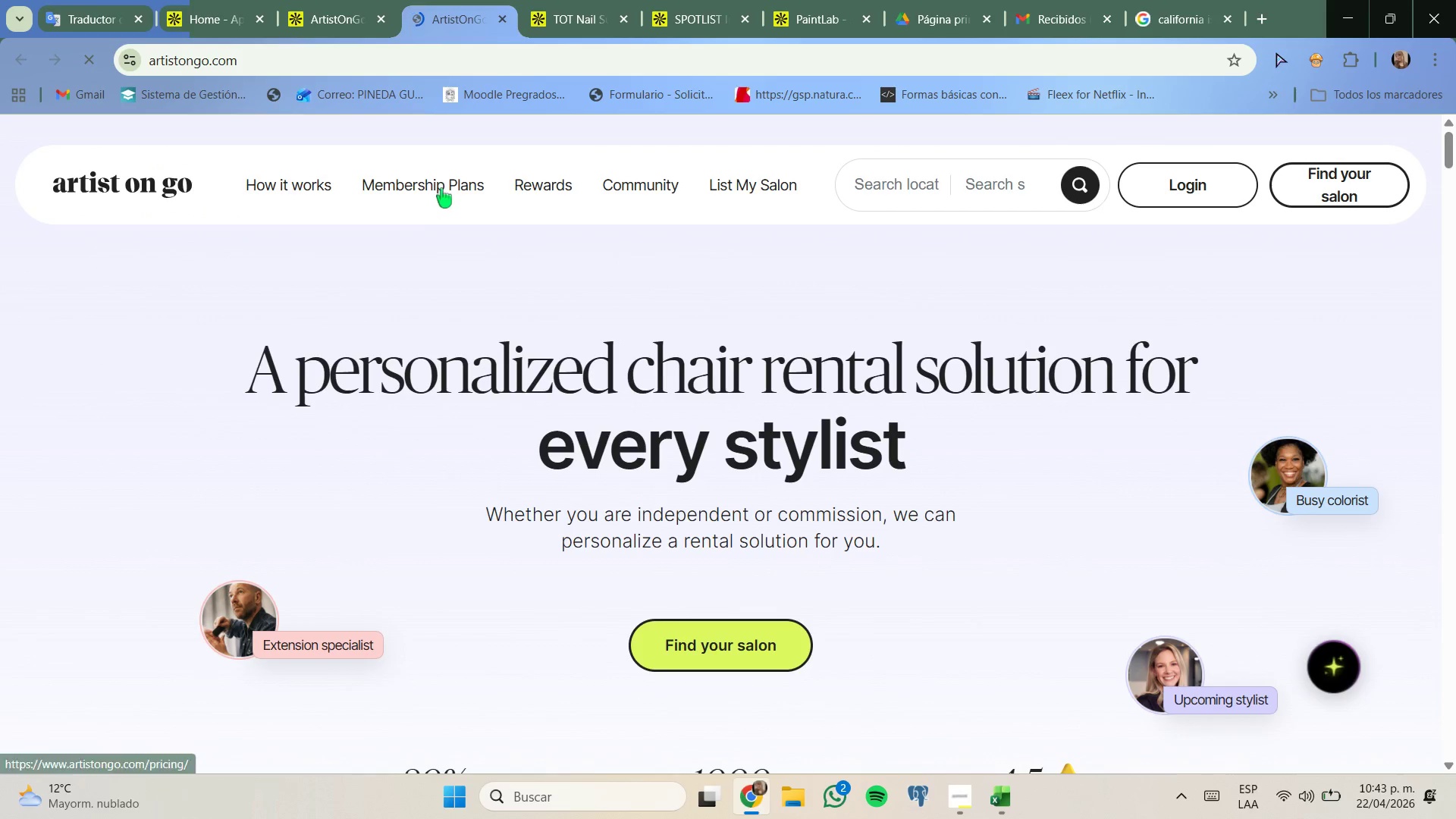 
scroll: coordinate [410, 204], scroll_direction: down, amount: 21.0
 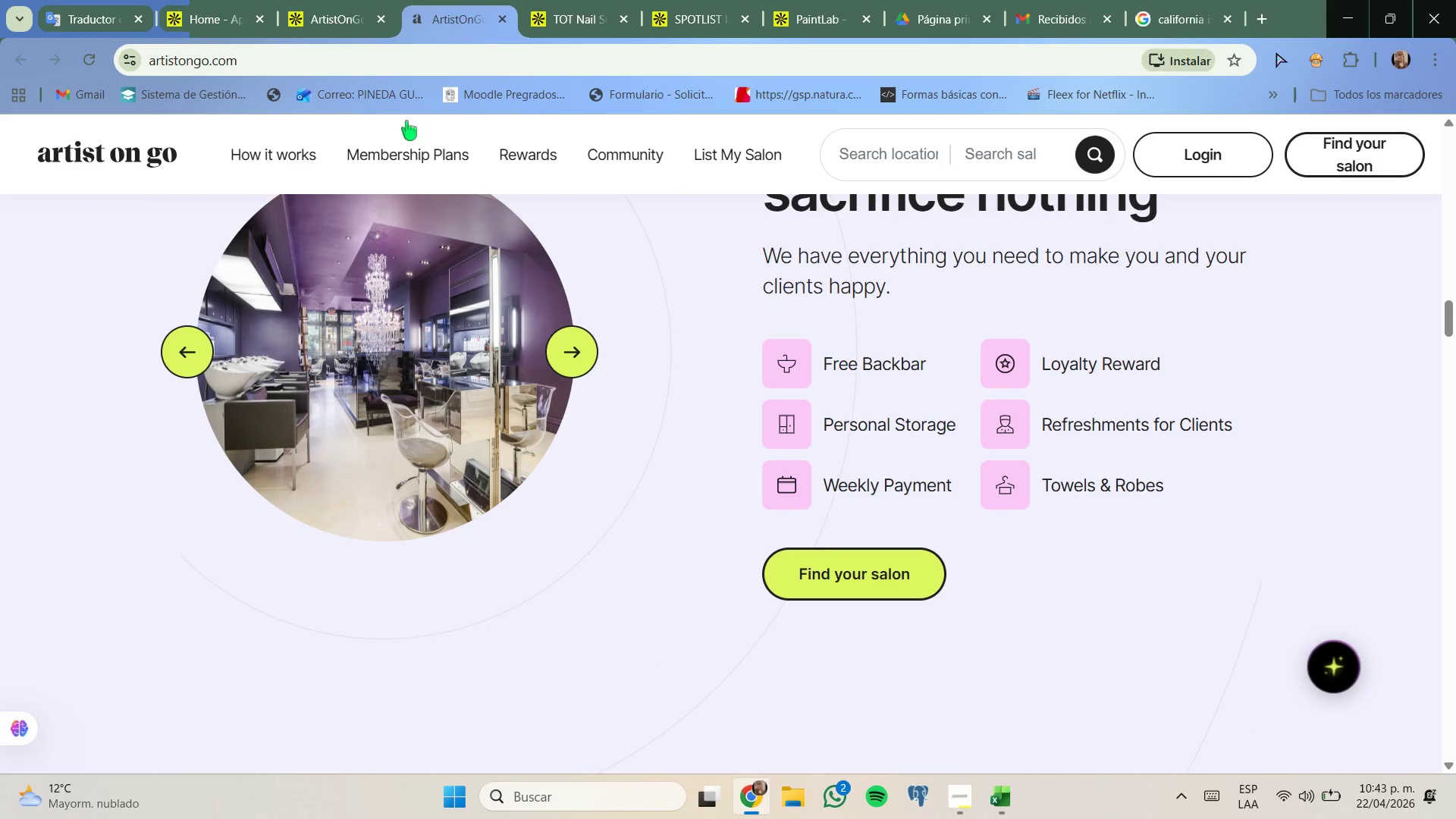 
left_click([369, 0])
 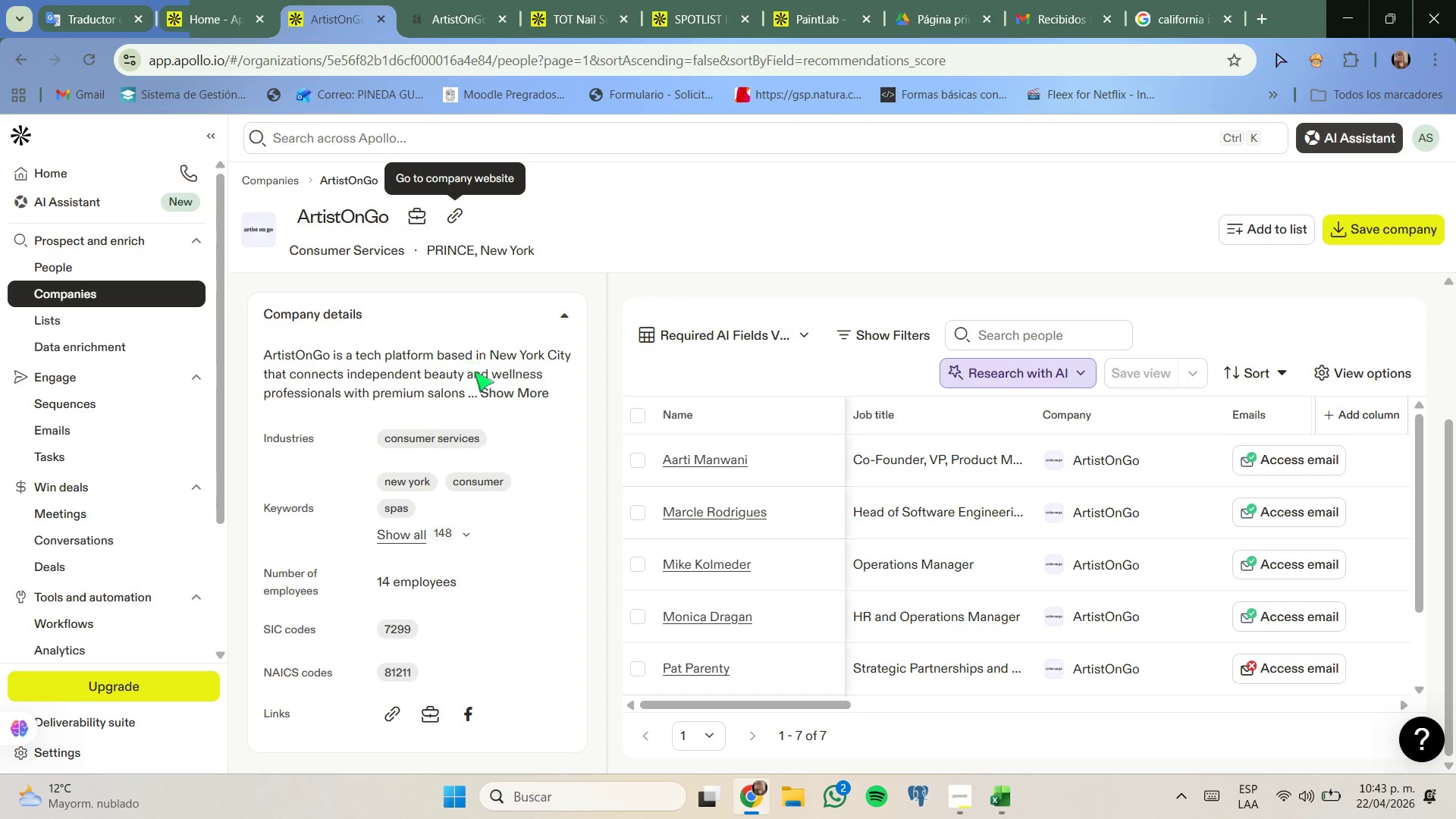 
left_click([503, 394])
 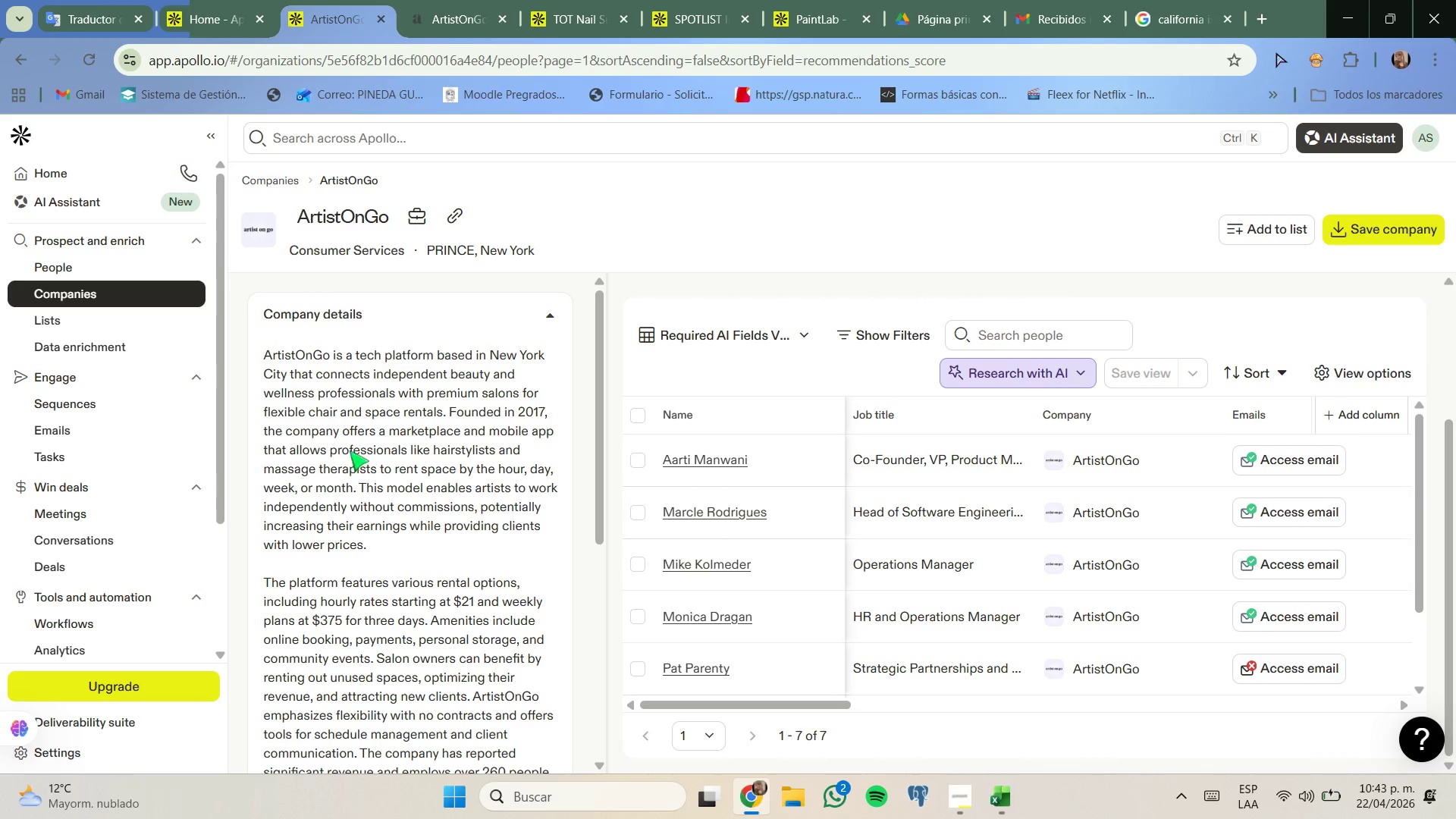 
wait(7.38)
 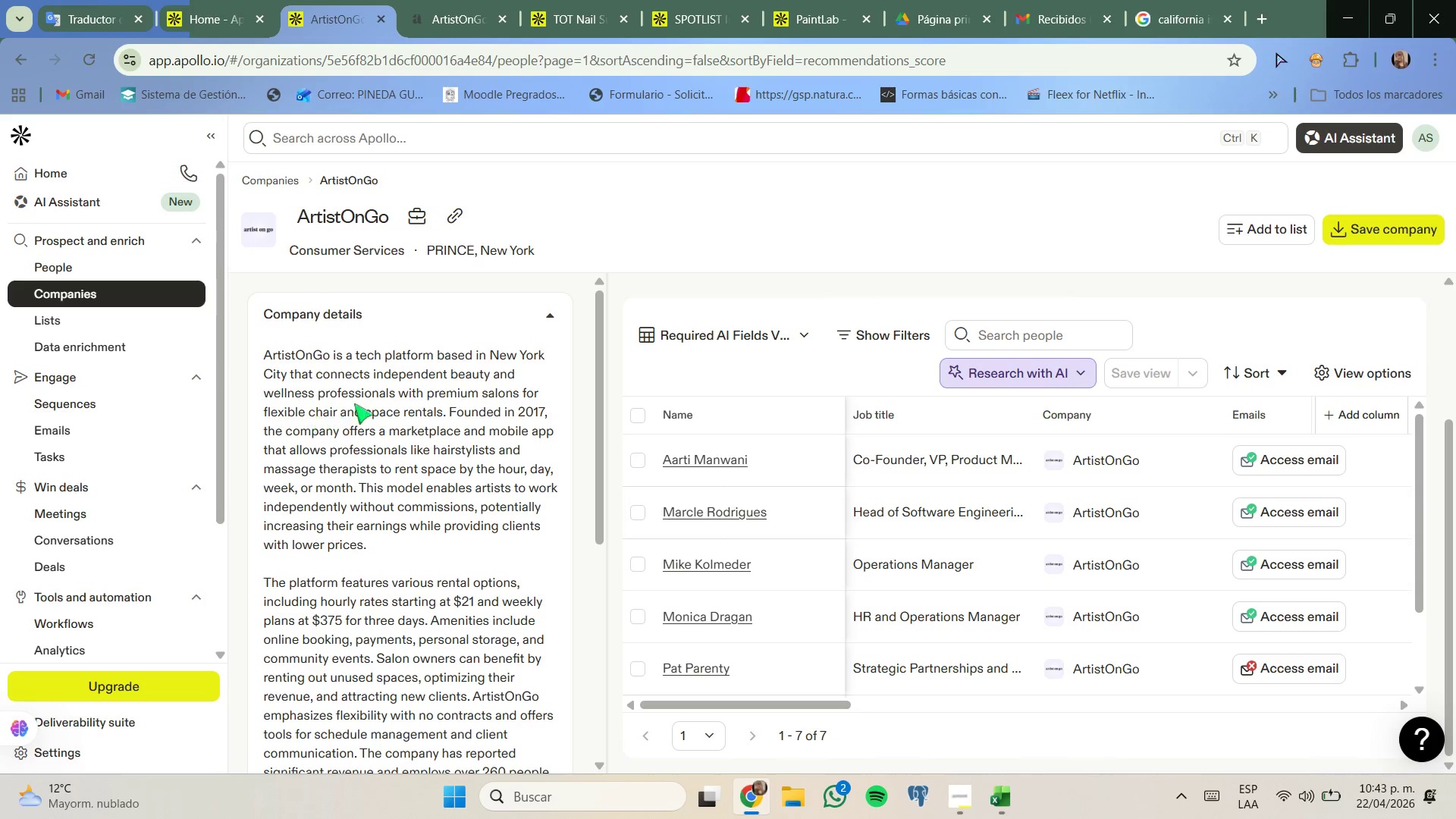 
scroll: coordinate [739, 242], scroll_direction: up, amount: 14.0
 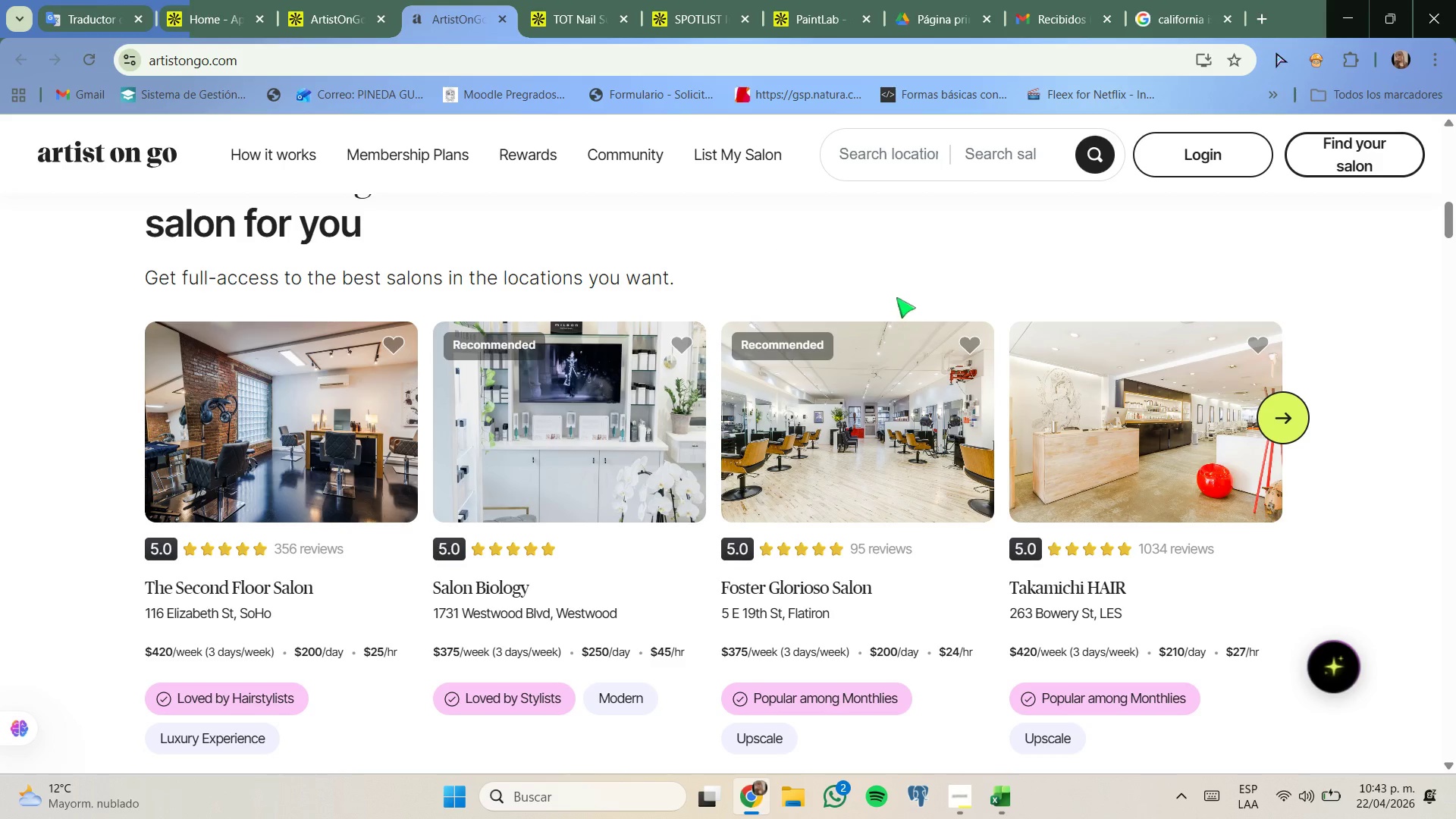 
left_click([1360, 160])
 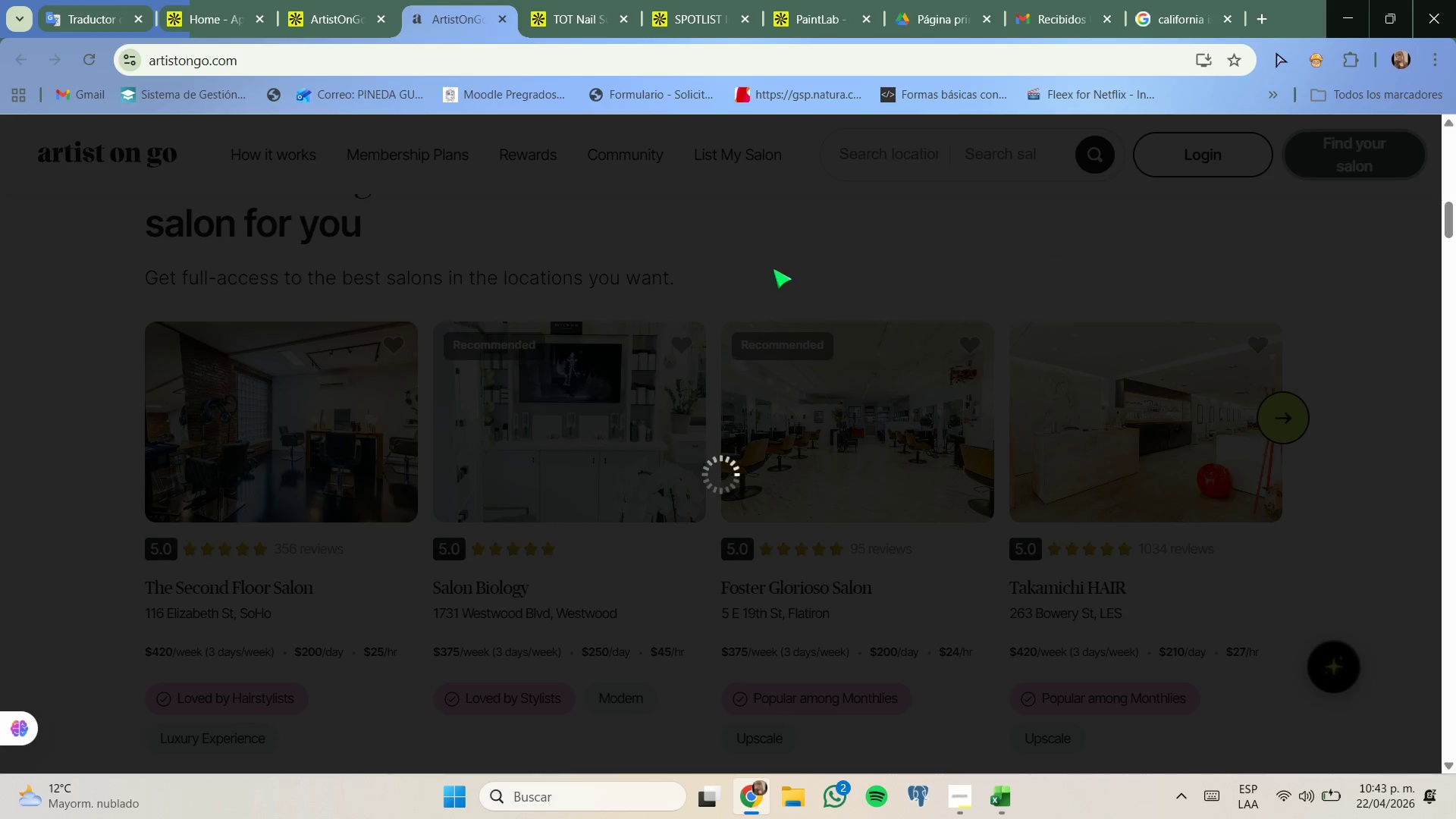 
left_click([578, 0])
 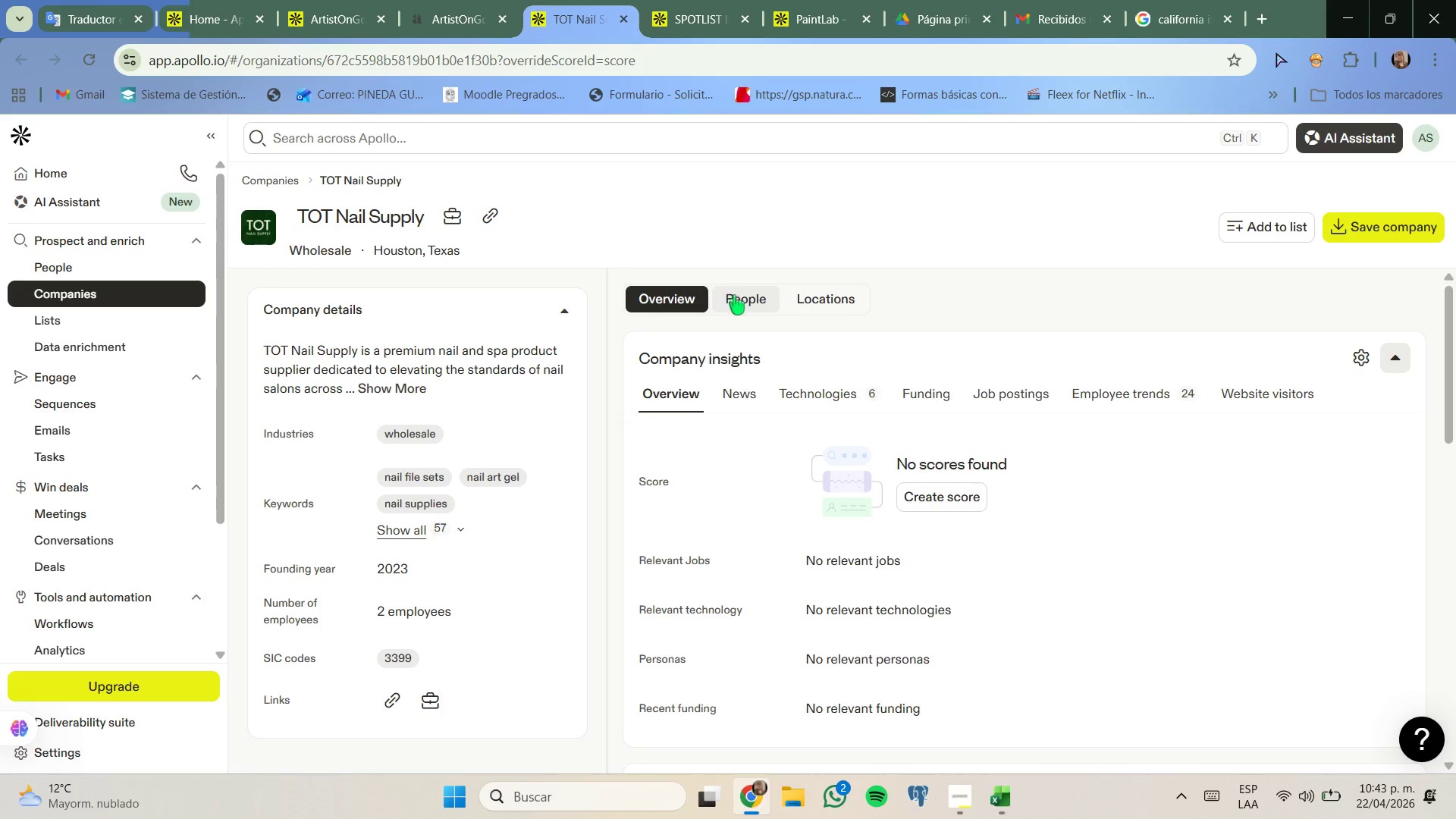 
left_click([747, 306])
 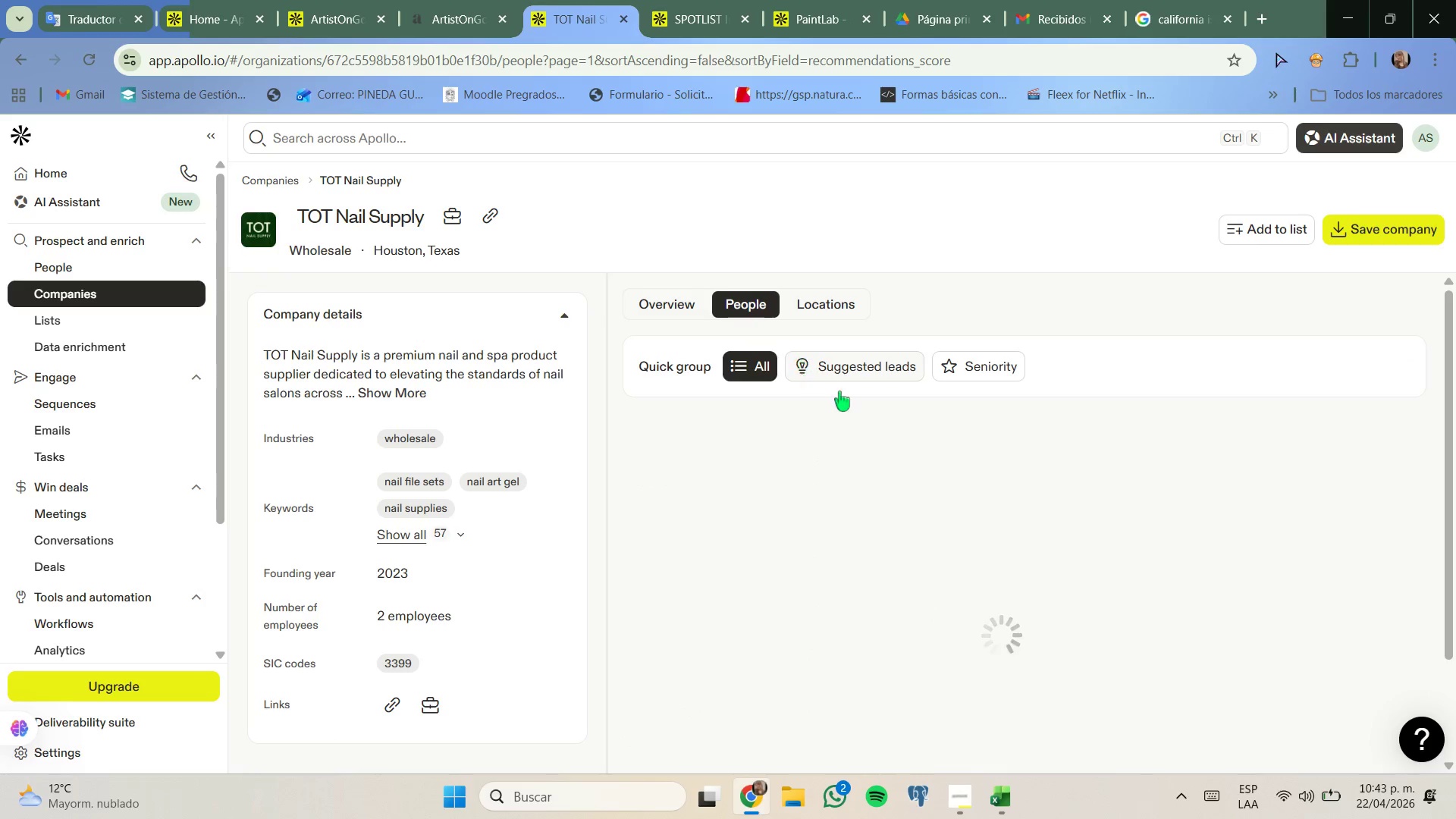 
scroll: coordinate [849, 393], scroll_direction: down, amount: 1.0
 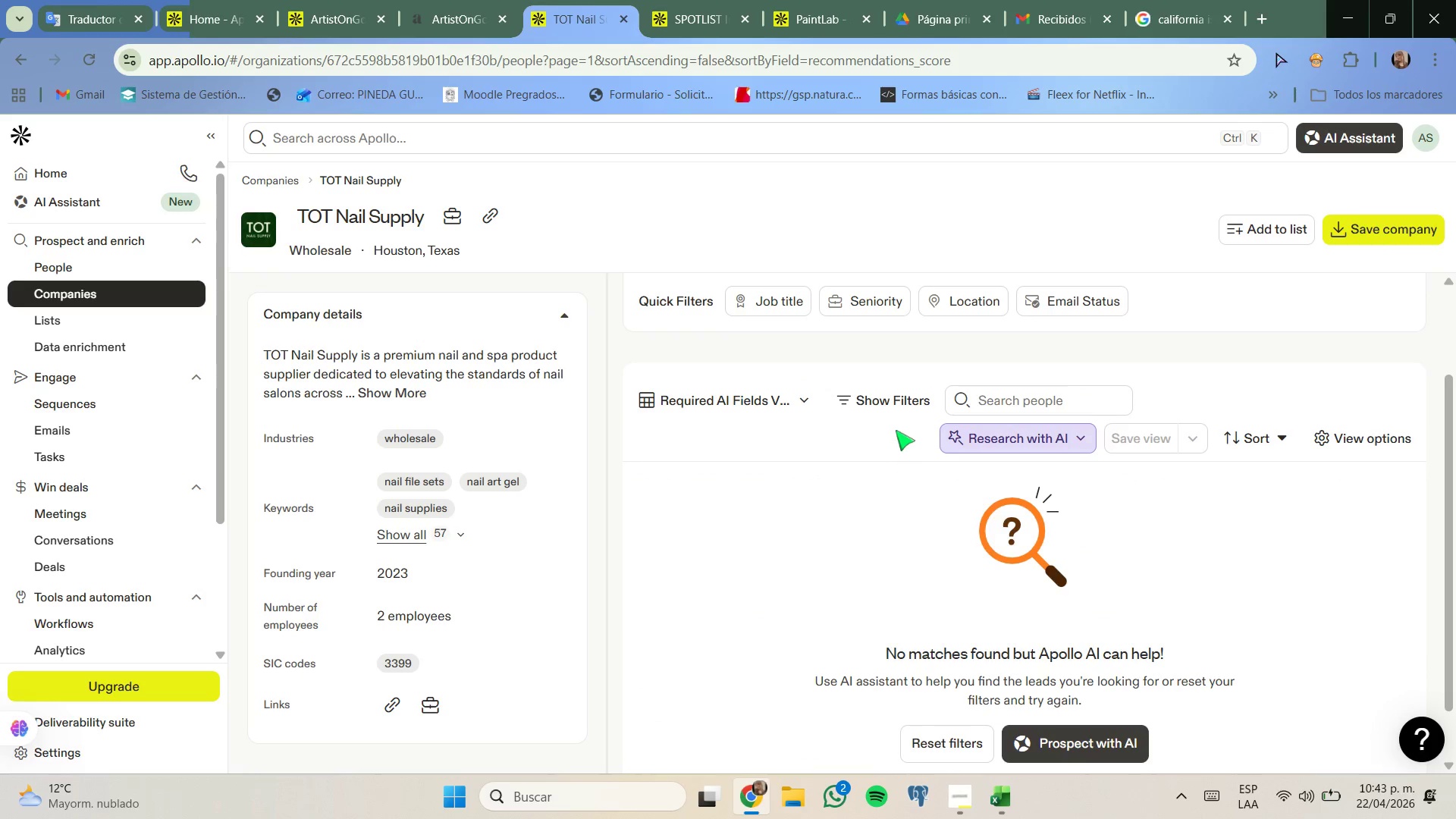 
scroll: coordinate [894, 431], scroll_direction: up, amount: 2.0
 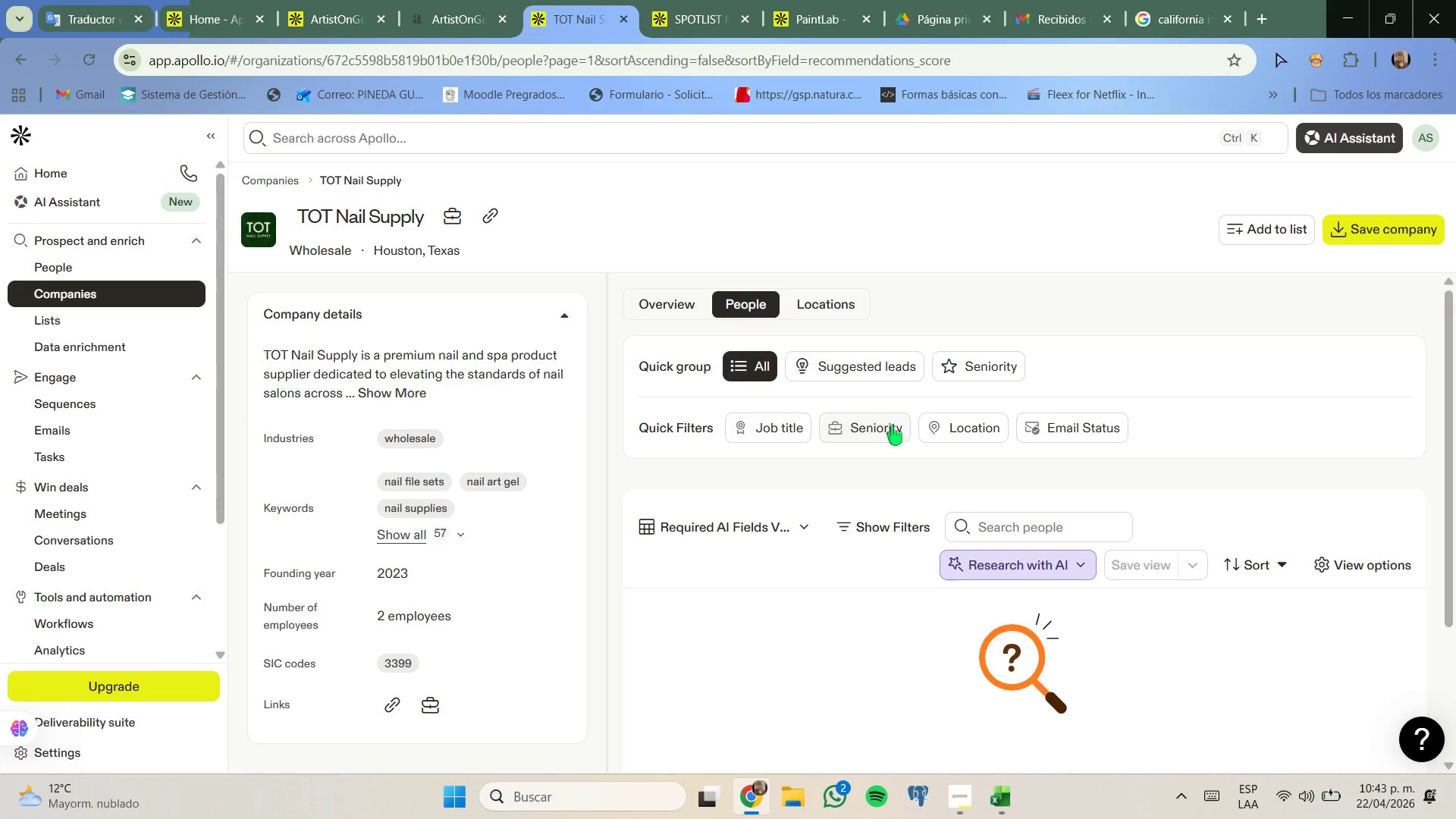 
scroll: coordinate [892, 425], scroll_direction: none, amount: 0.0
 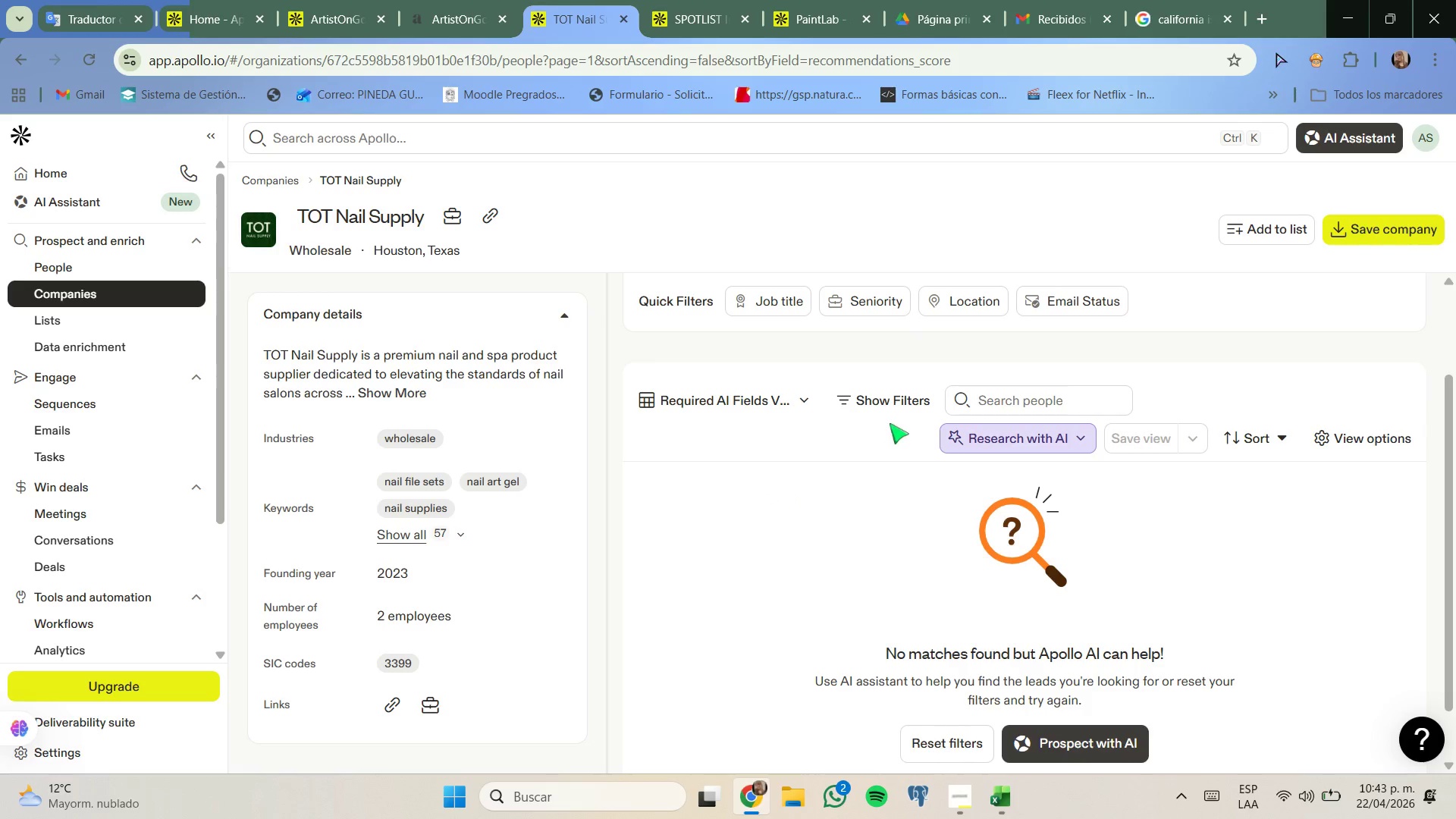 
scroll: coordinate [889, 422], scroll_direction: down, amount: 2.0
 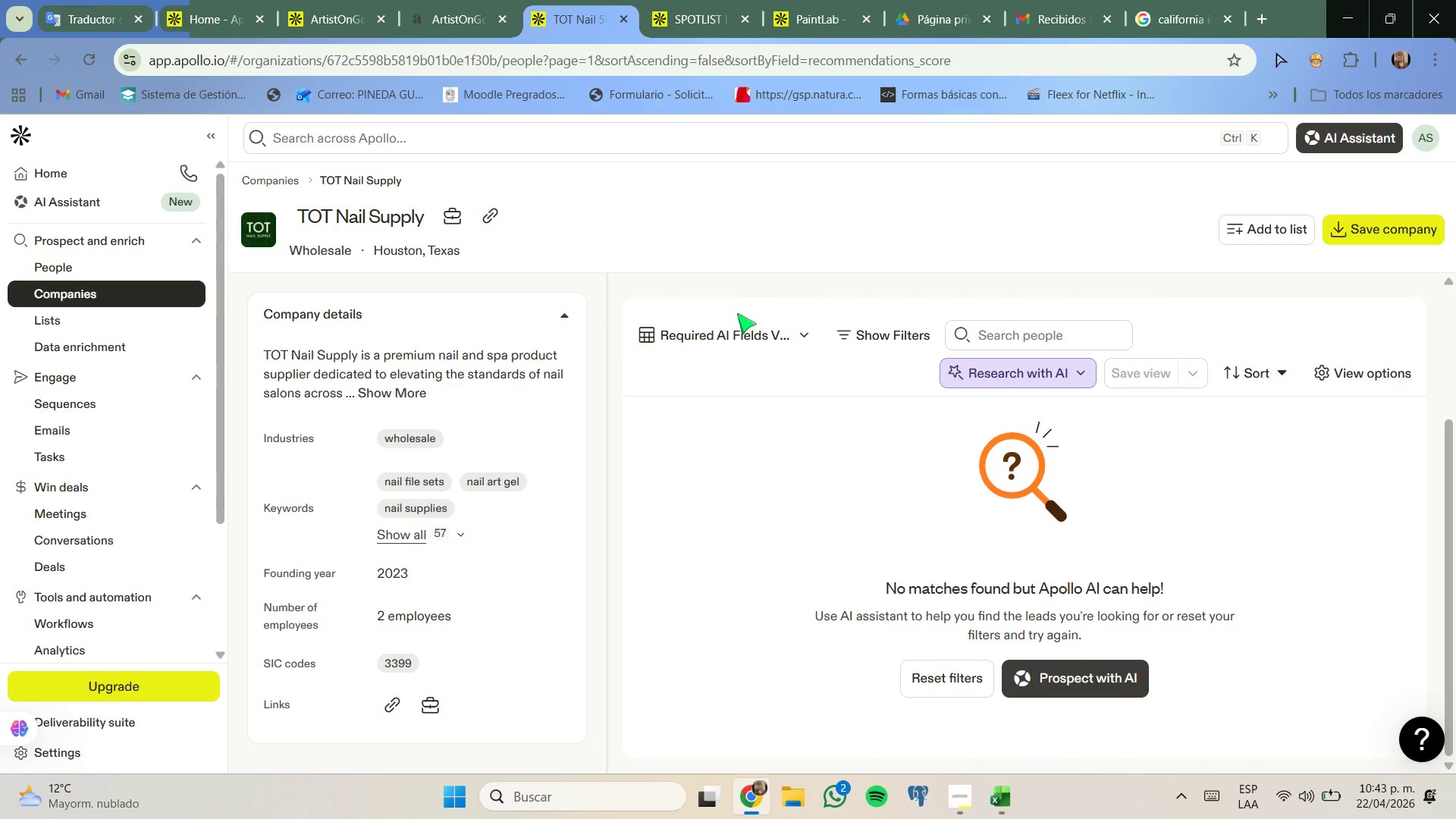 
scroll: coordinate [726, 327], scroll_direction: up, amount: 3.0
 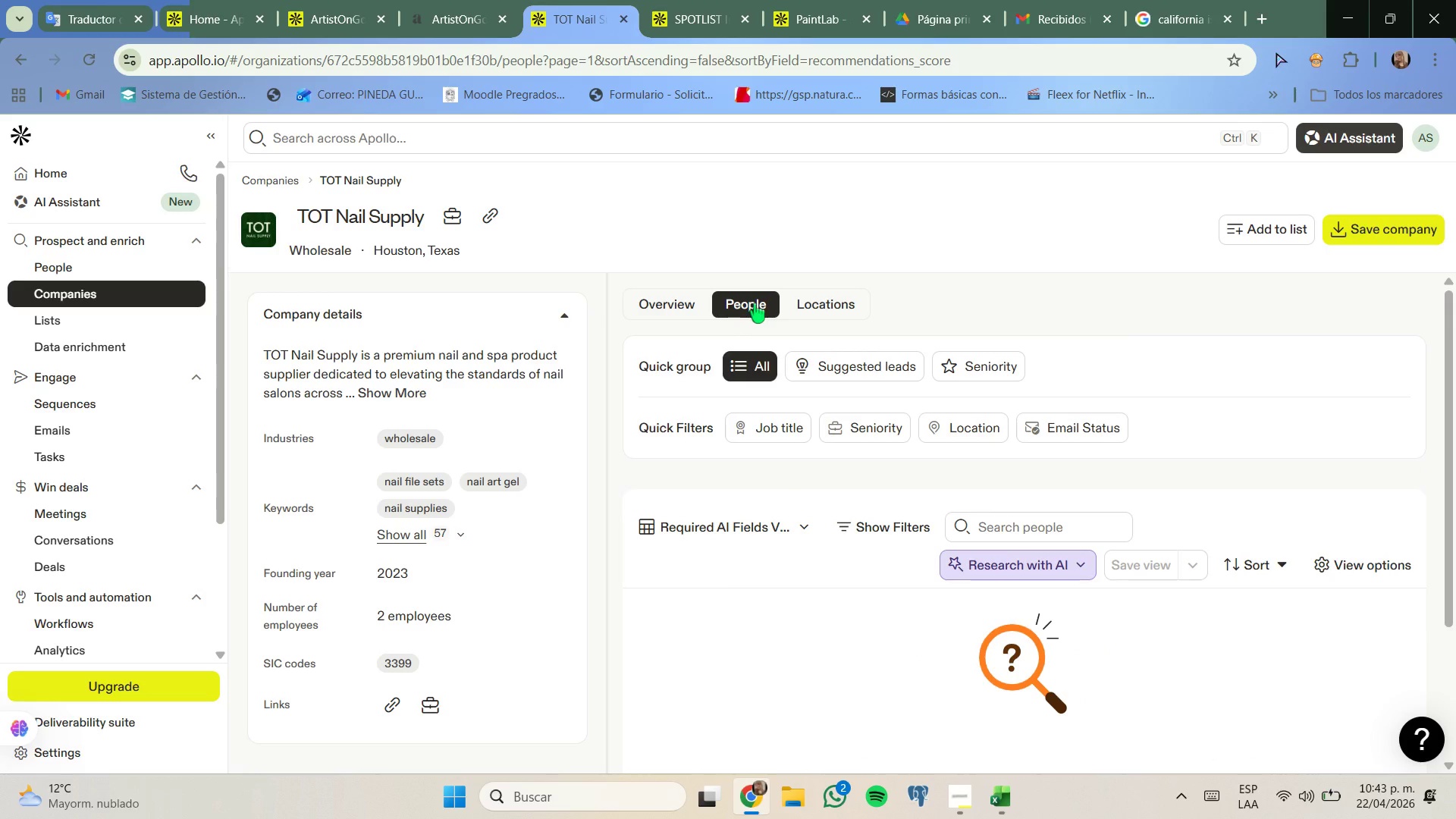 
left_click([755, 303])
 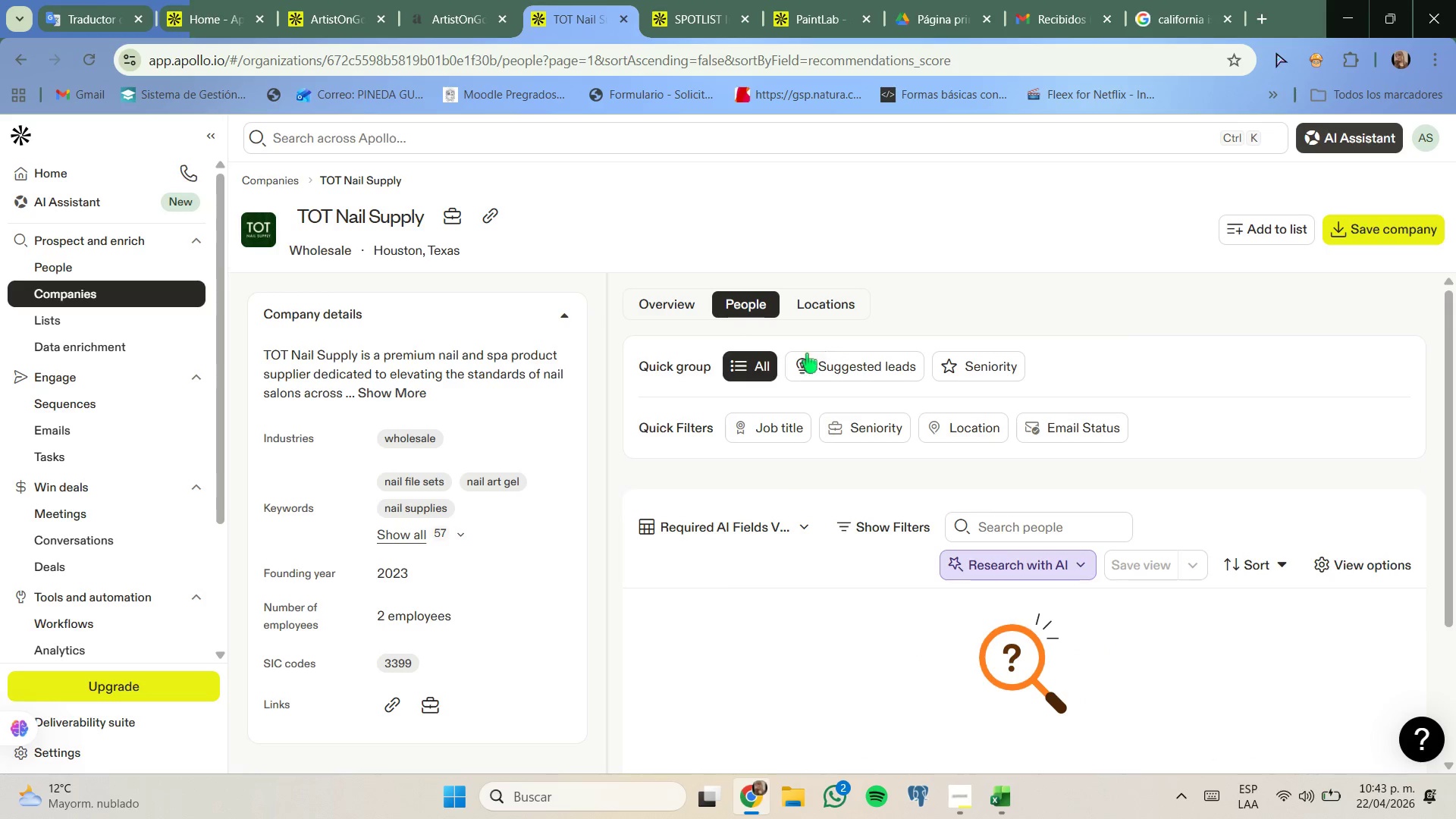 
mouse_move([764, 382])
 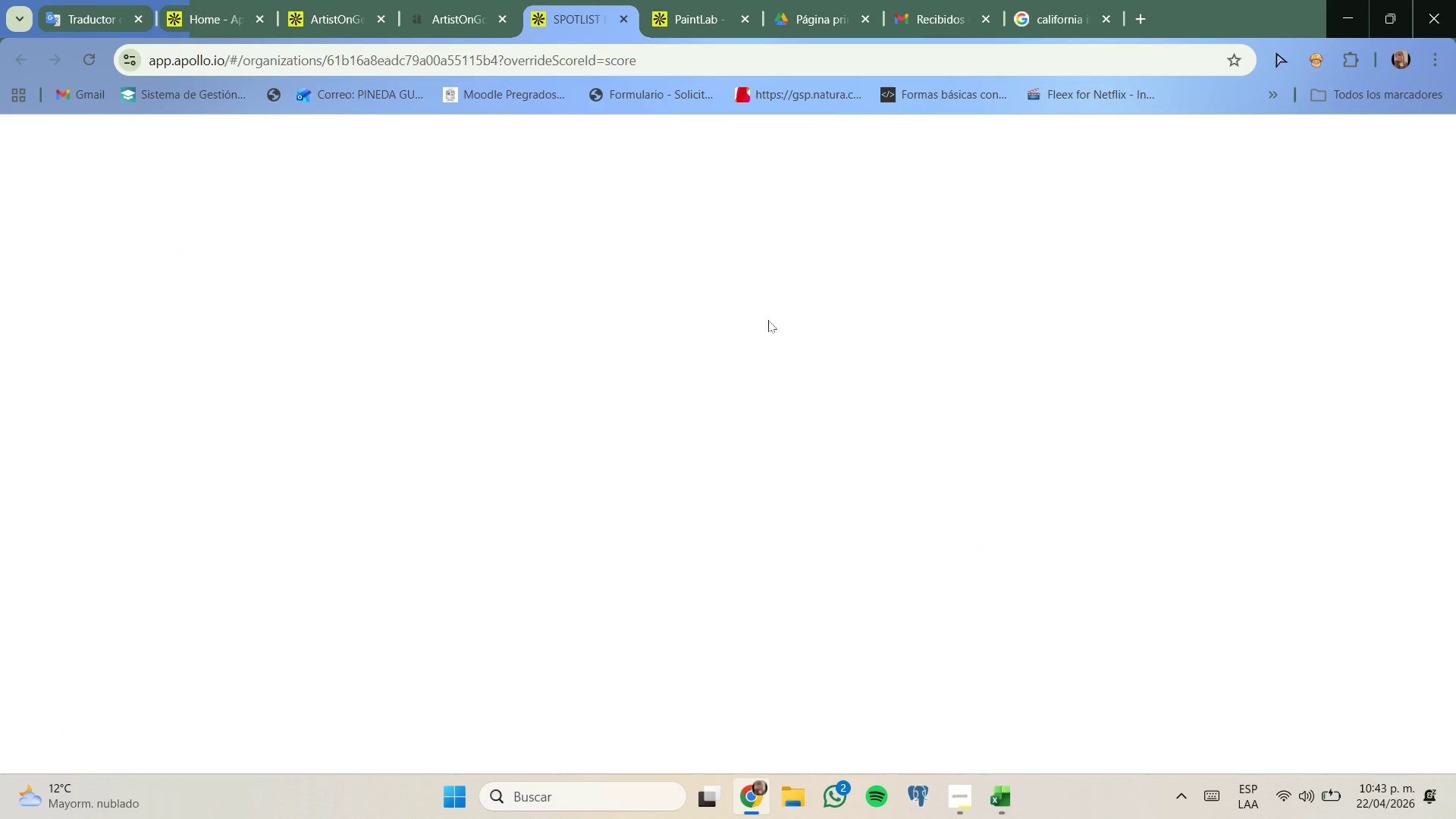 
left_click([762, 298])
 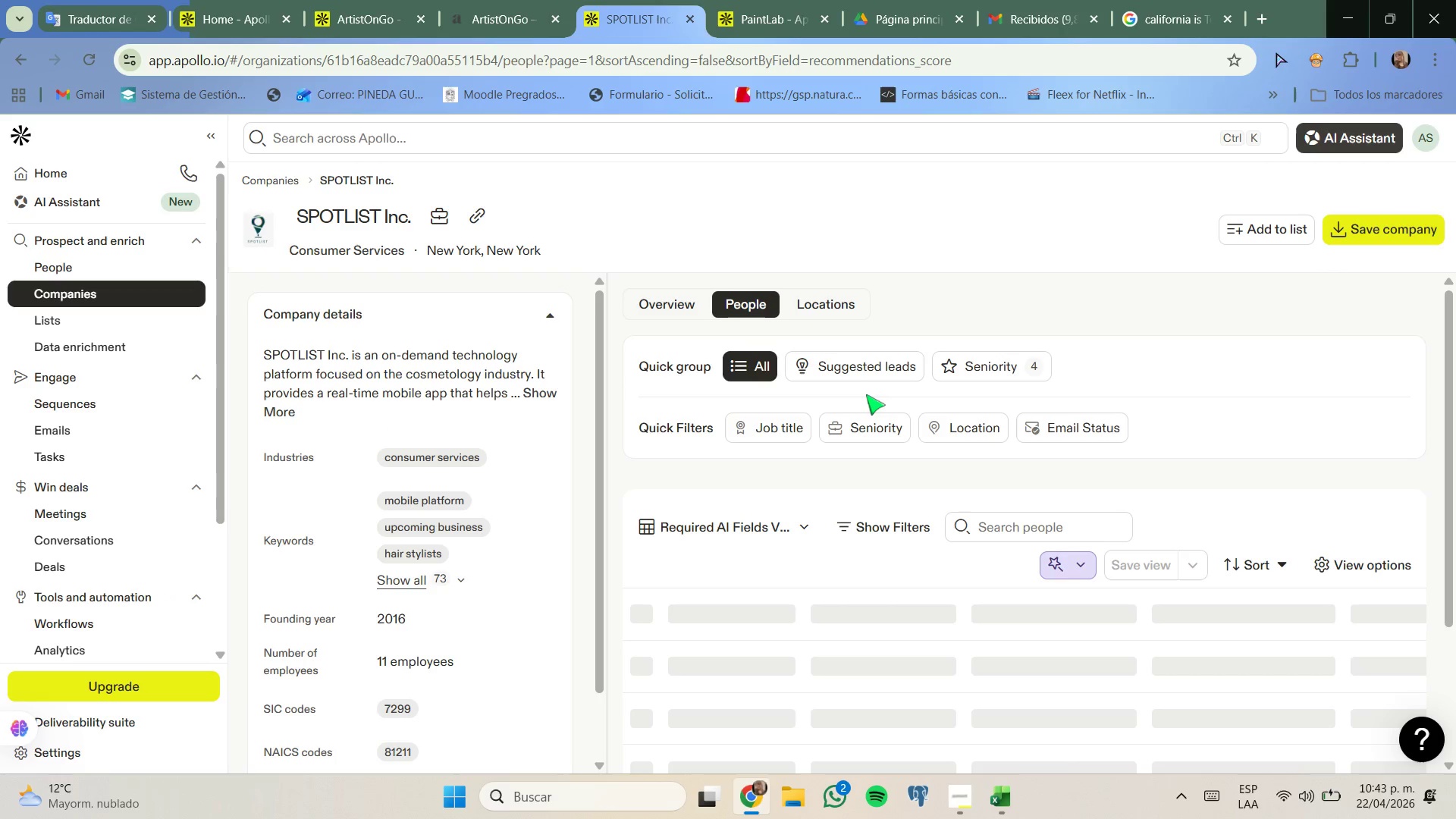 
scroll: coordinate [864, 395], scroll_direction: none, amount: 0.0
 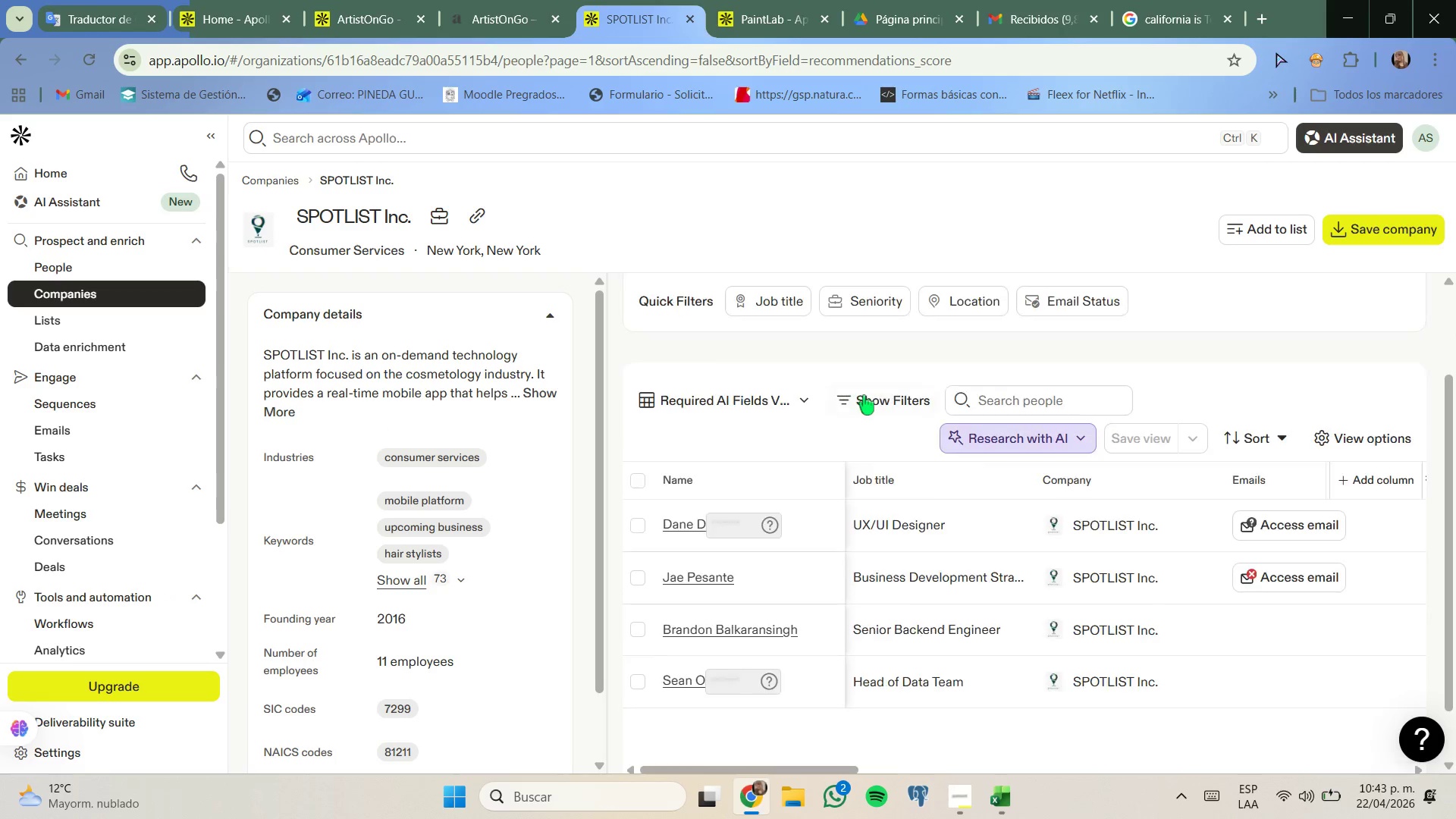 
scroll: coordinate [931, 465], scroll_direction: down, amount: 3.0
 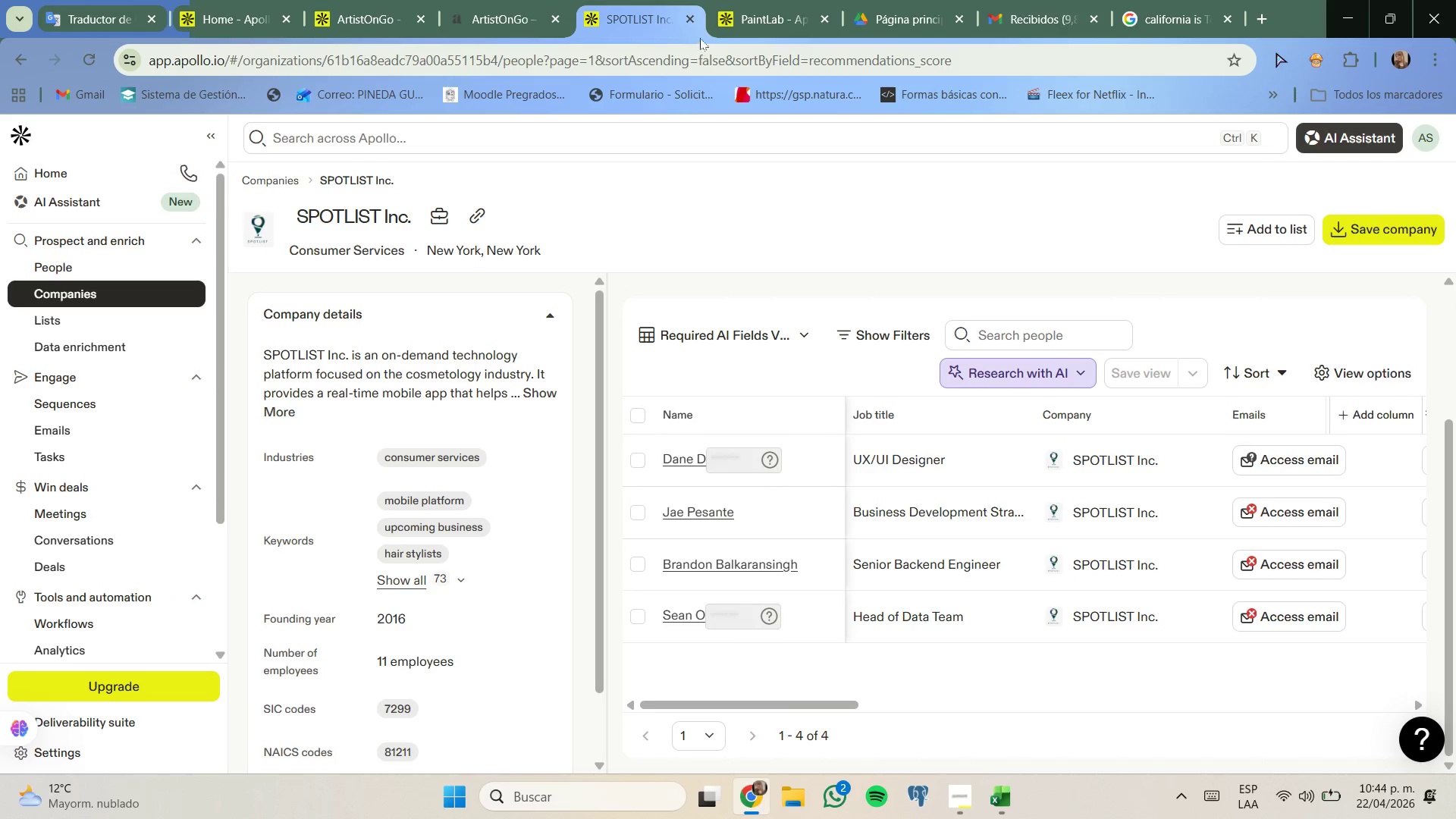 
left_click([690, 20])
 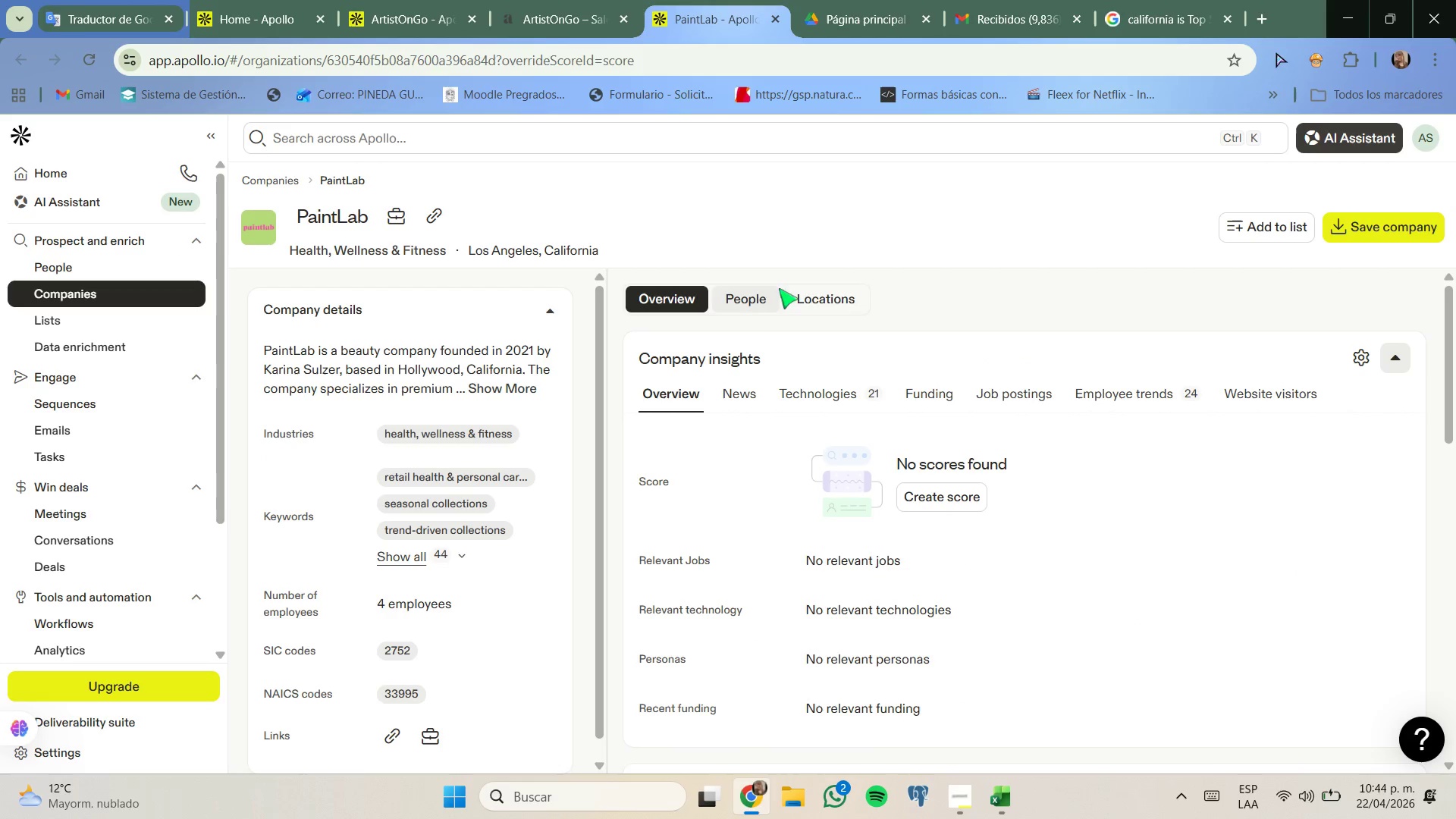 
left_click([824, 299])
 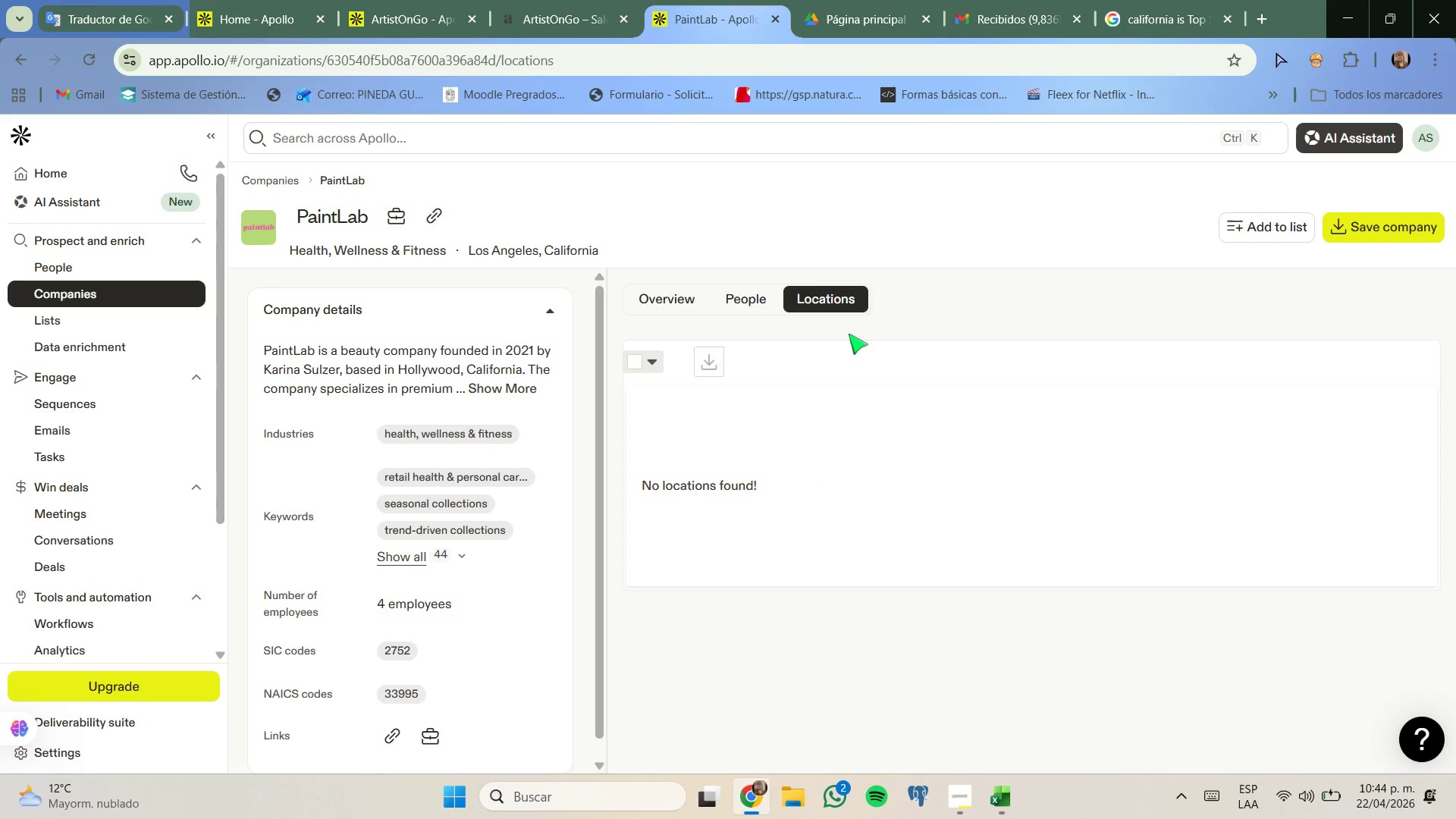 
wait(5.25)
 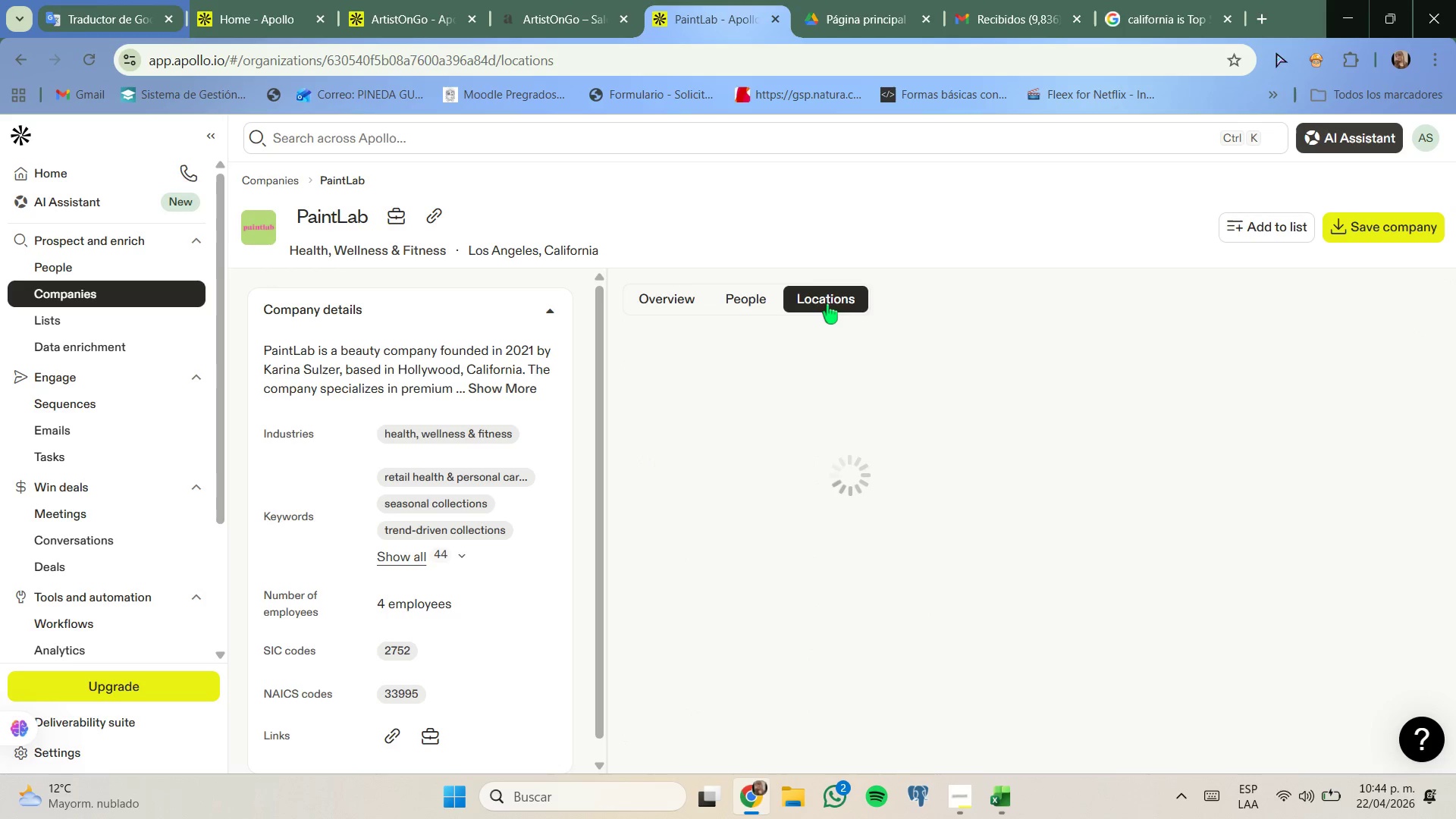 
left_click([685, 297])
 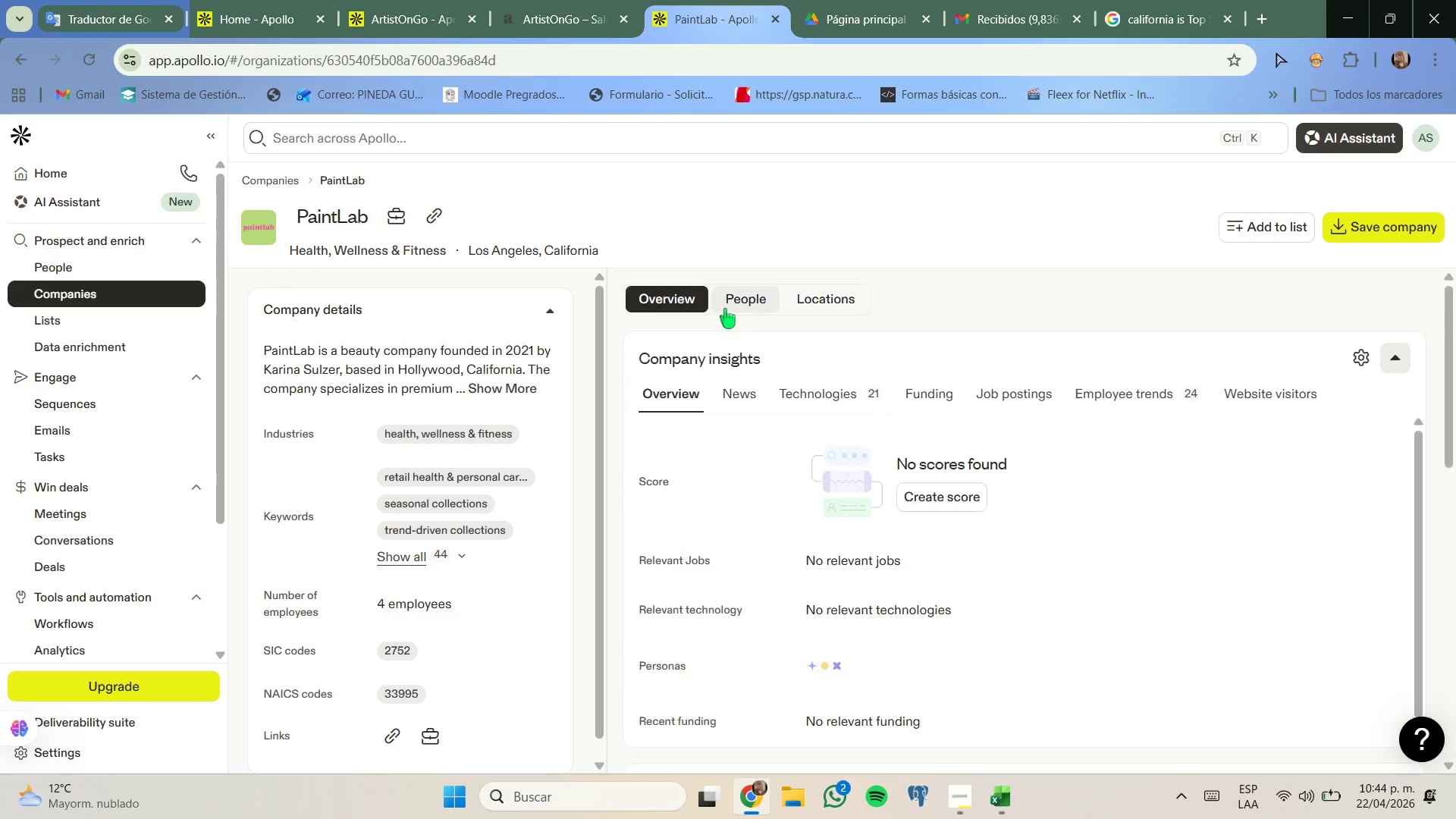 
left_click([745, 306])
 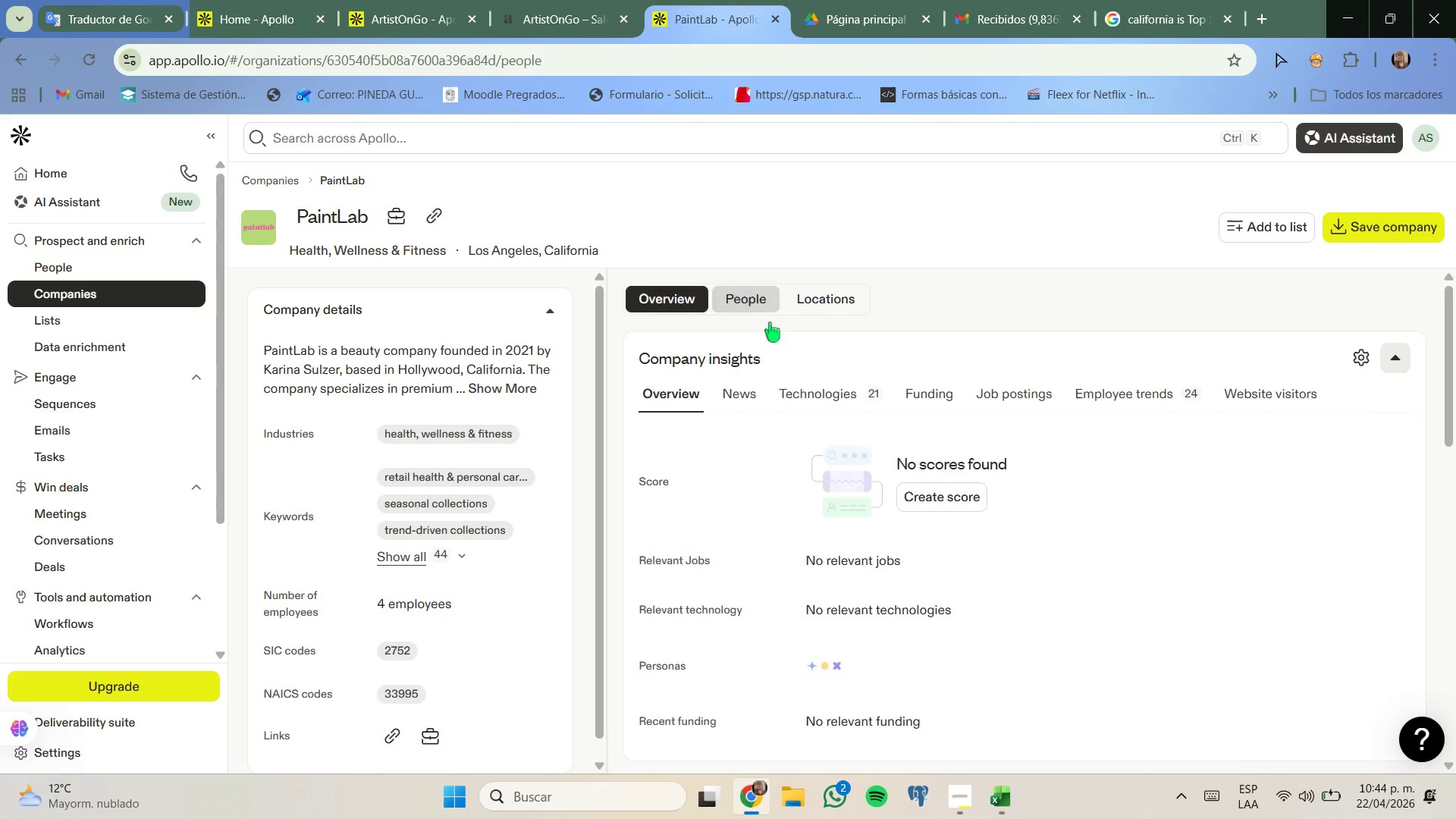 
mouse_move([875, 378])
 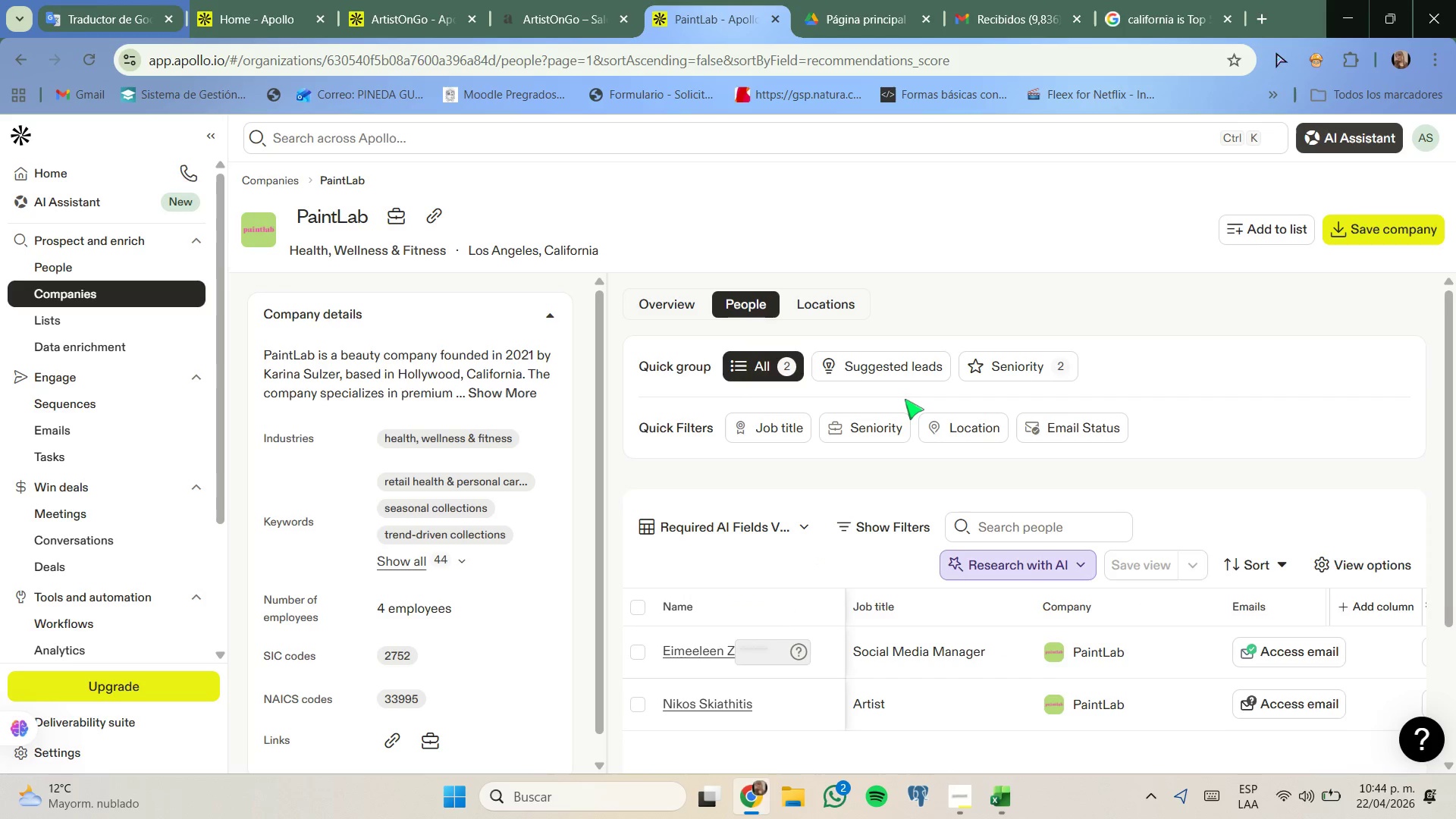 
scroll: coordinate [905, 400], scroll_direction: down, amount: 1.0
 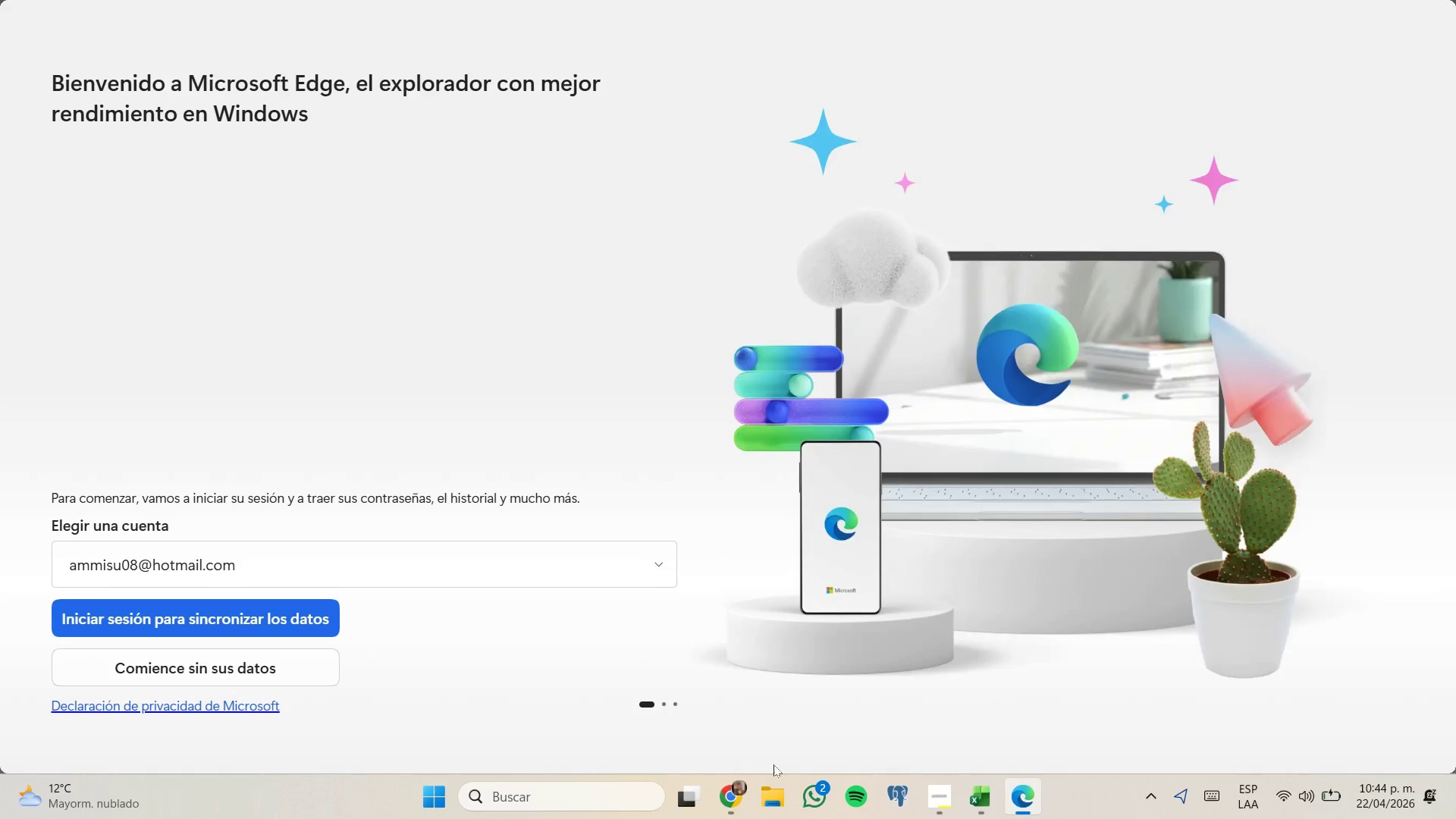 
left_click([735, 738])
 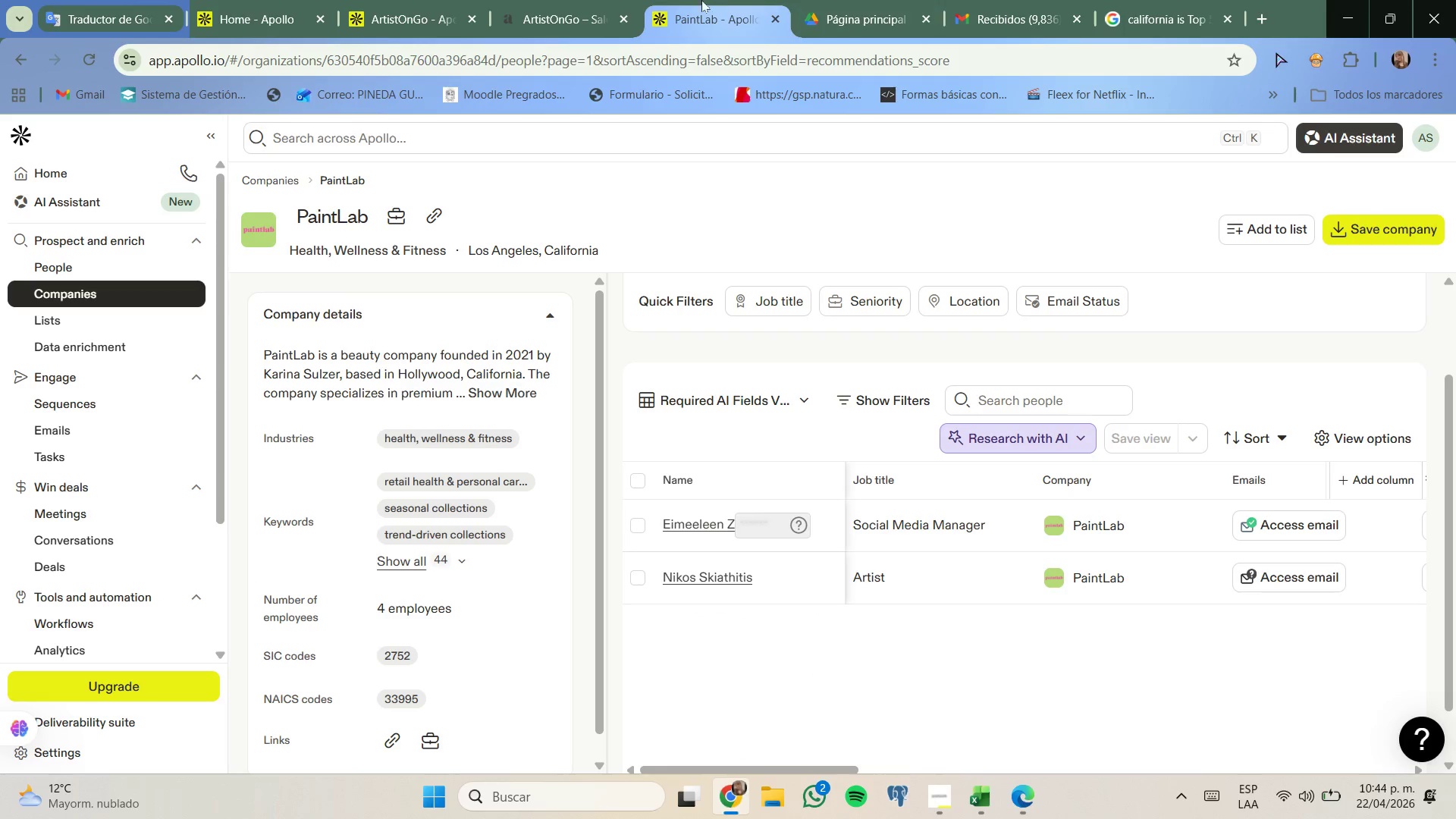 
left_click_drag(start_coordinate=[551, 0], to_coordinate=[775, 14])
 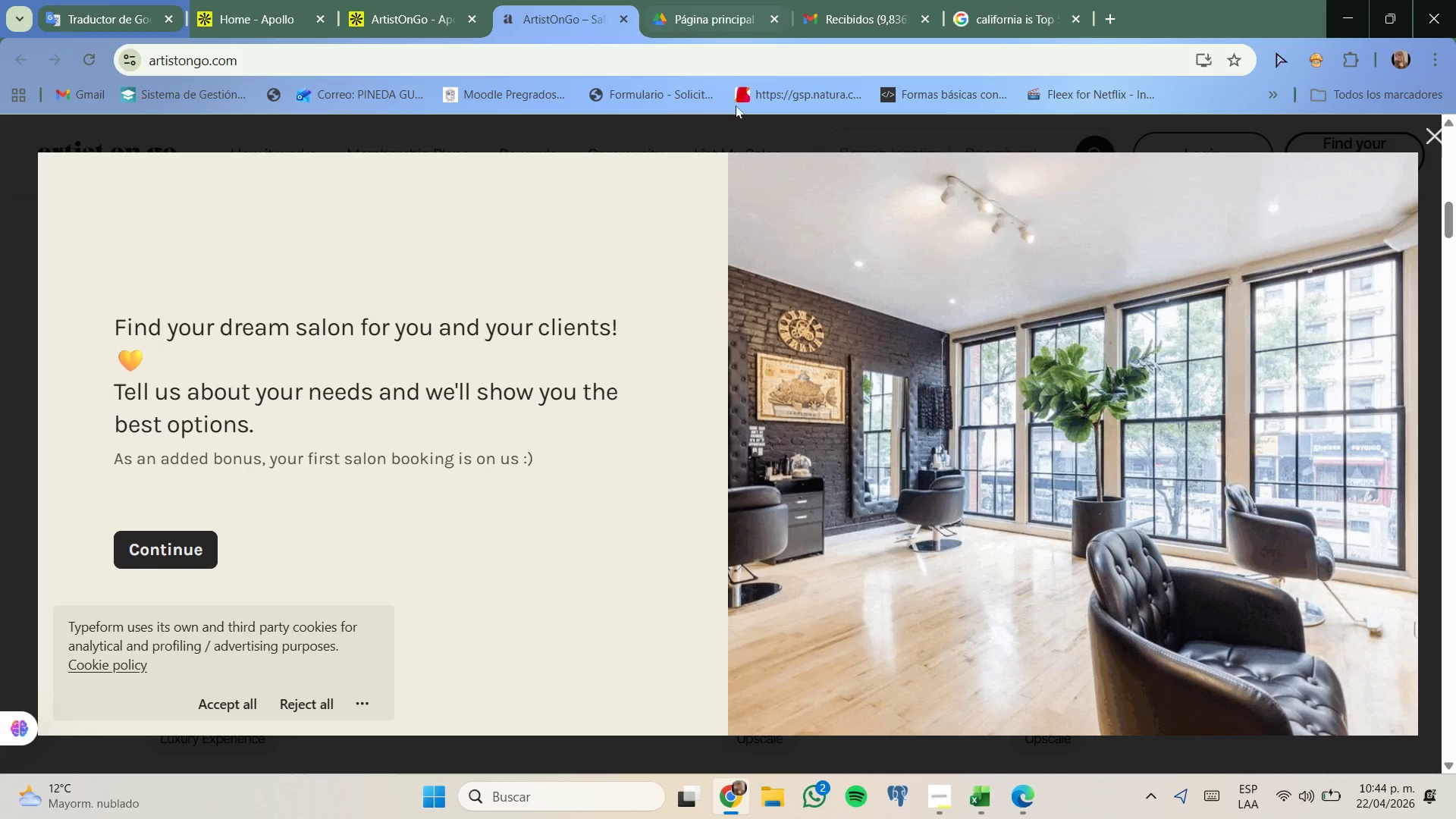 
left_click([775, 14])
 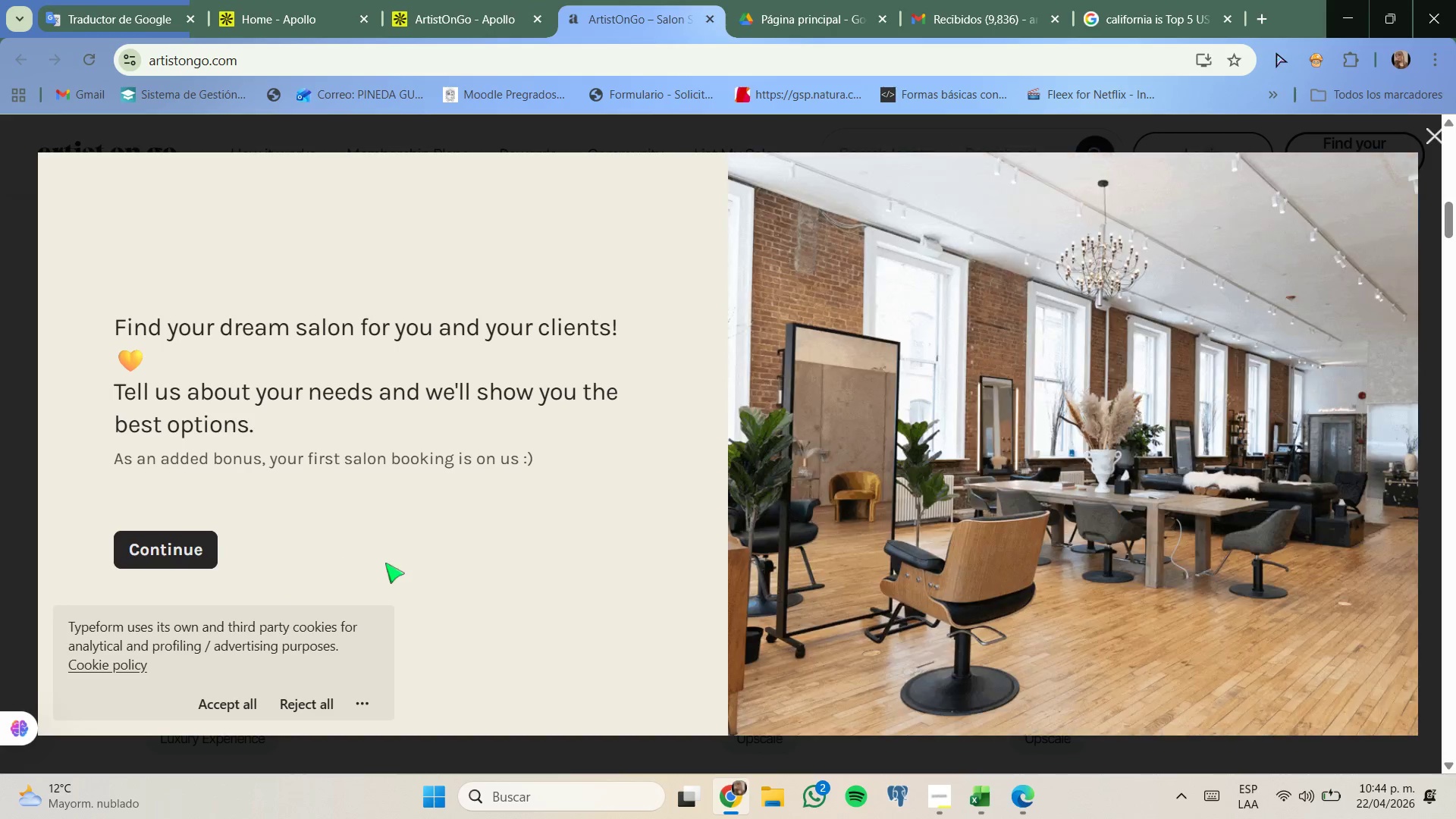 
left_click([202, 535])
 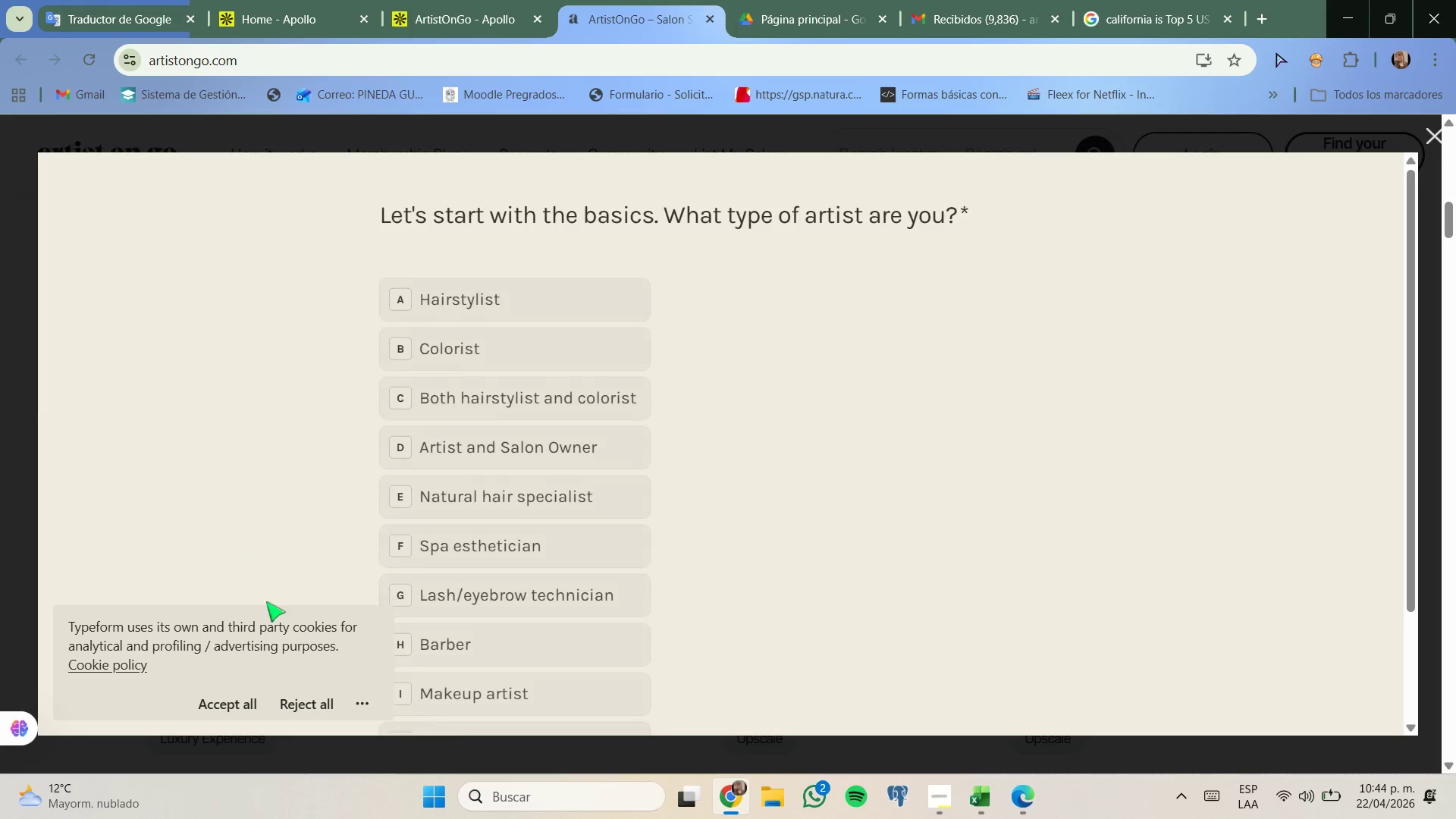 
left_click([219, 708])
 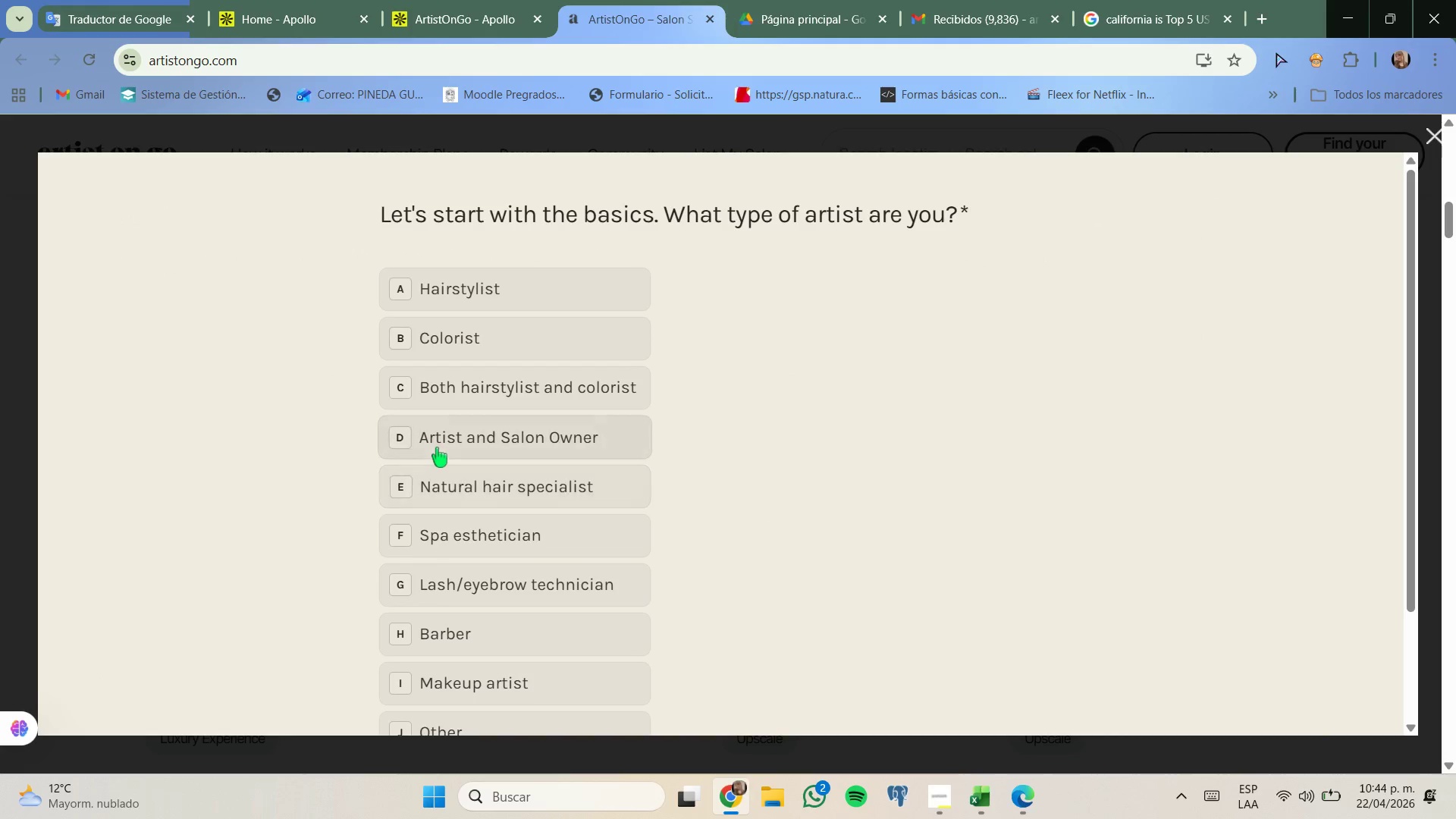 
wait(5.77)
 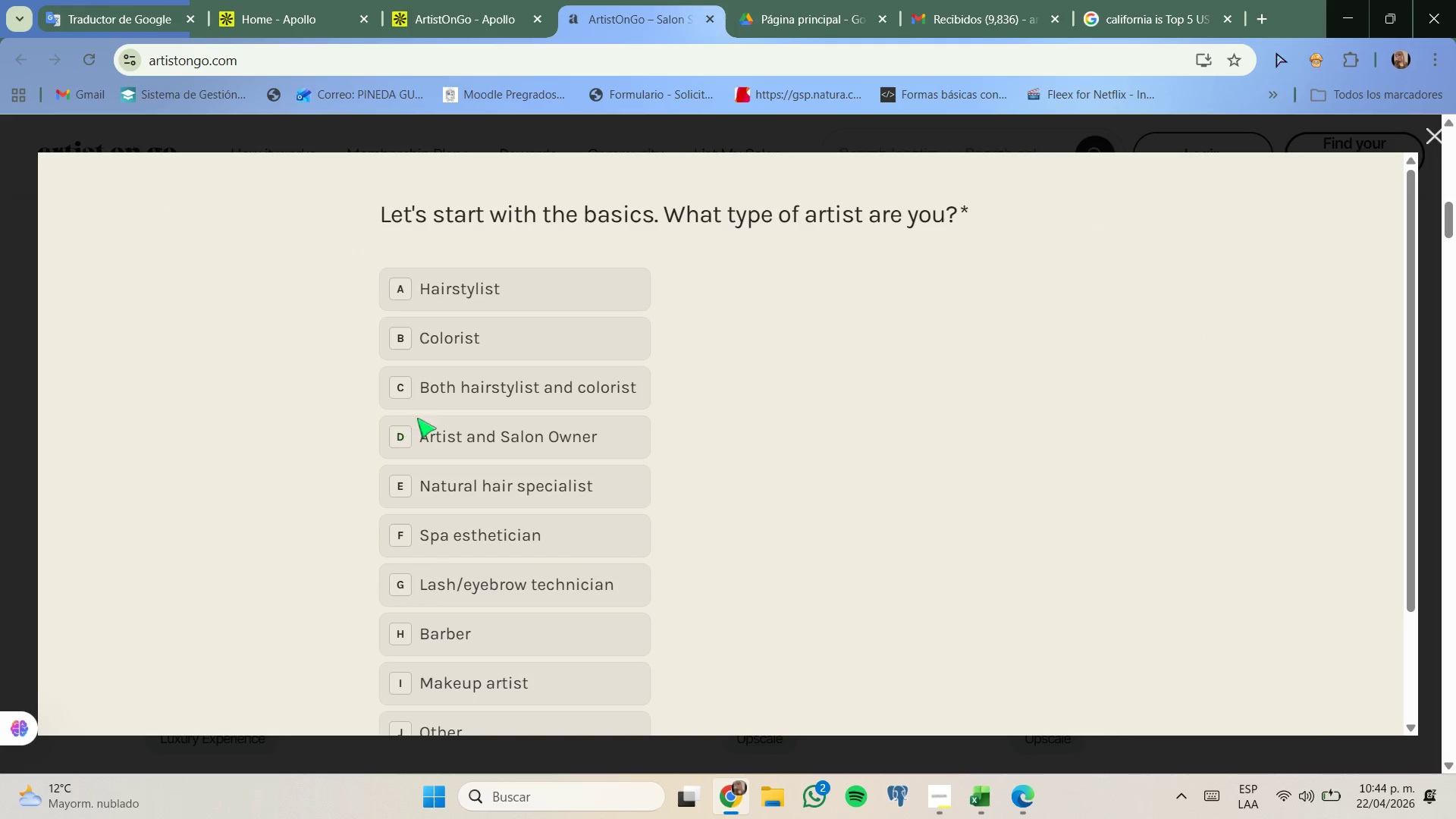 
scroll: coordinate [450, 546], scroll_direction: down, amount: 1.0
 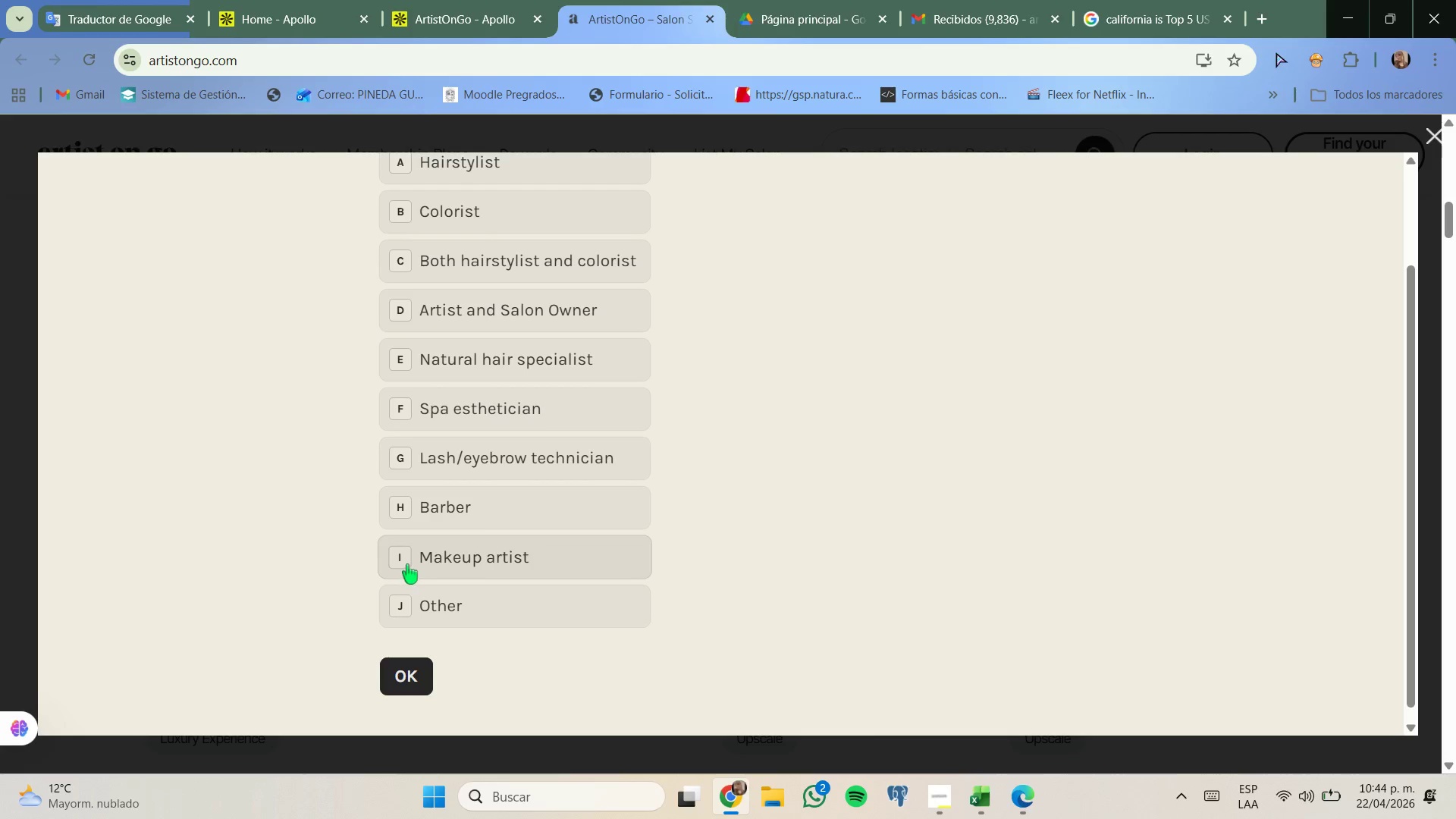 
left_click([401, 463])
 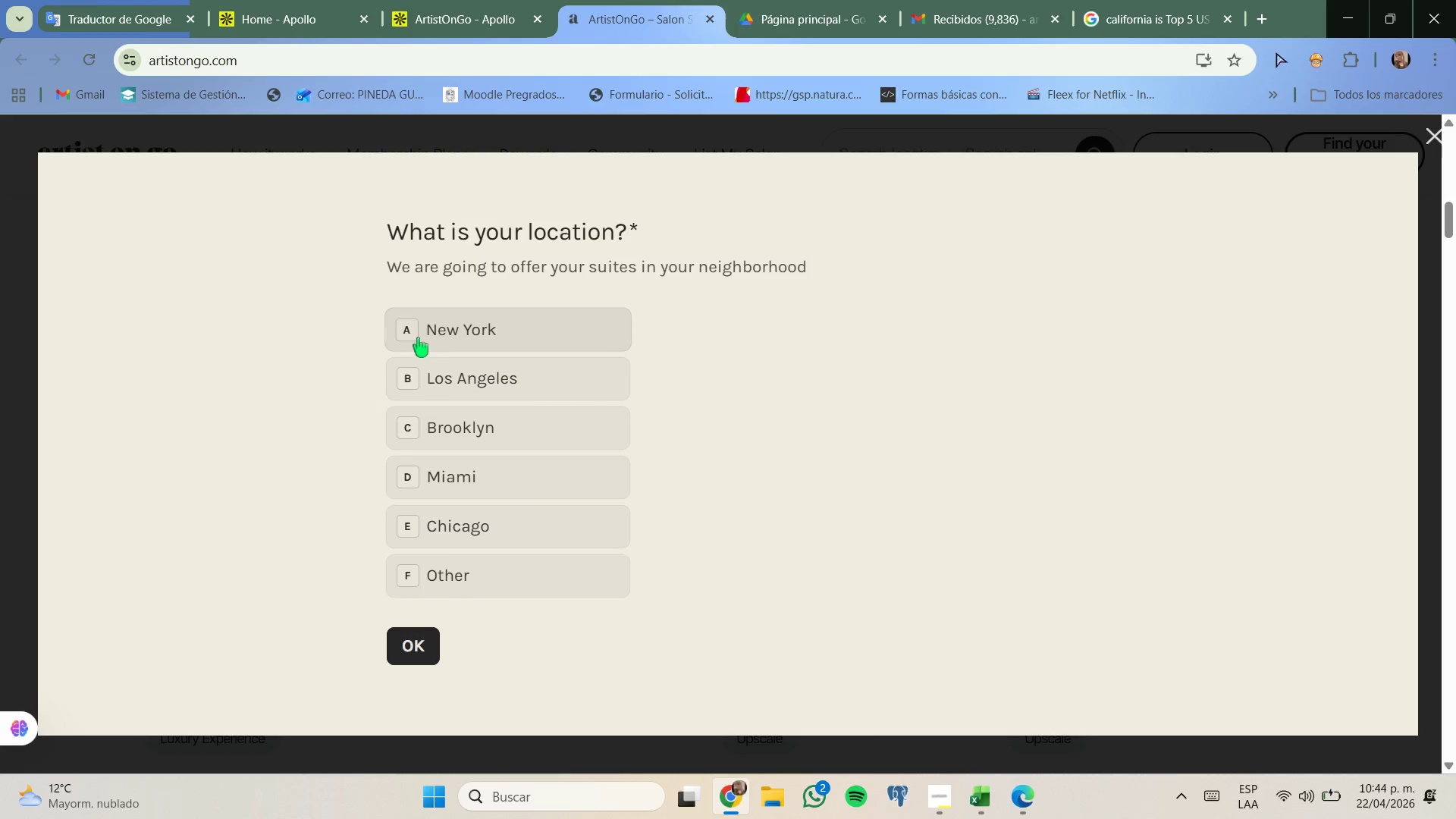 
left_click([416, 380])
 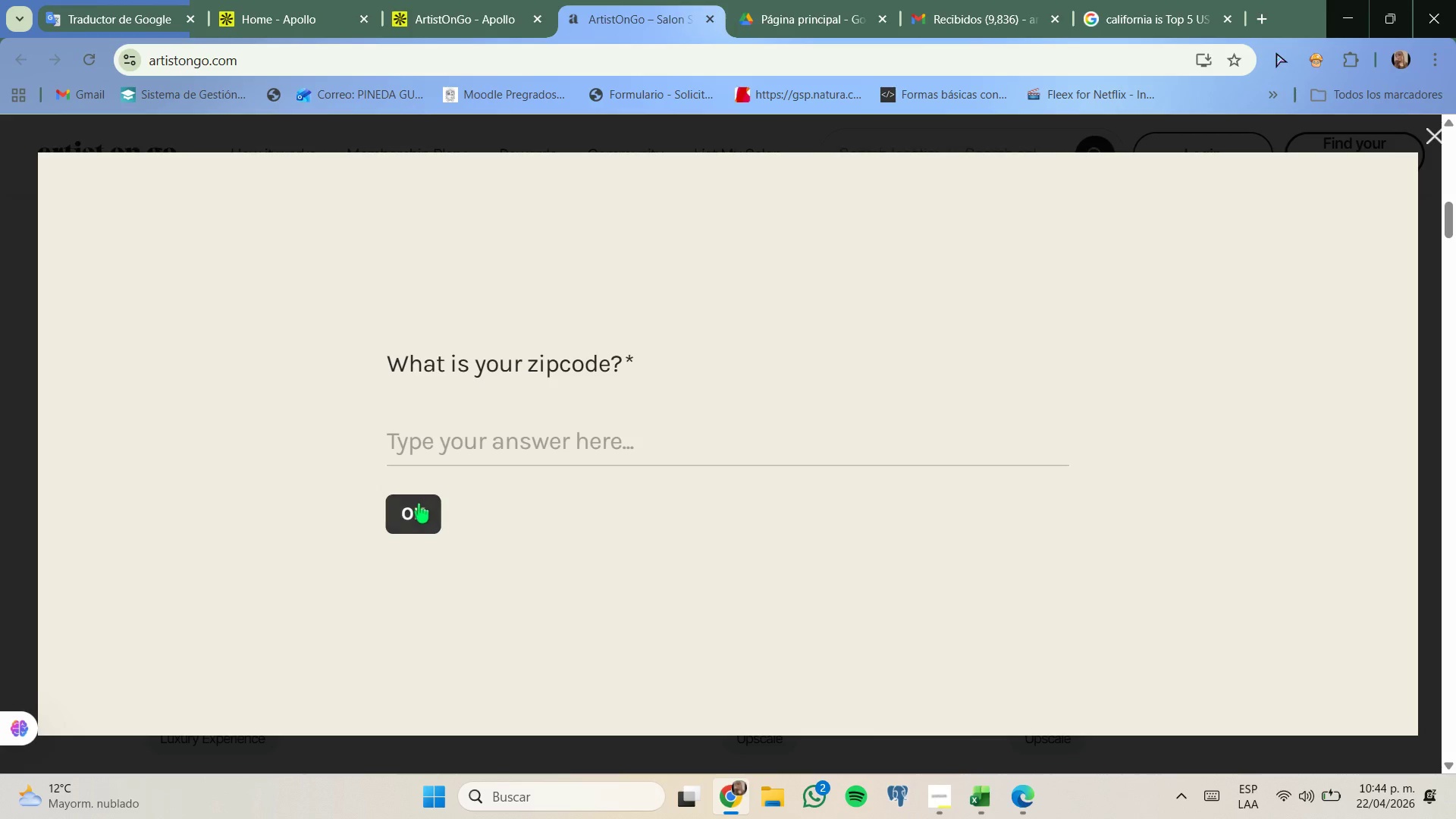 
wait(5.34)
 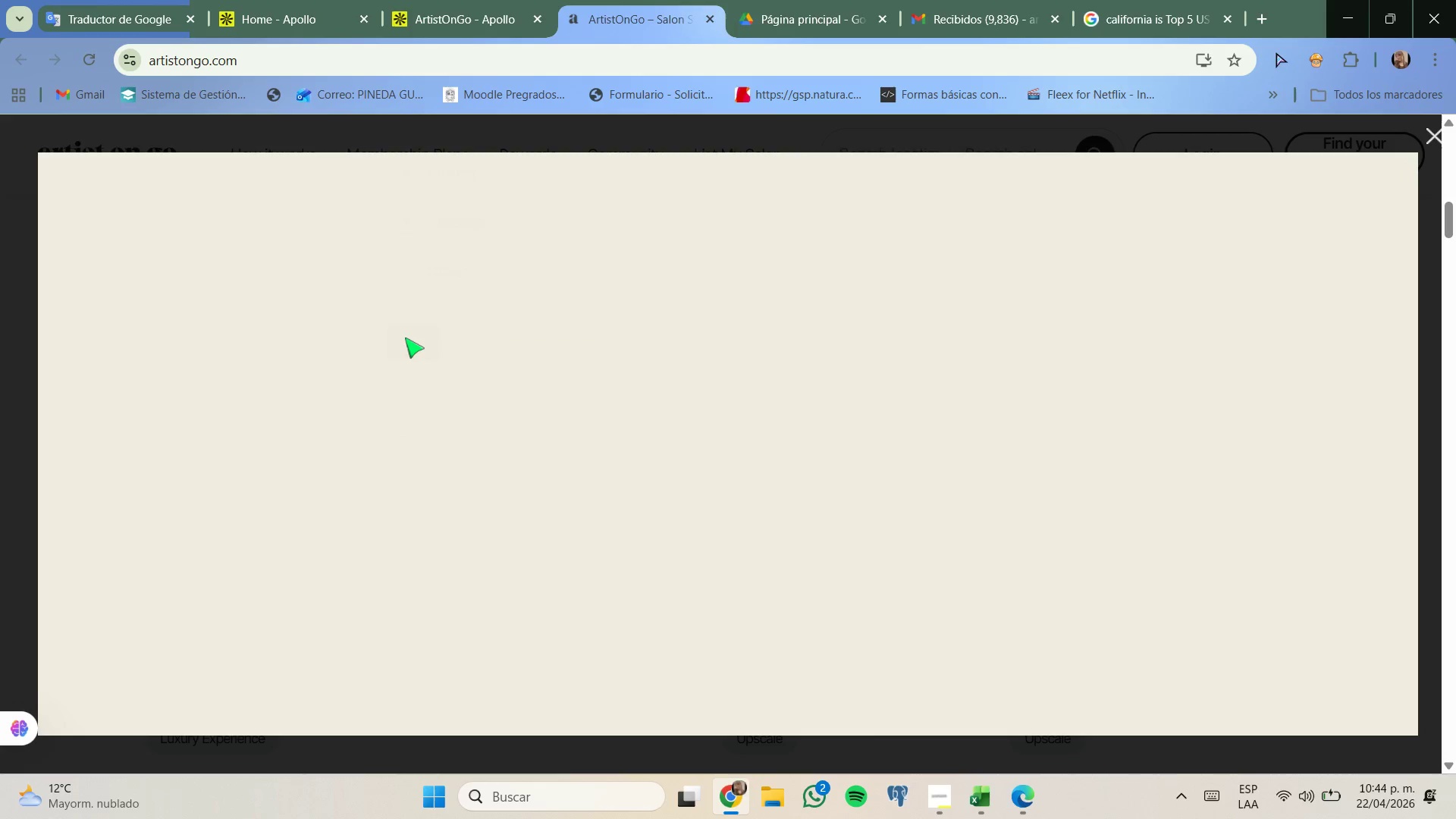 
left_click([426, 518])
 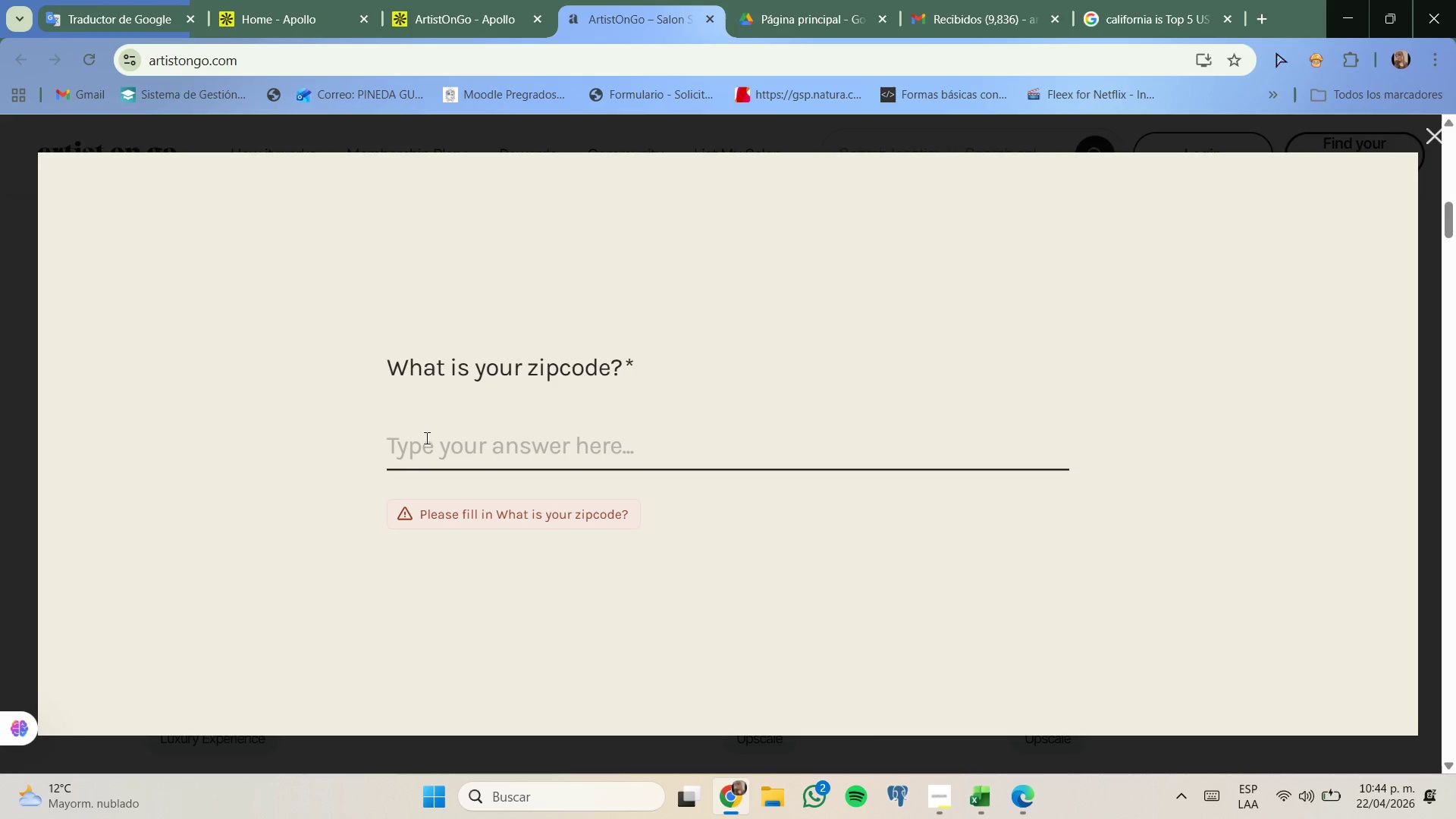 
left_click([428, 443])
 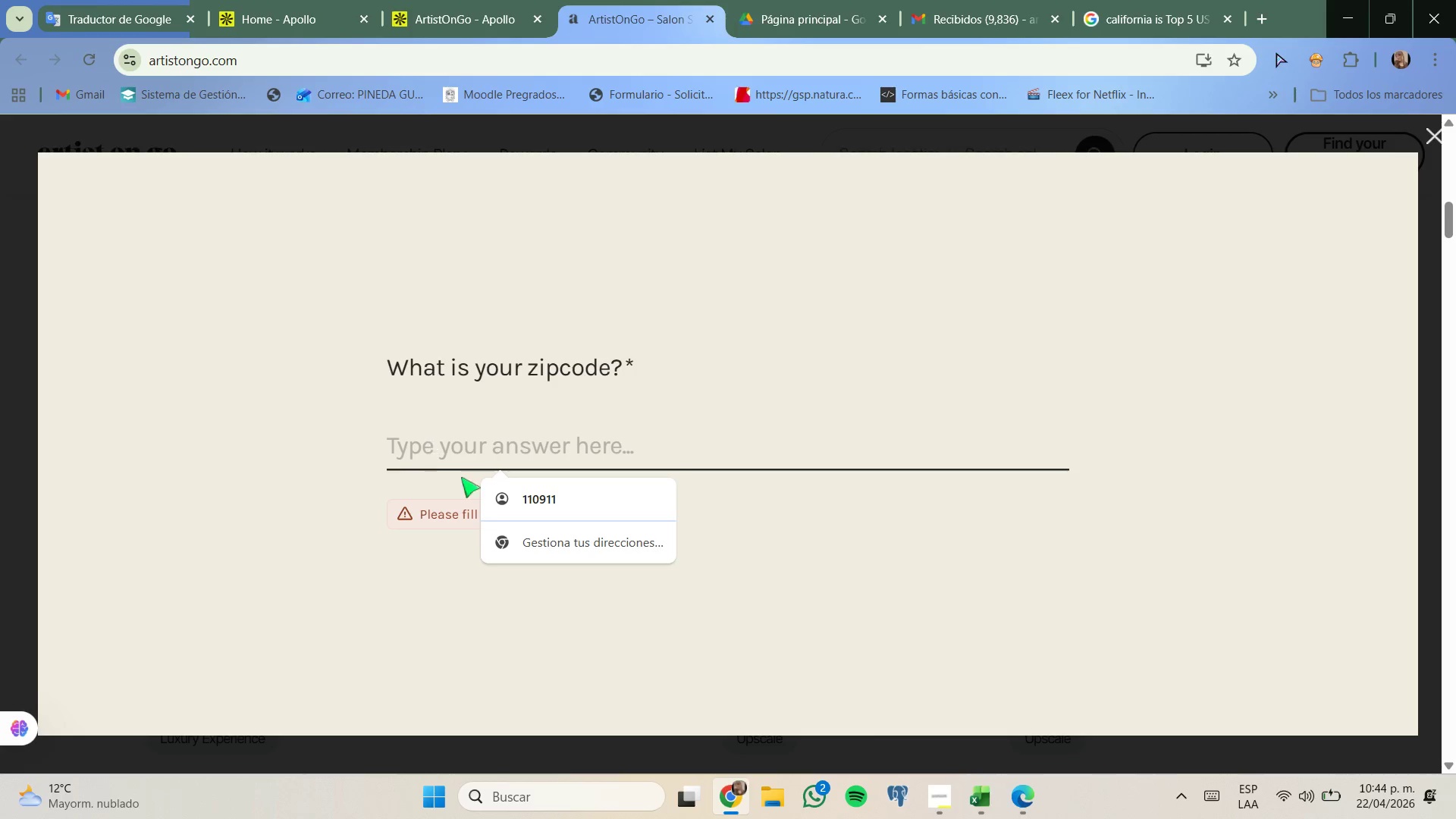 
left_click([506, 494])
 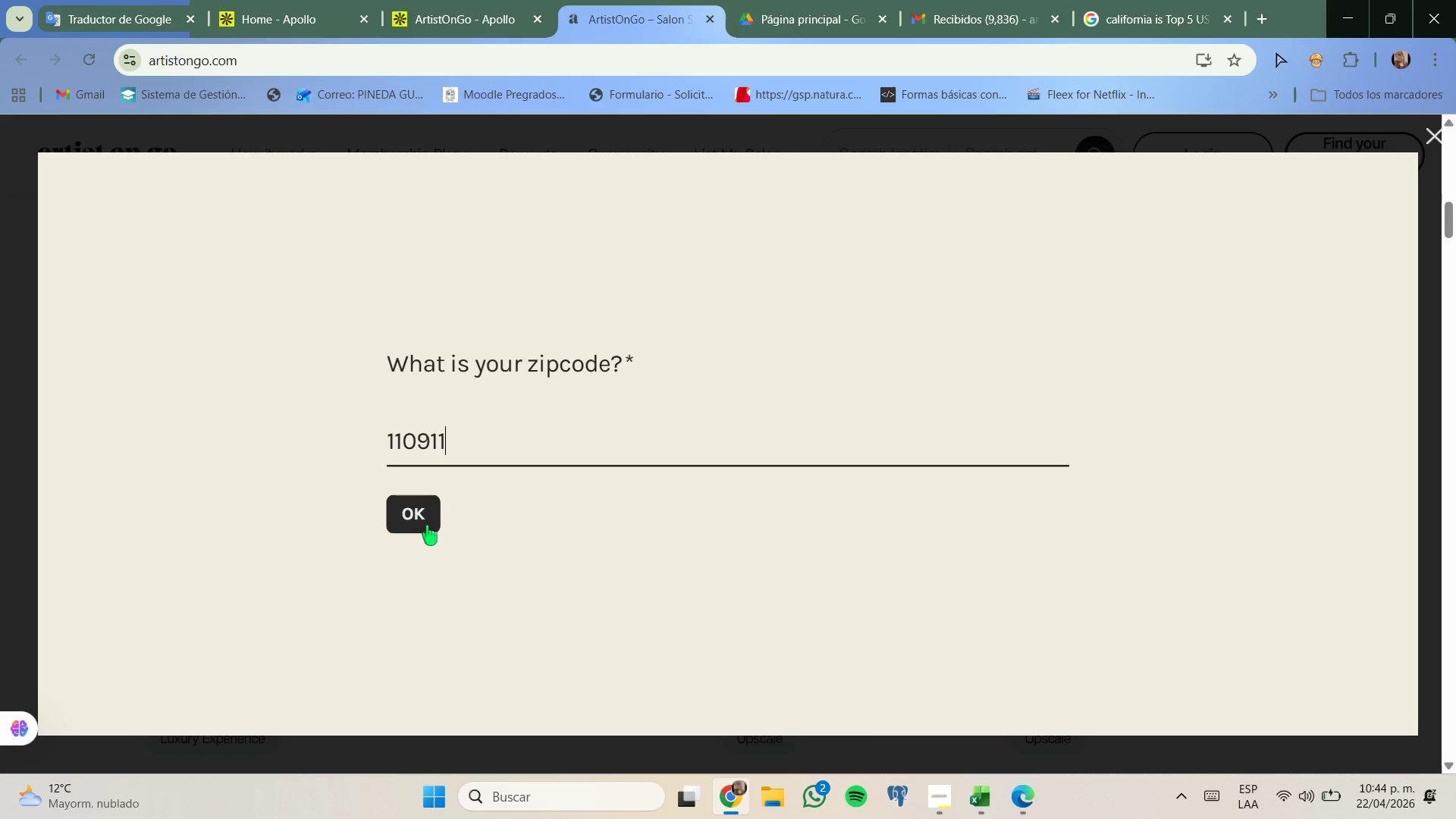 
left_click([418, 520])
 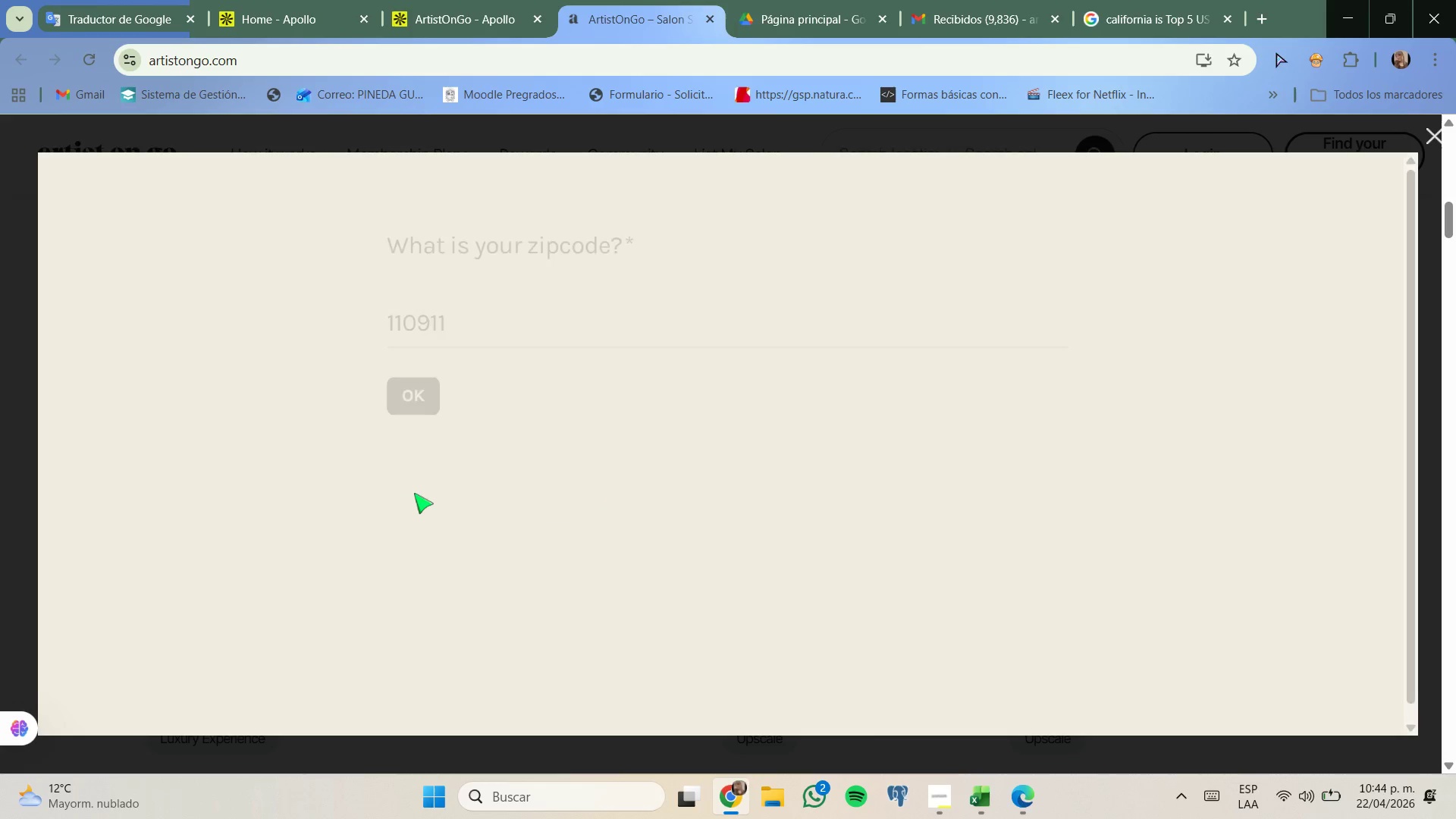 
scroll: coordinate [414, 493], scroll_direction: down, amount: 1.0
 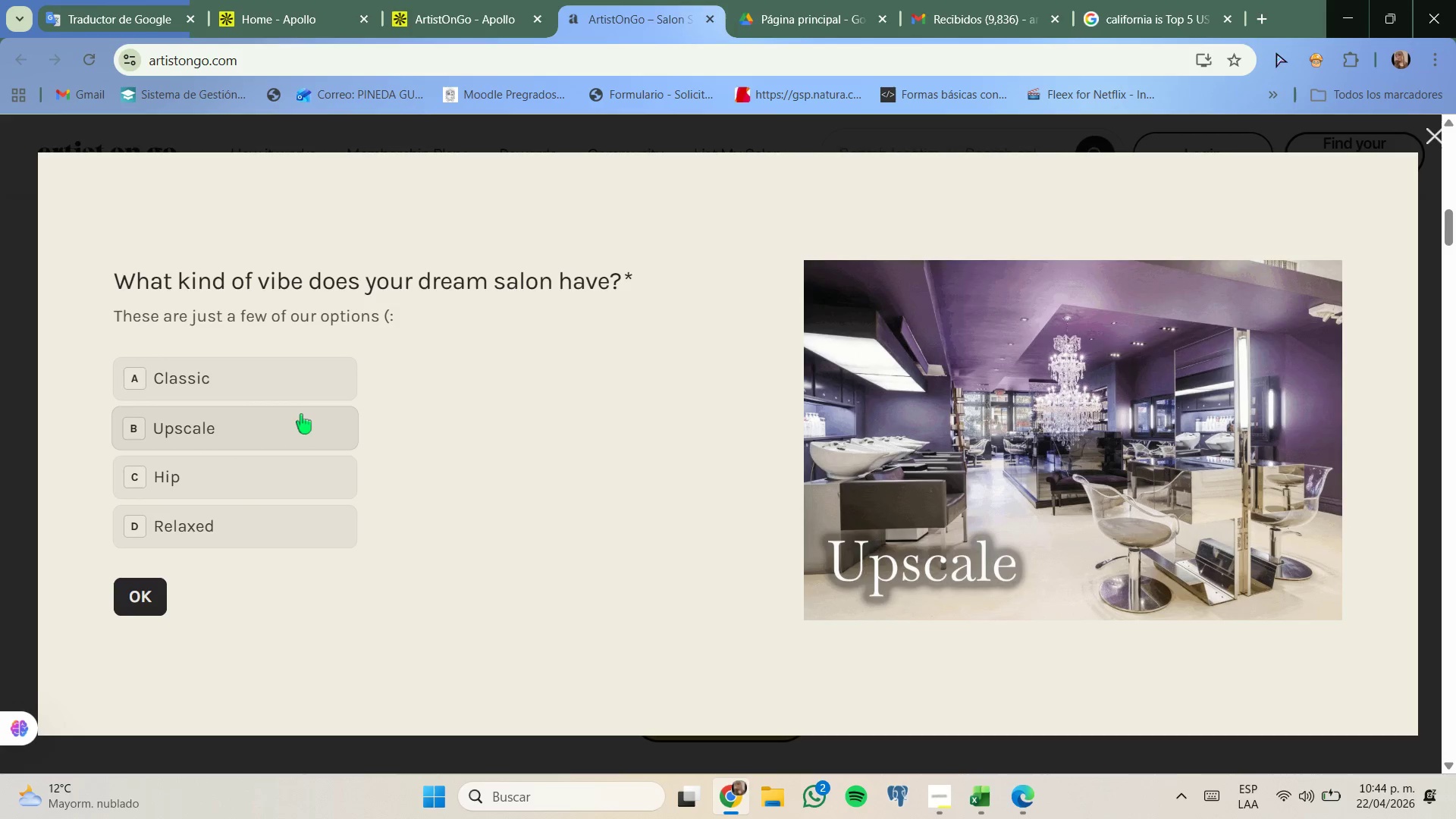 
left_click_drag(start_coordinate=[312, 379], to_coordinate=[311, 383])
 